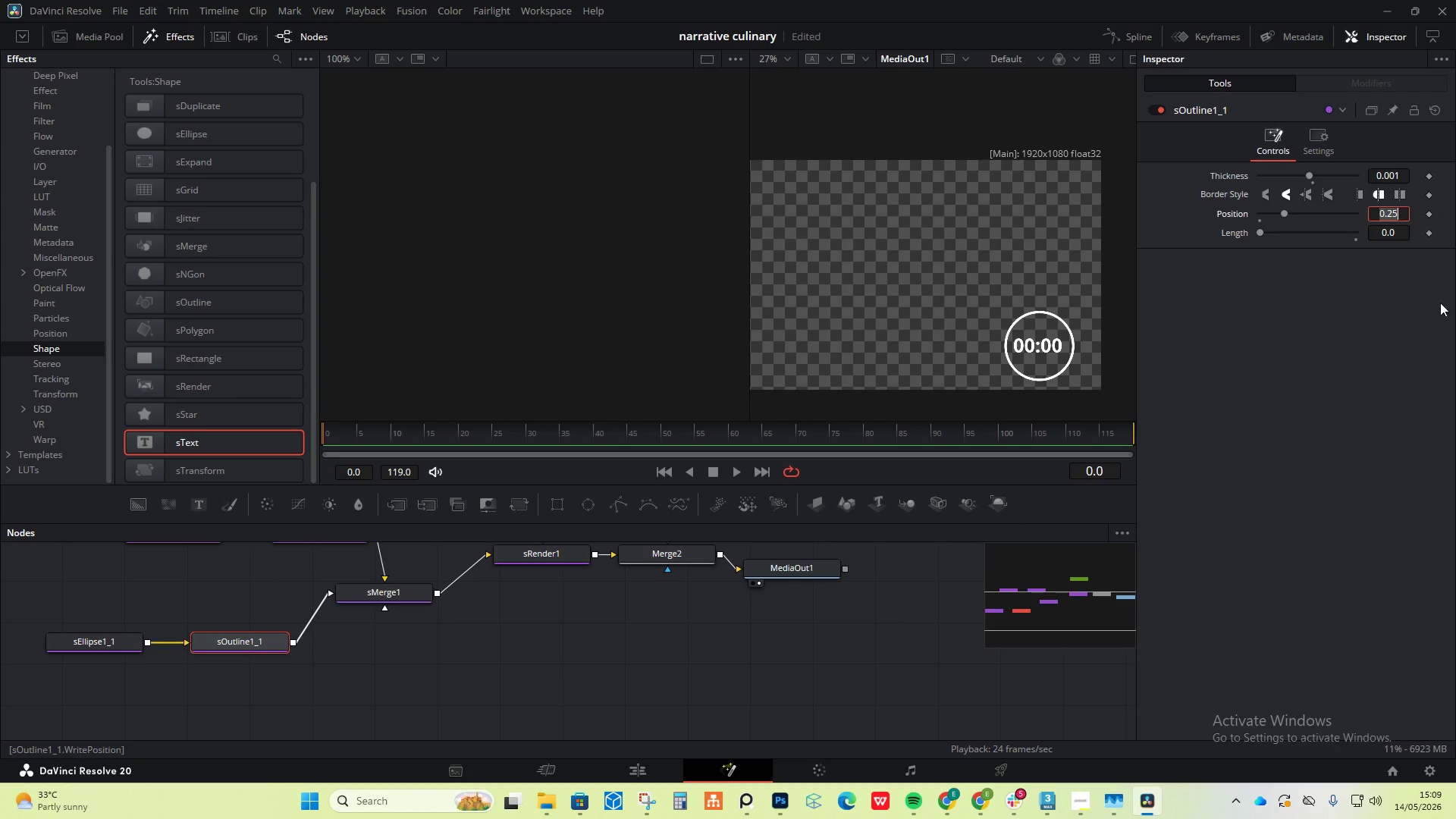 
left_click([1435, 307])
 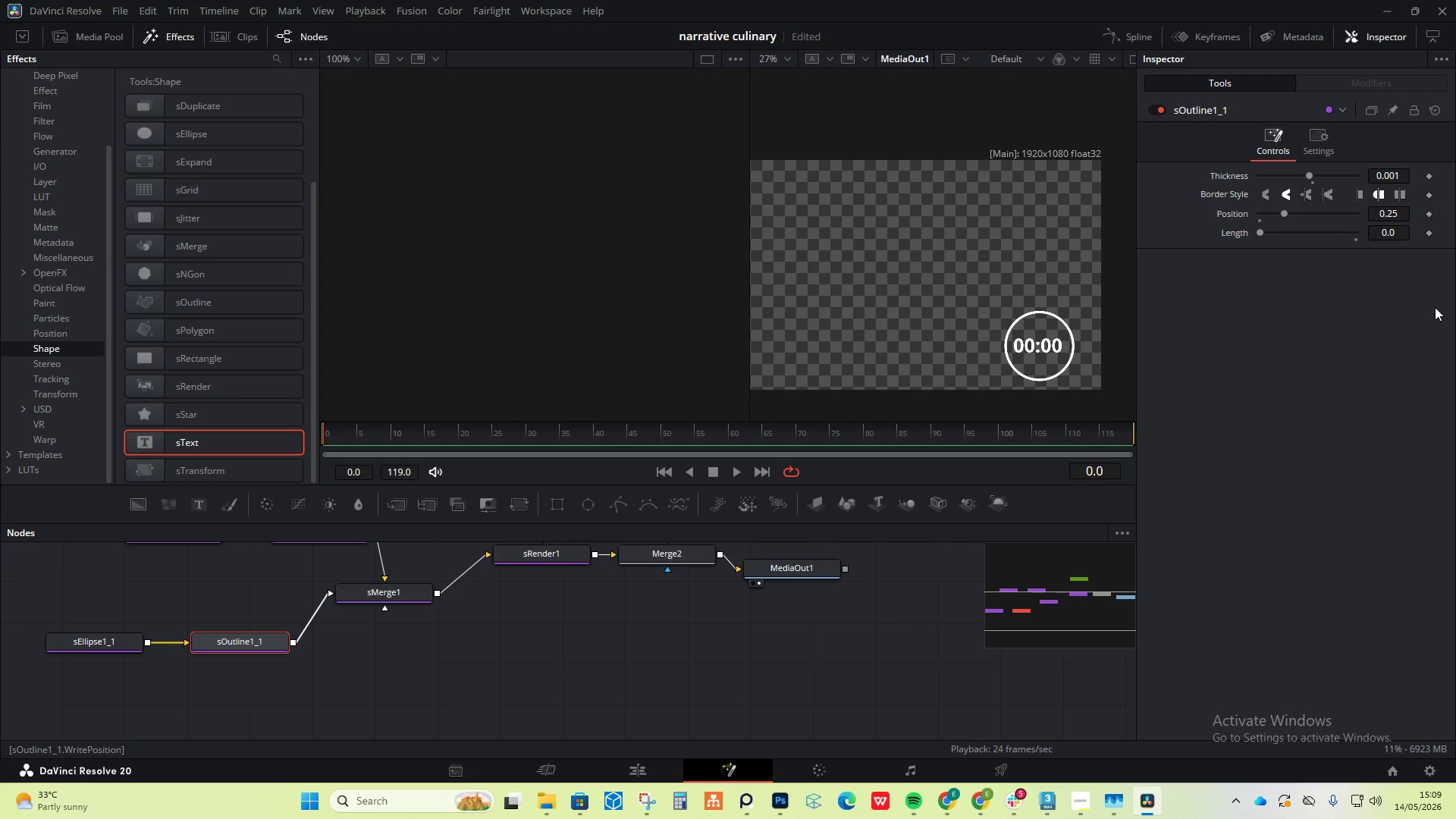 
key(Control+Z)
 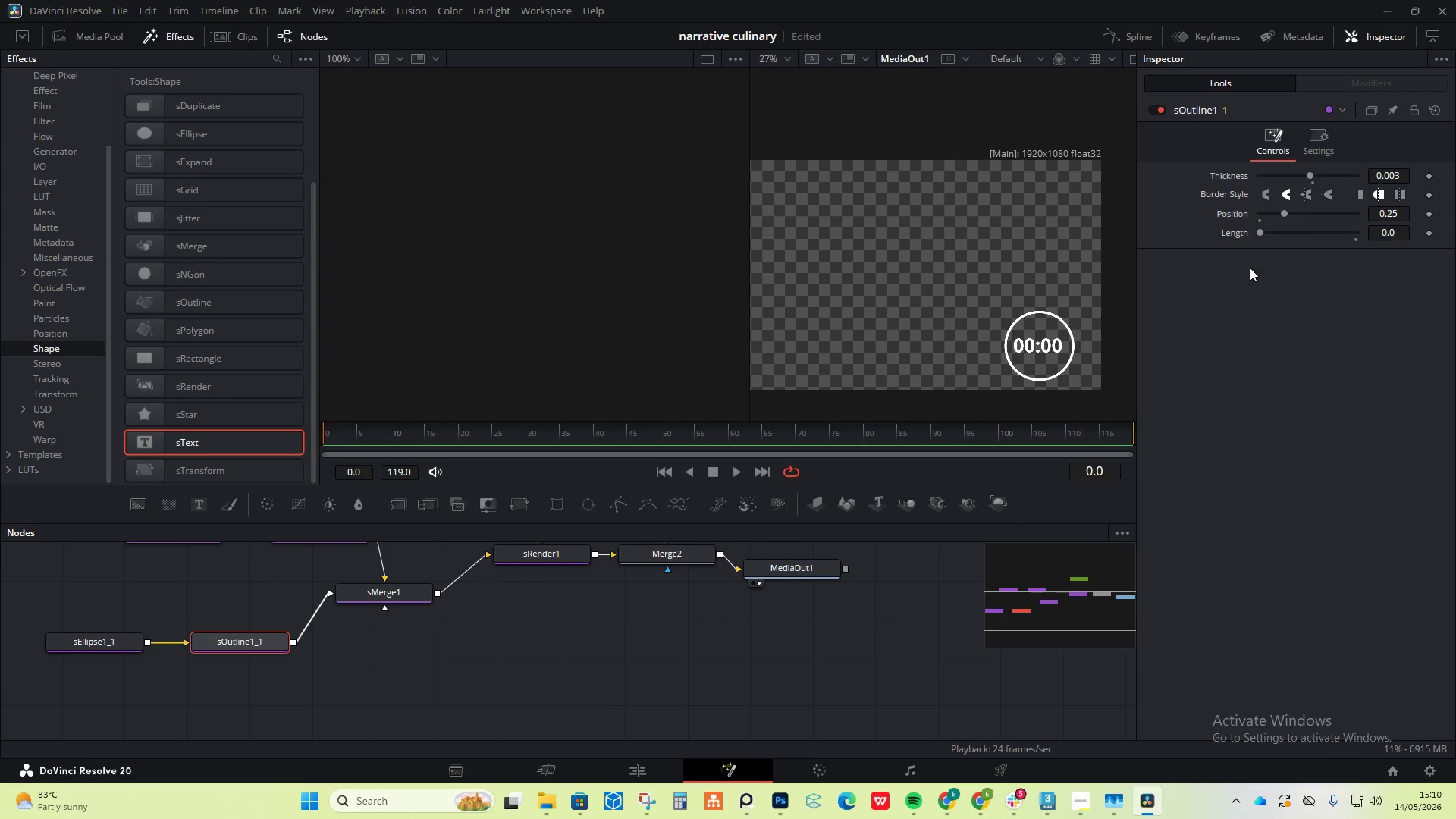 
left_click_drag(start_coordinate=[1311, 175], to_coordinate=[1305, 175])
 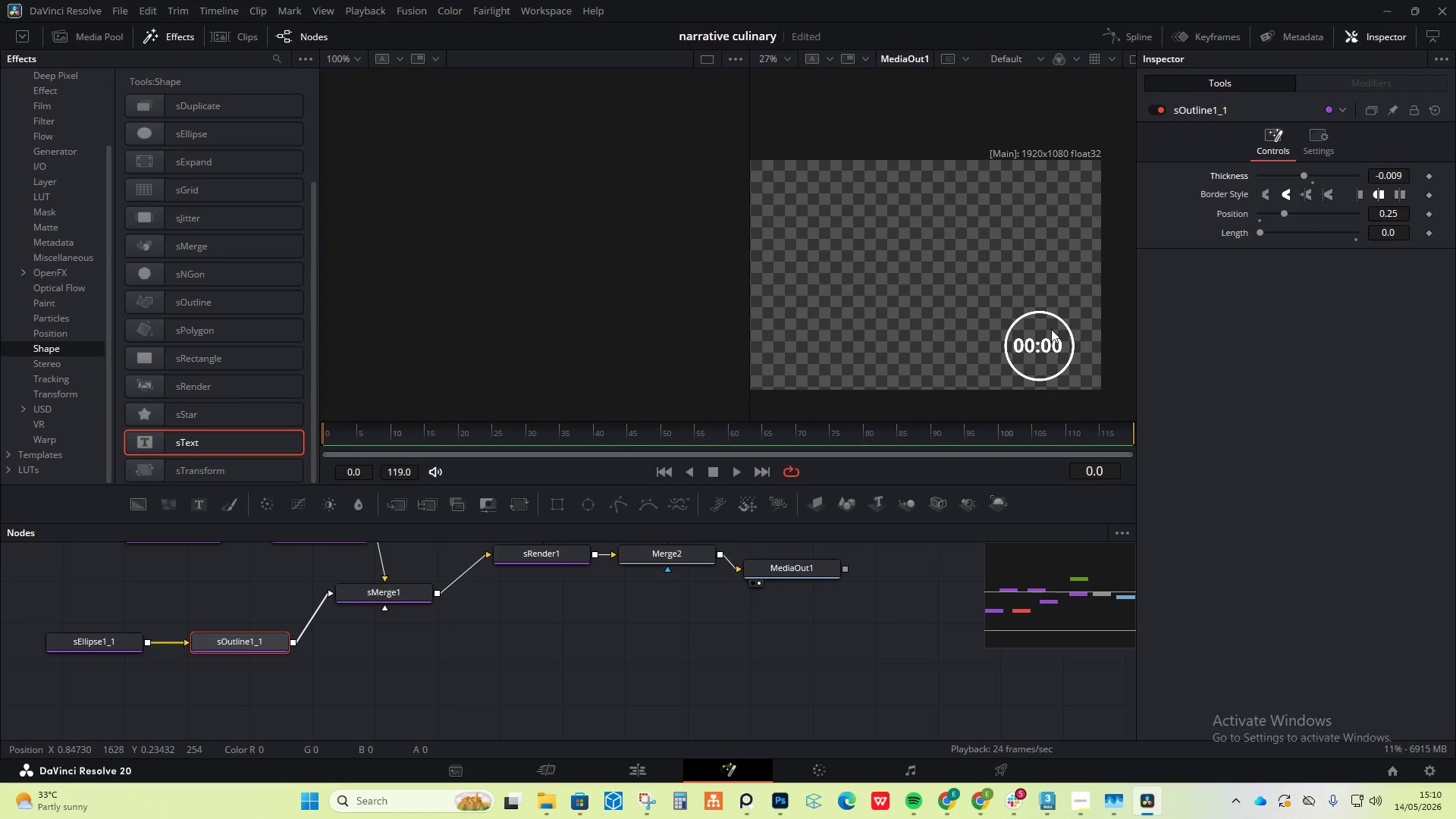 
hold_key(key=ControlLeft, duration=1.81)
scroll: coordinate [1052, 328], scroll_direction: up, amount: 6.0
 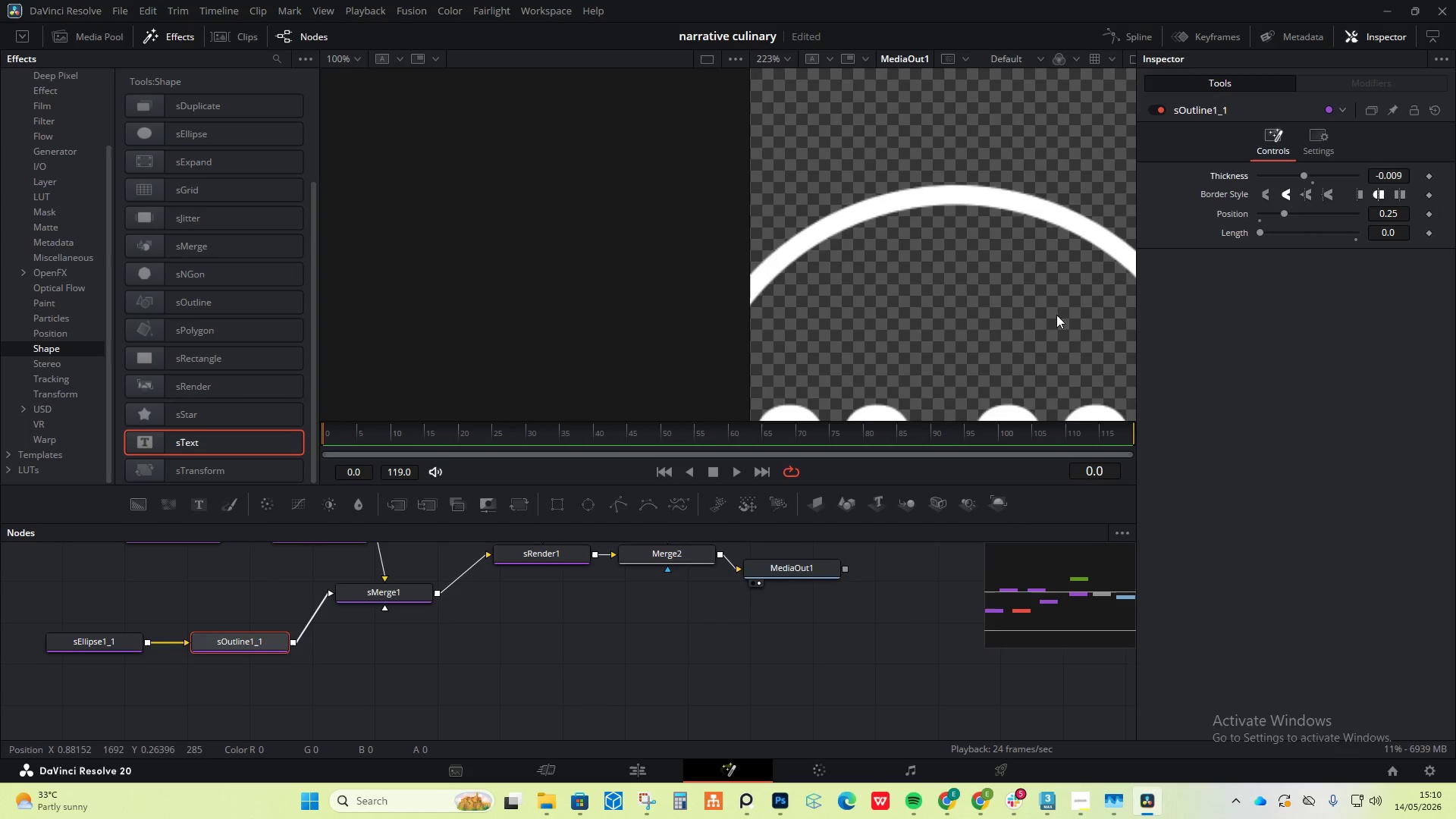 
scroll: coordinate [1053, 309], scroll_direction: down, amount: 3.0
 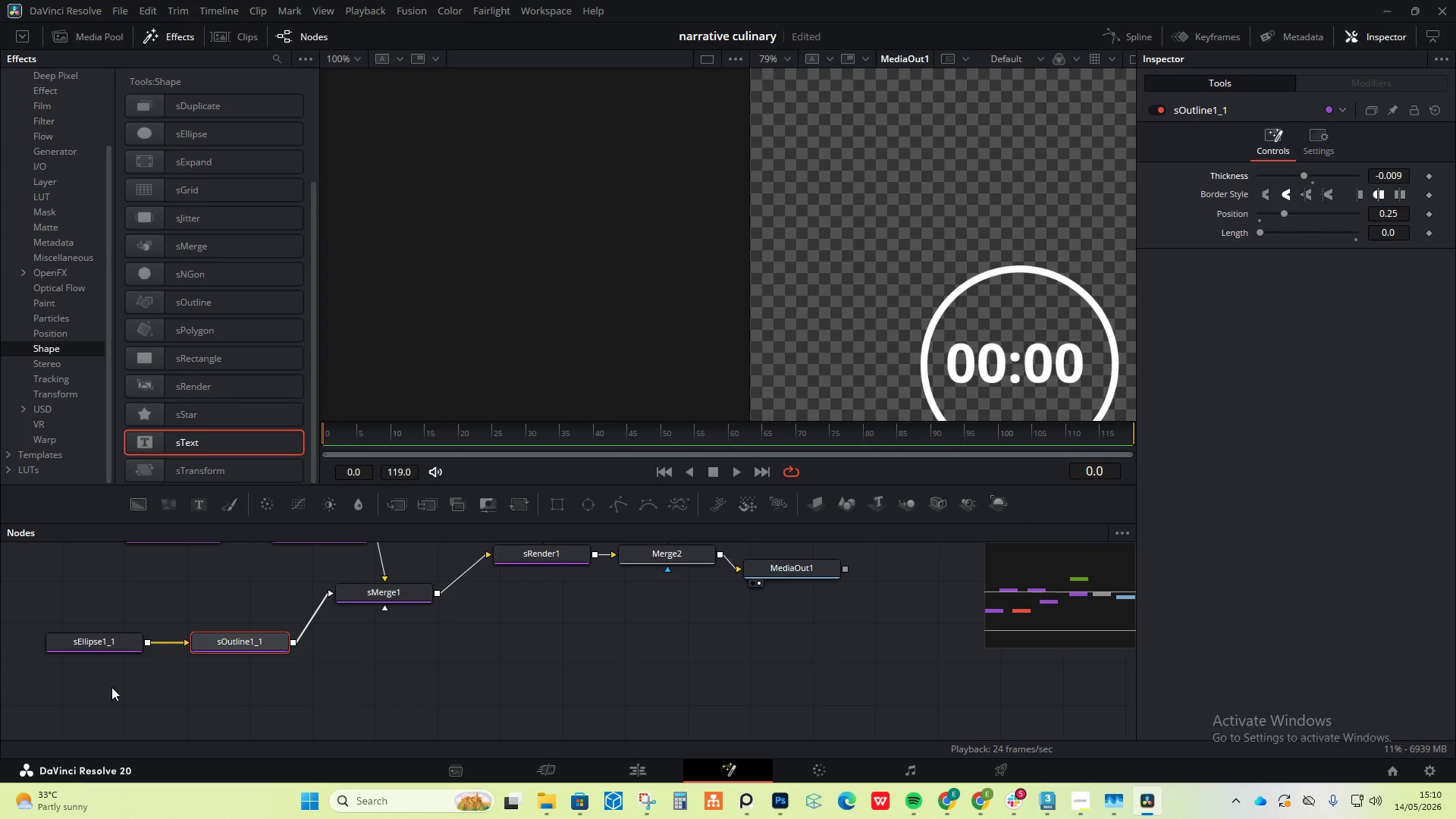 
scroll: coordinate [215, 646], scroll_direction: up, amount: 1.0
 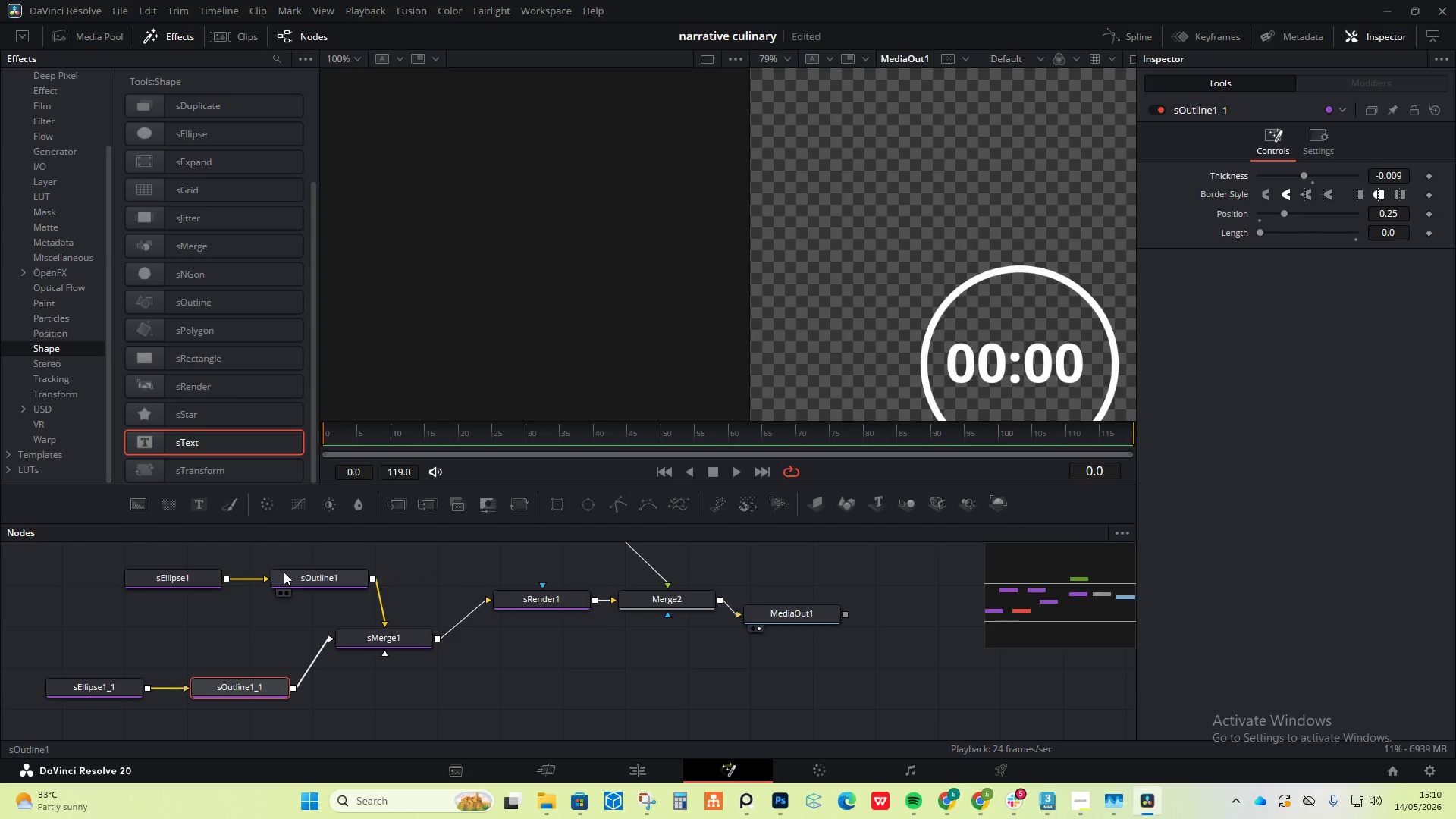 
left_click([306, 580])
 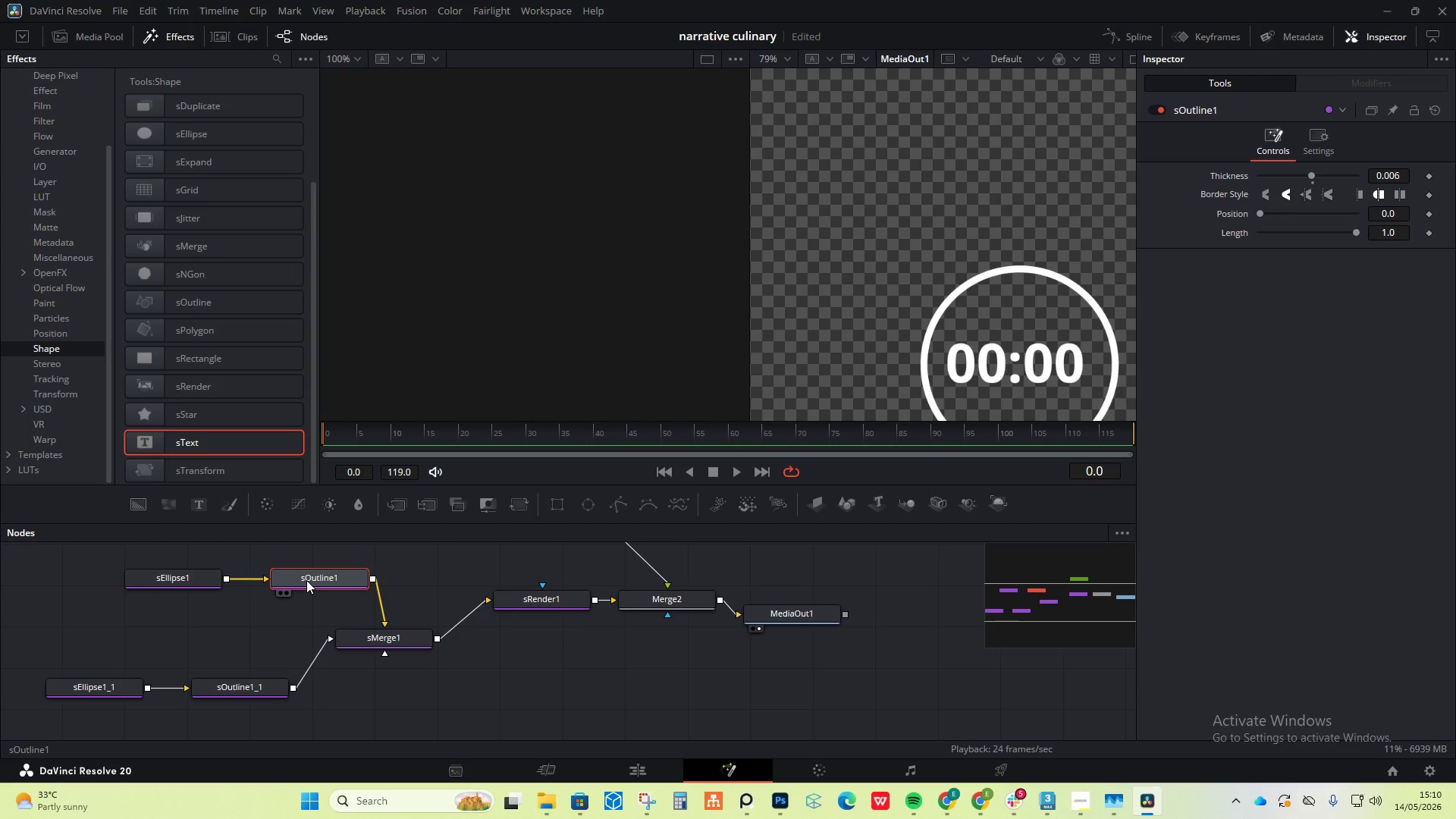 
key(Delete)
 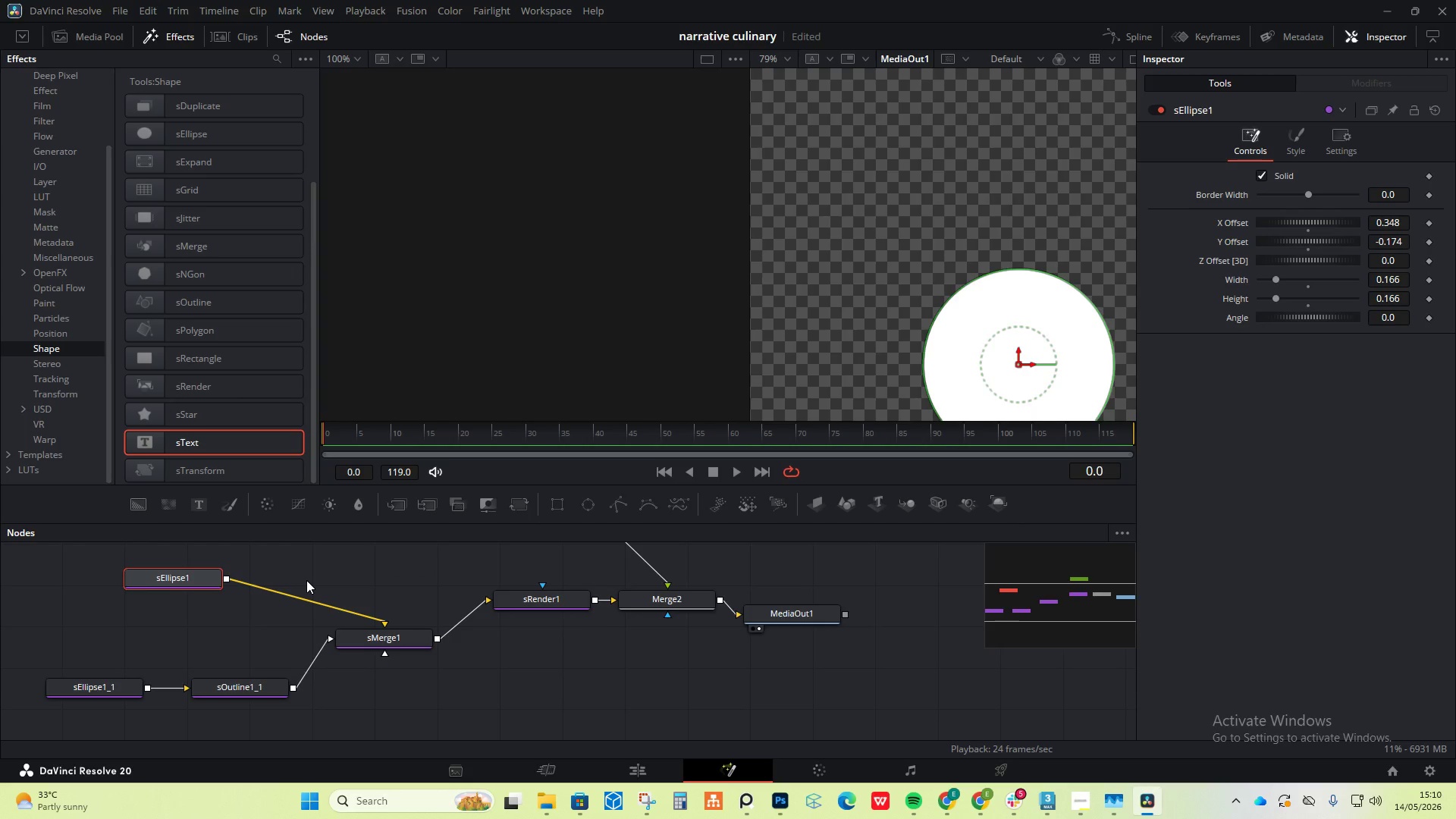 
key(Control+Z)
 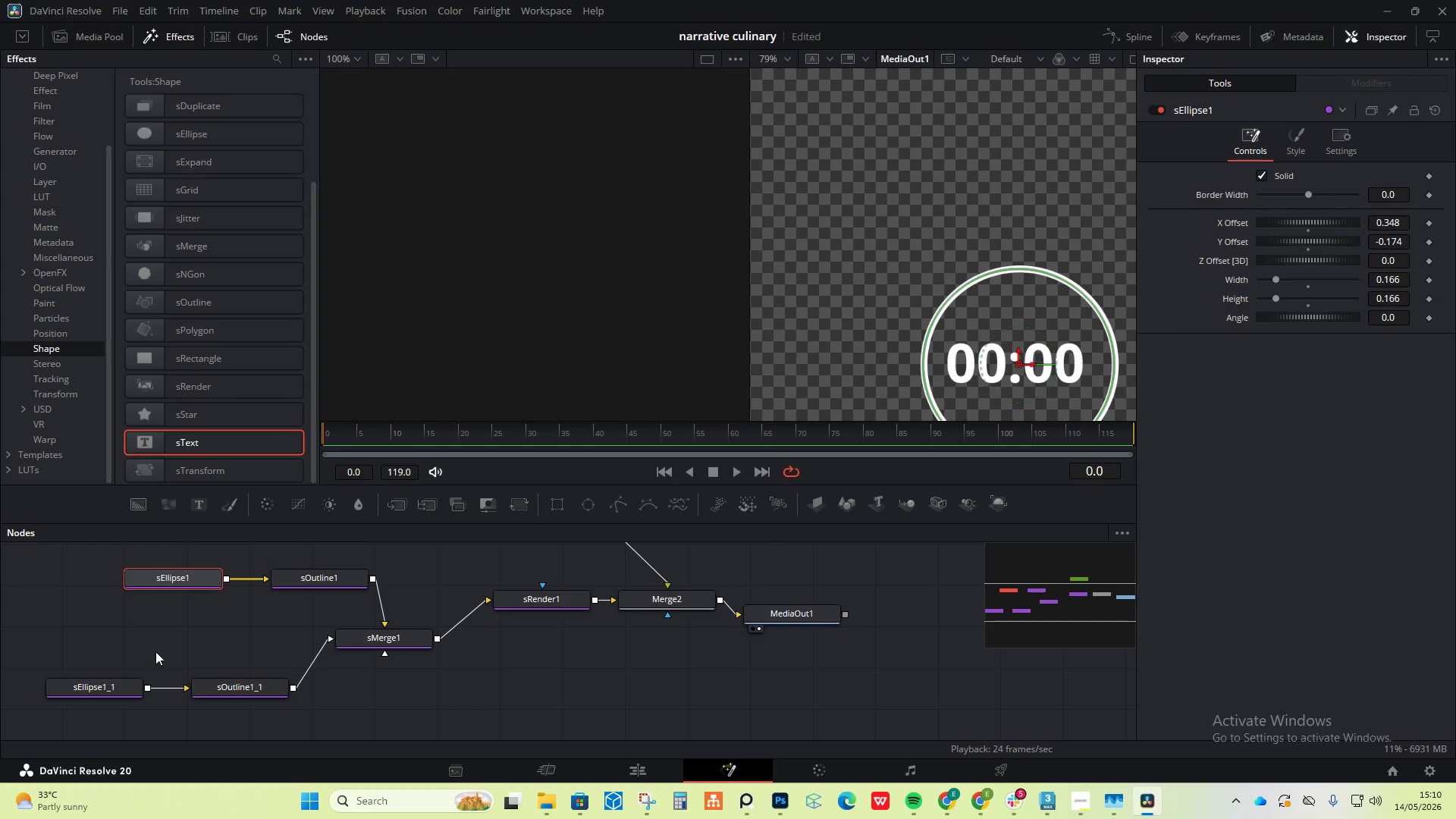 
left_click([230, 688])
 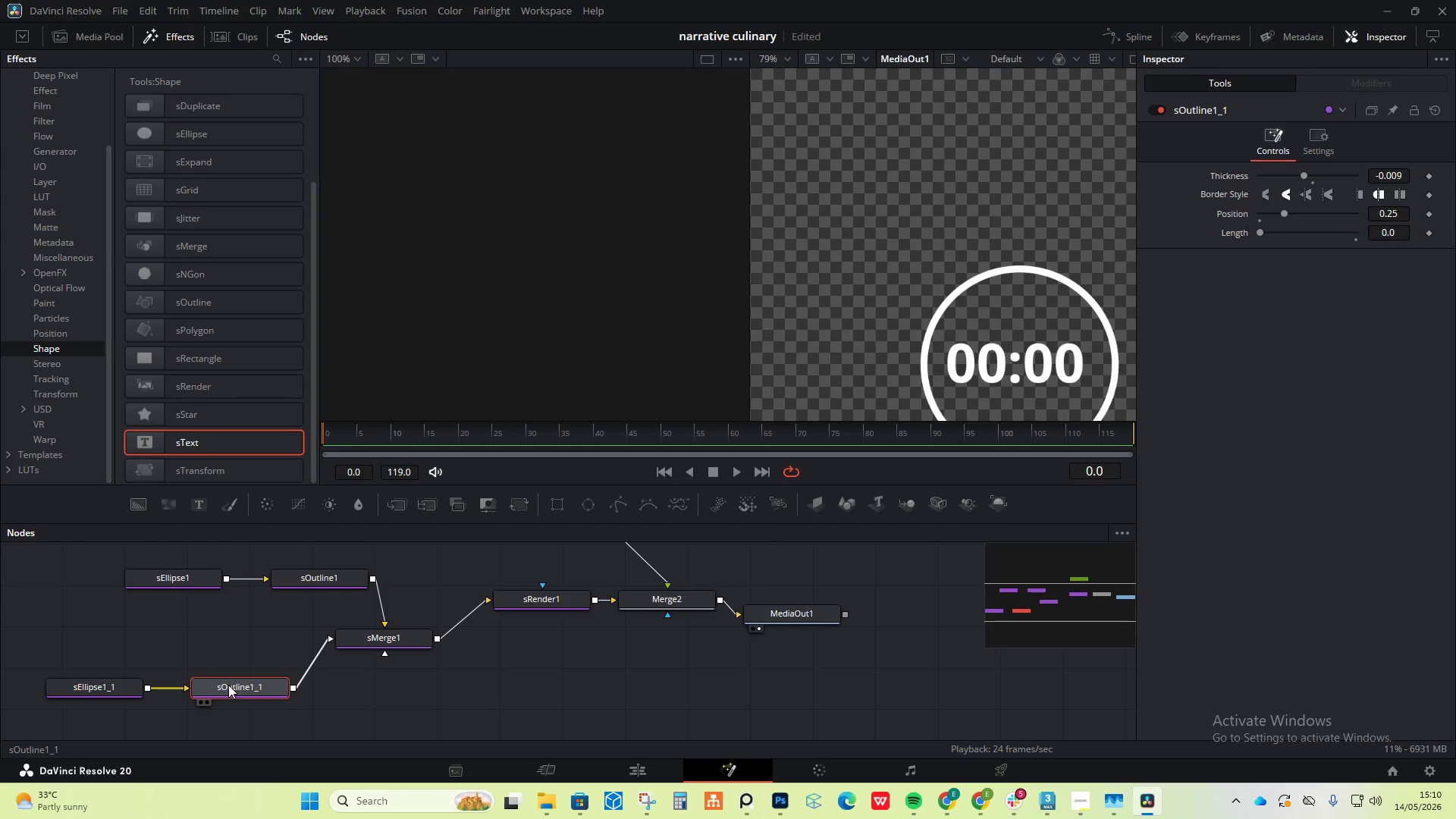 
key(Delete)
 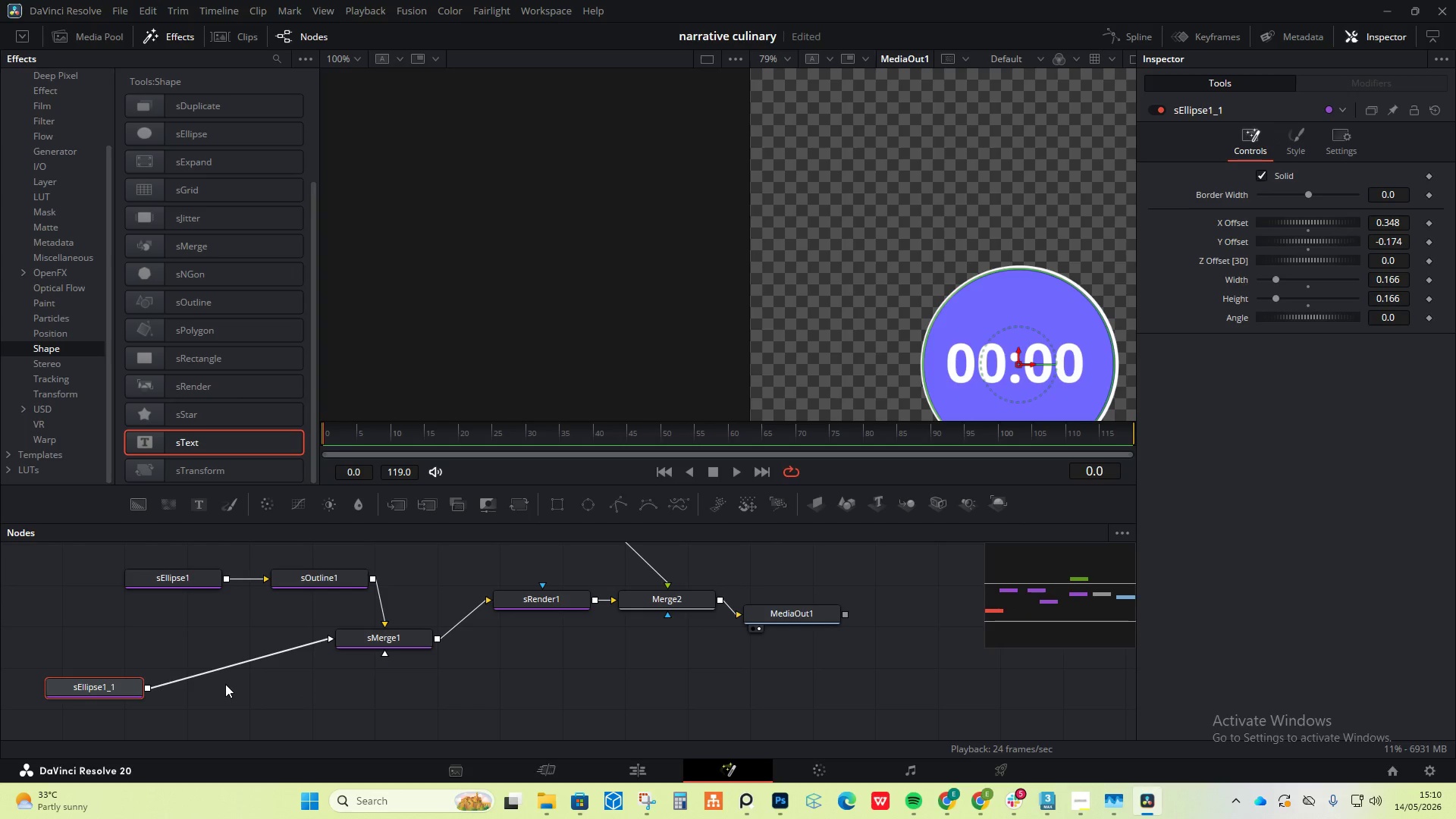 
key(Control+Z)
 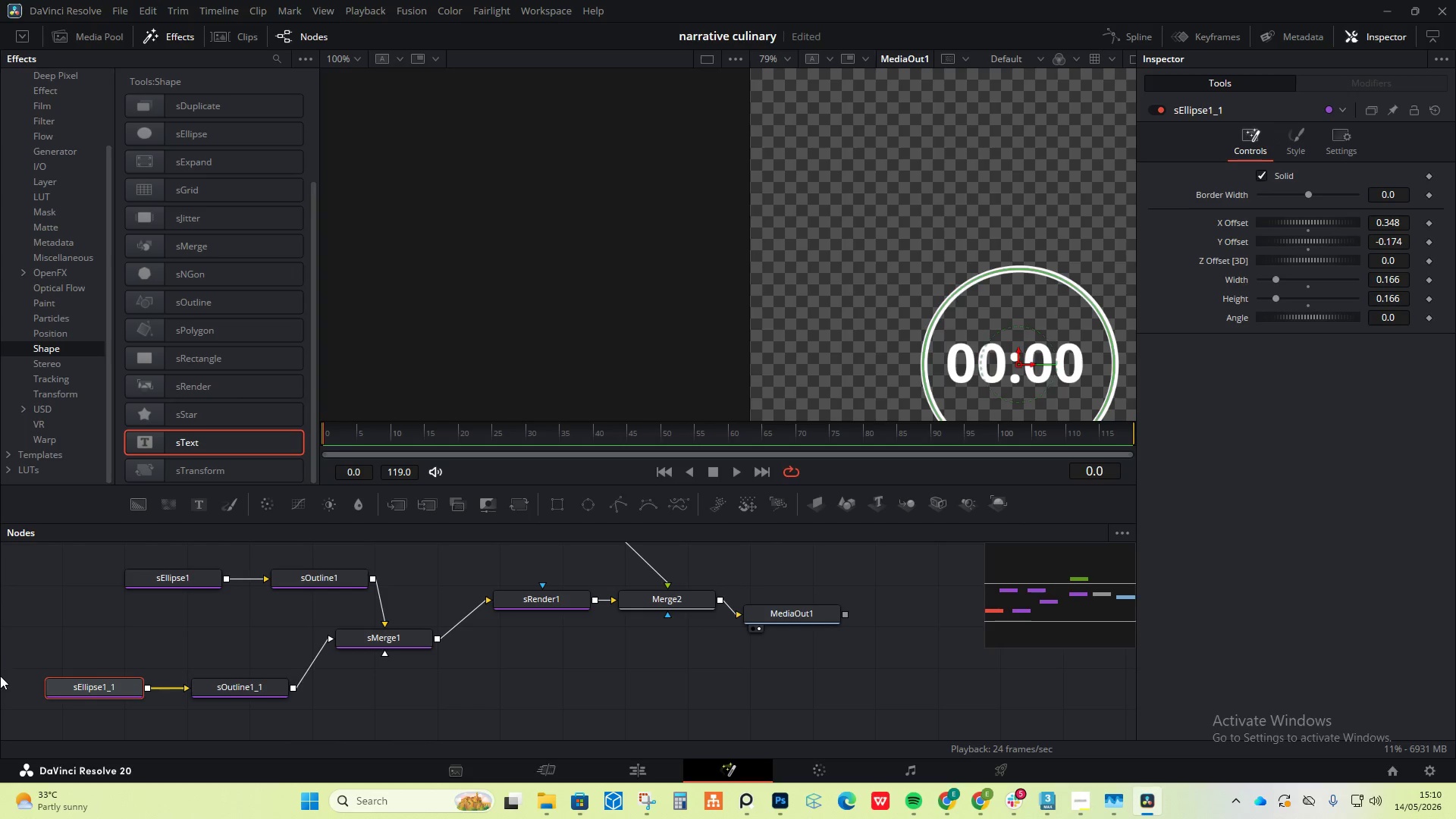 
left_click([331, 582])
 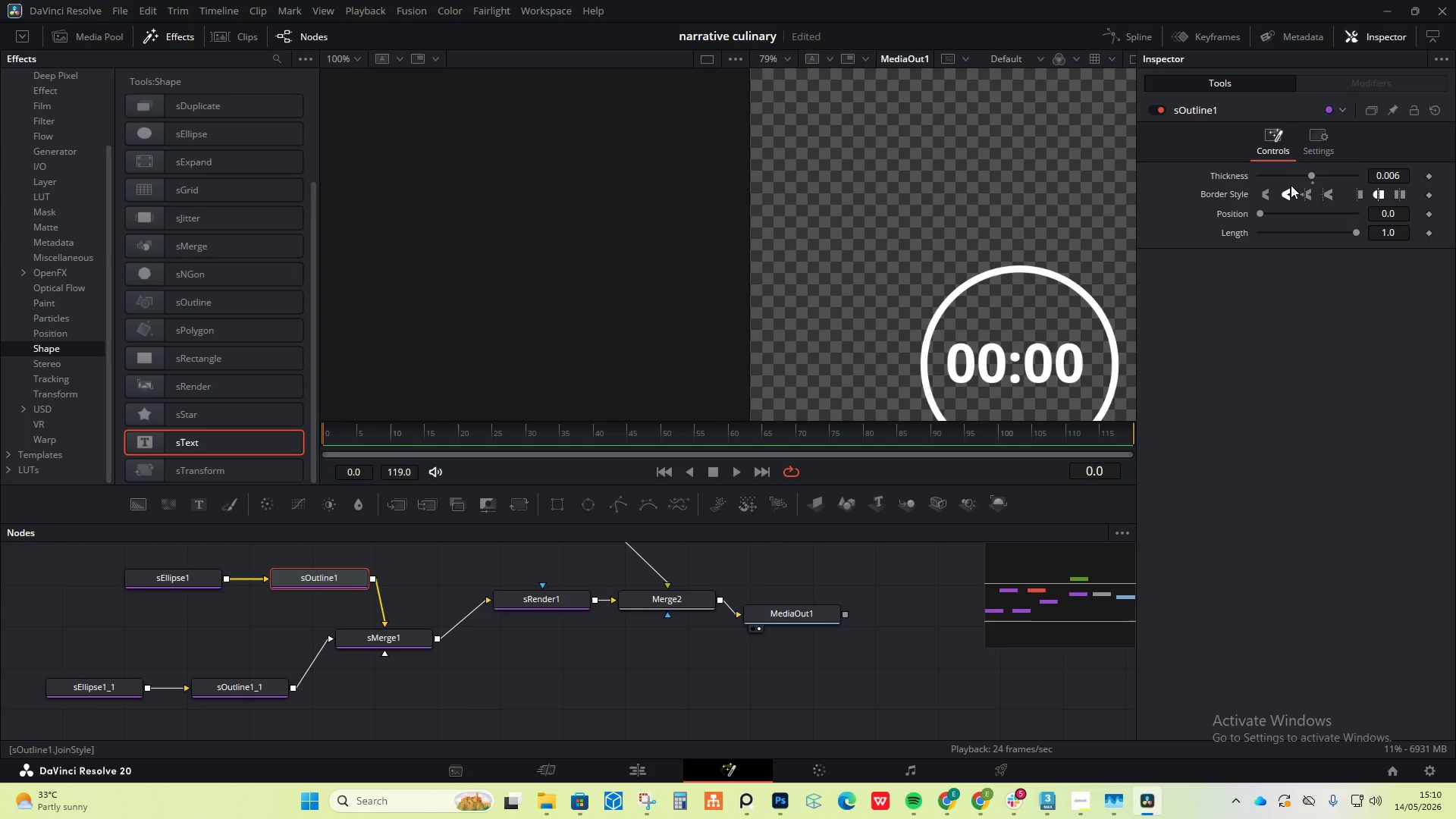 
left_click_drag(start_coordinate=[1311, 174], to_coordinate=[1304, 174])
 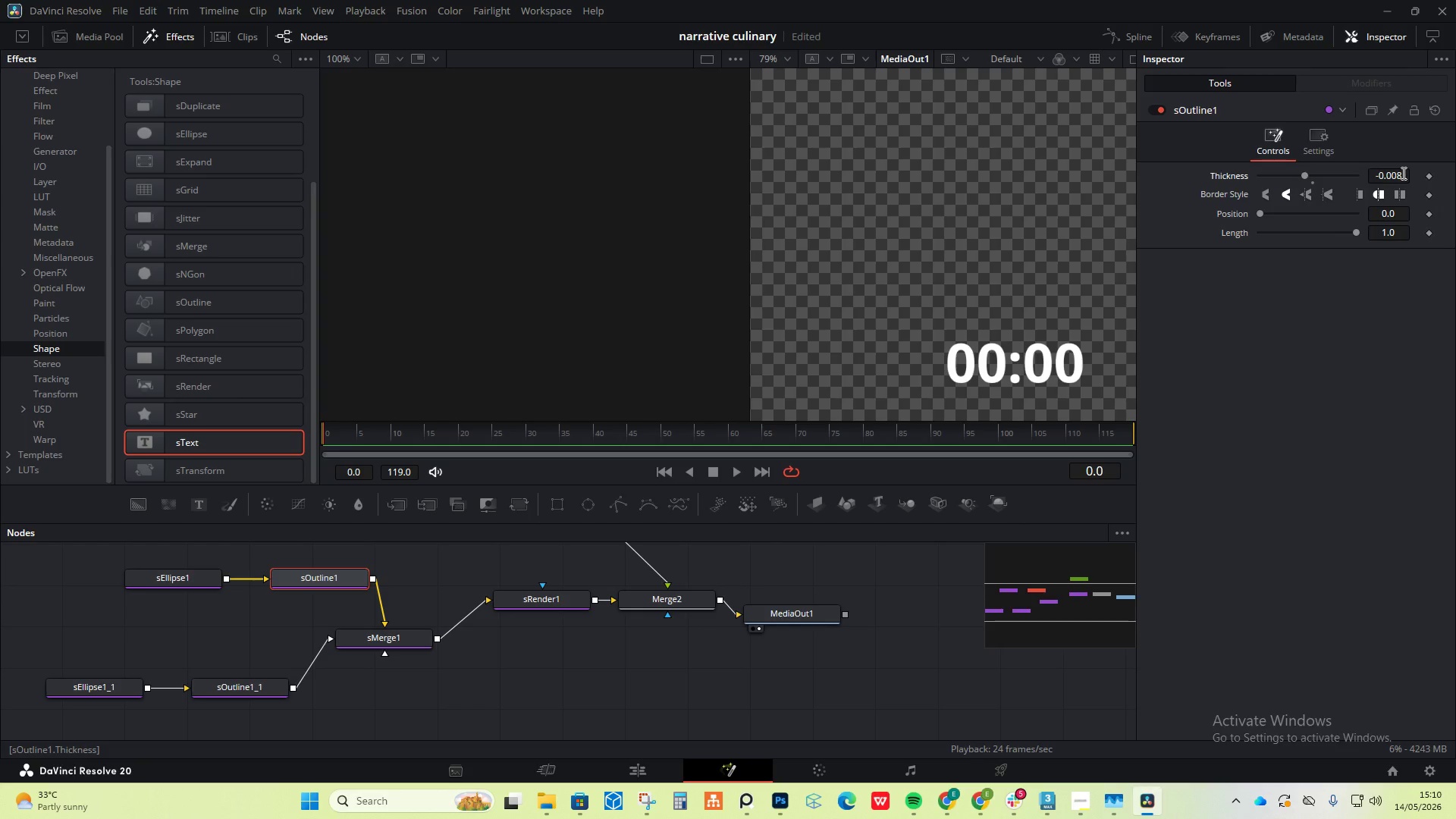 
left_click([1402, 173])
 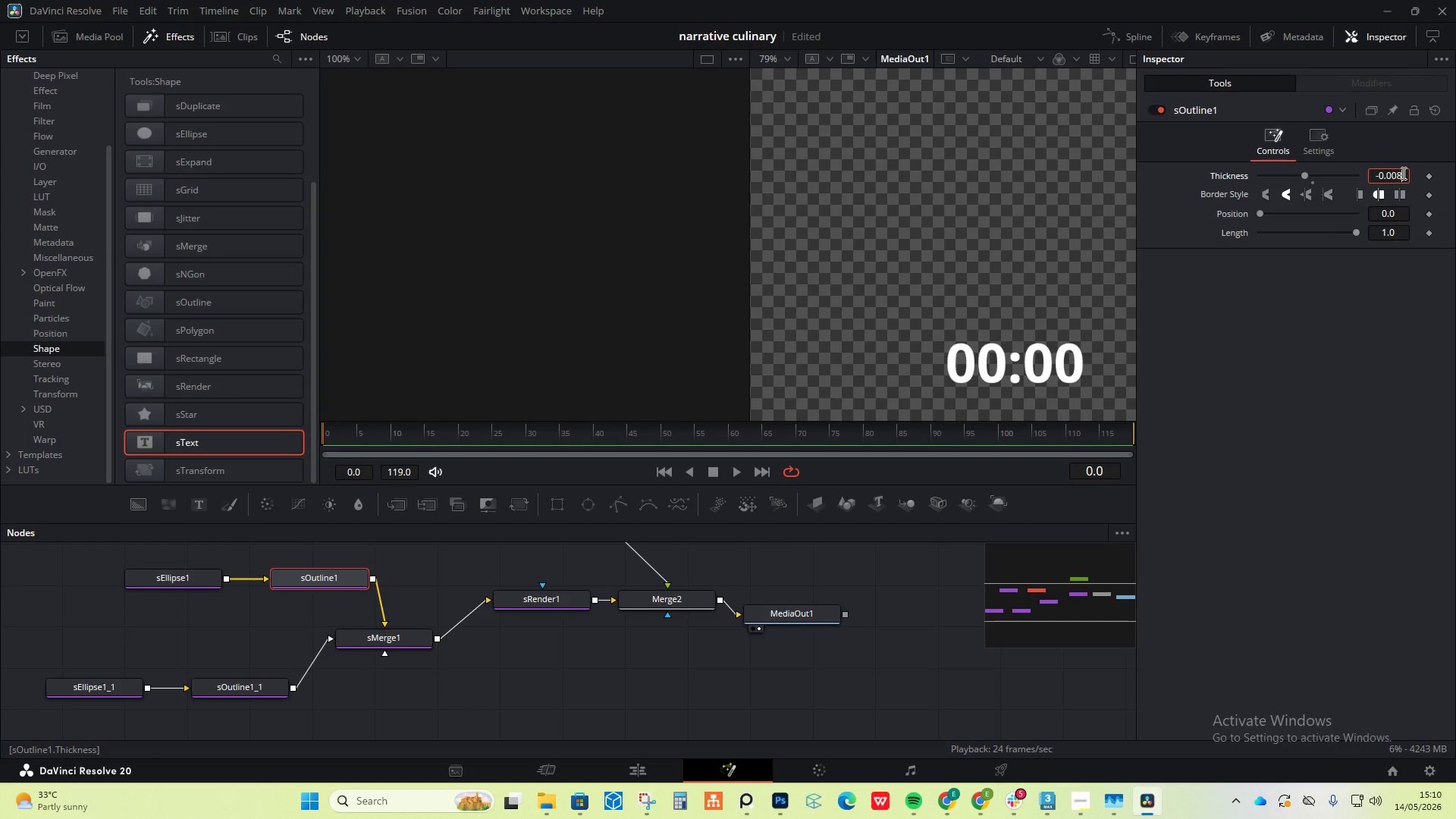 
key(Backspace)
 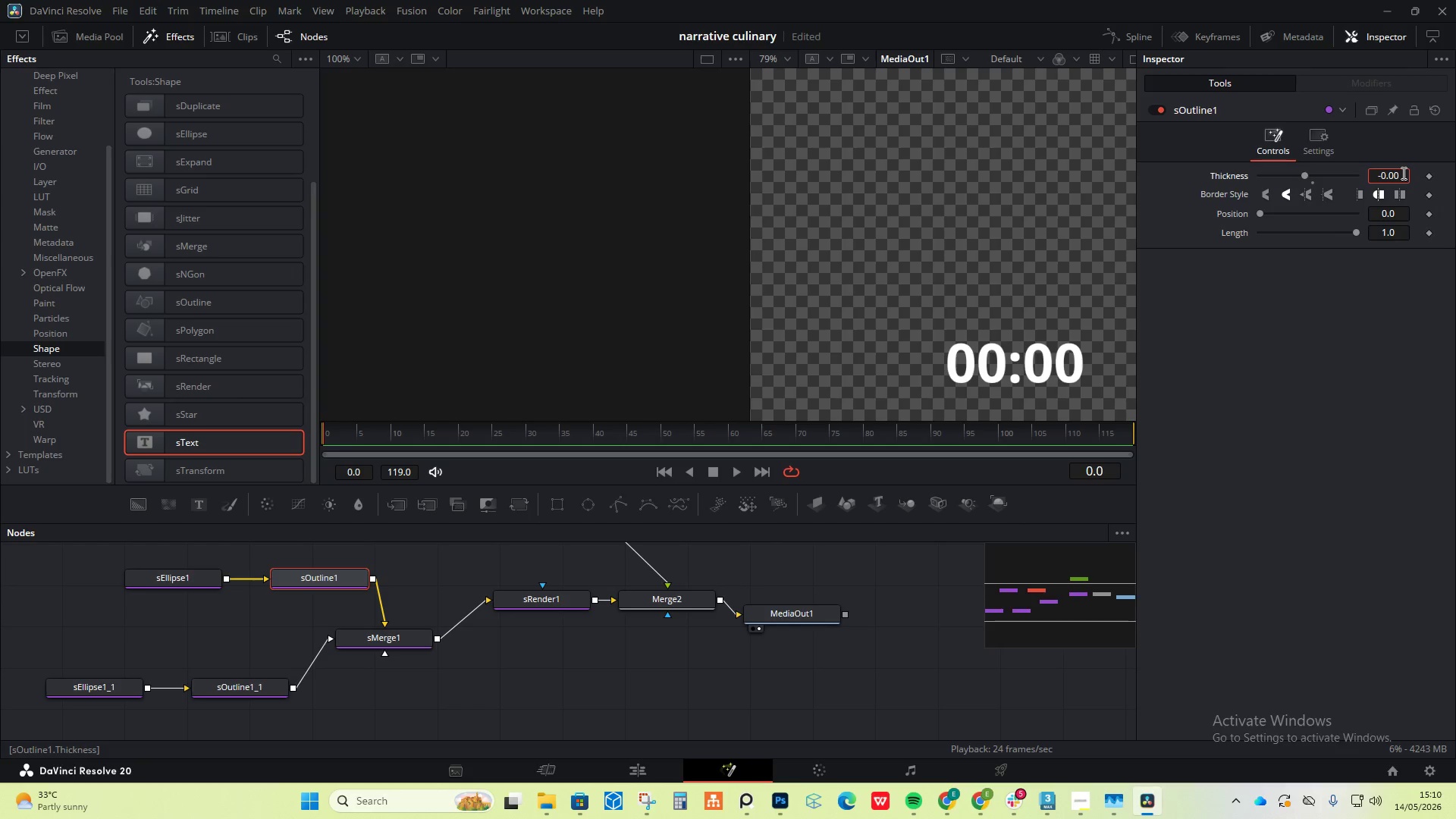 
key(1)
 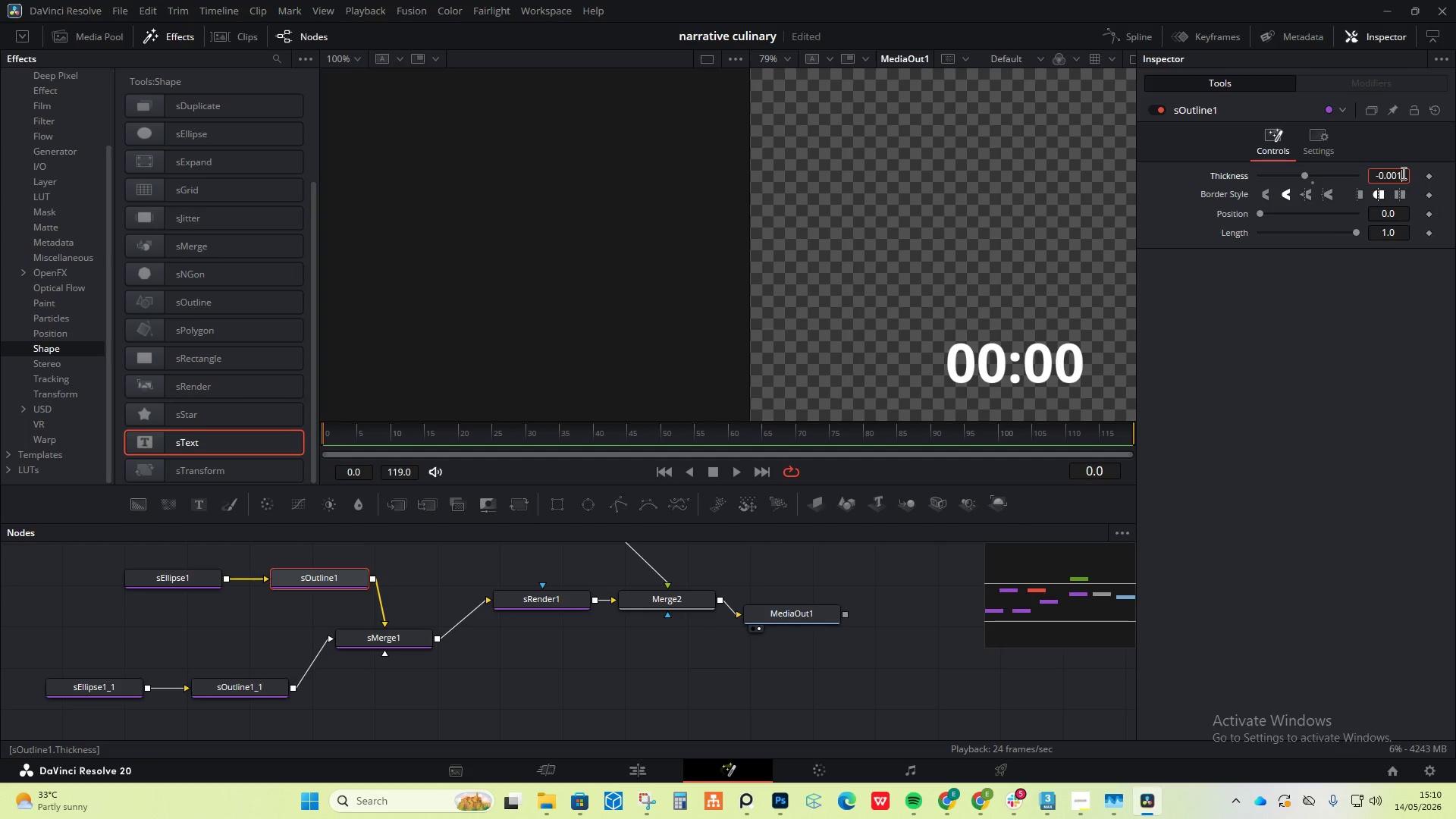 
key(Enter)
 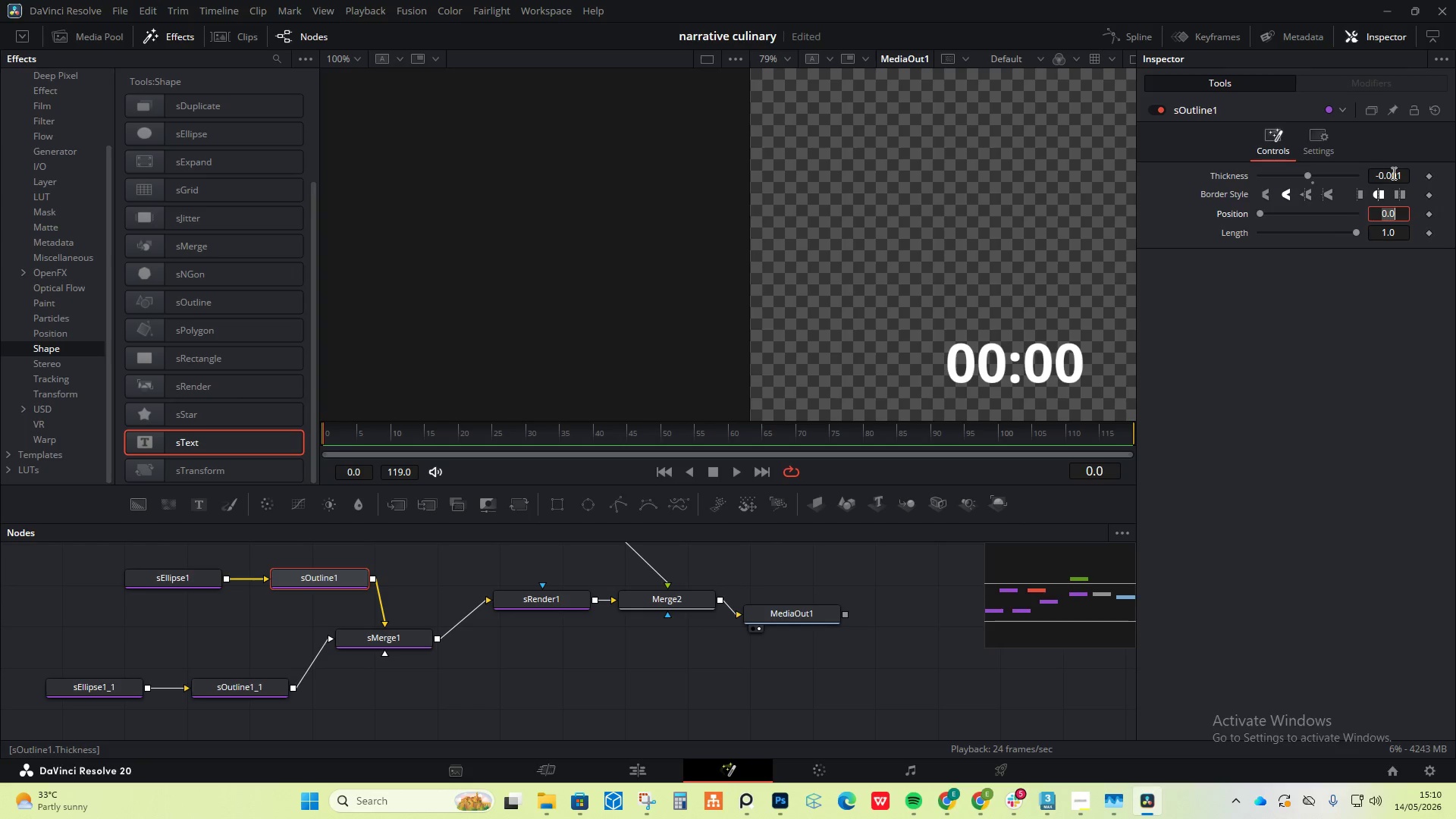 
left_click([1396, 173])
 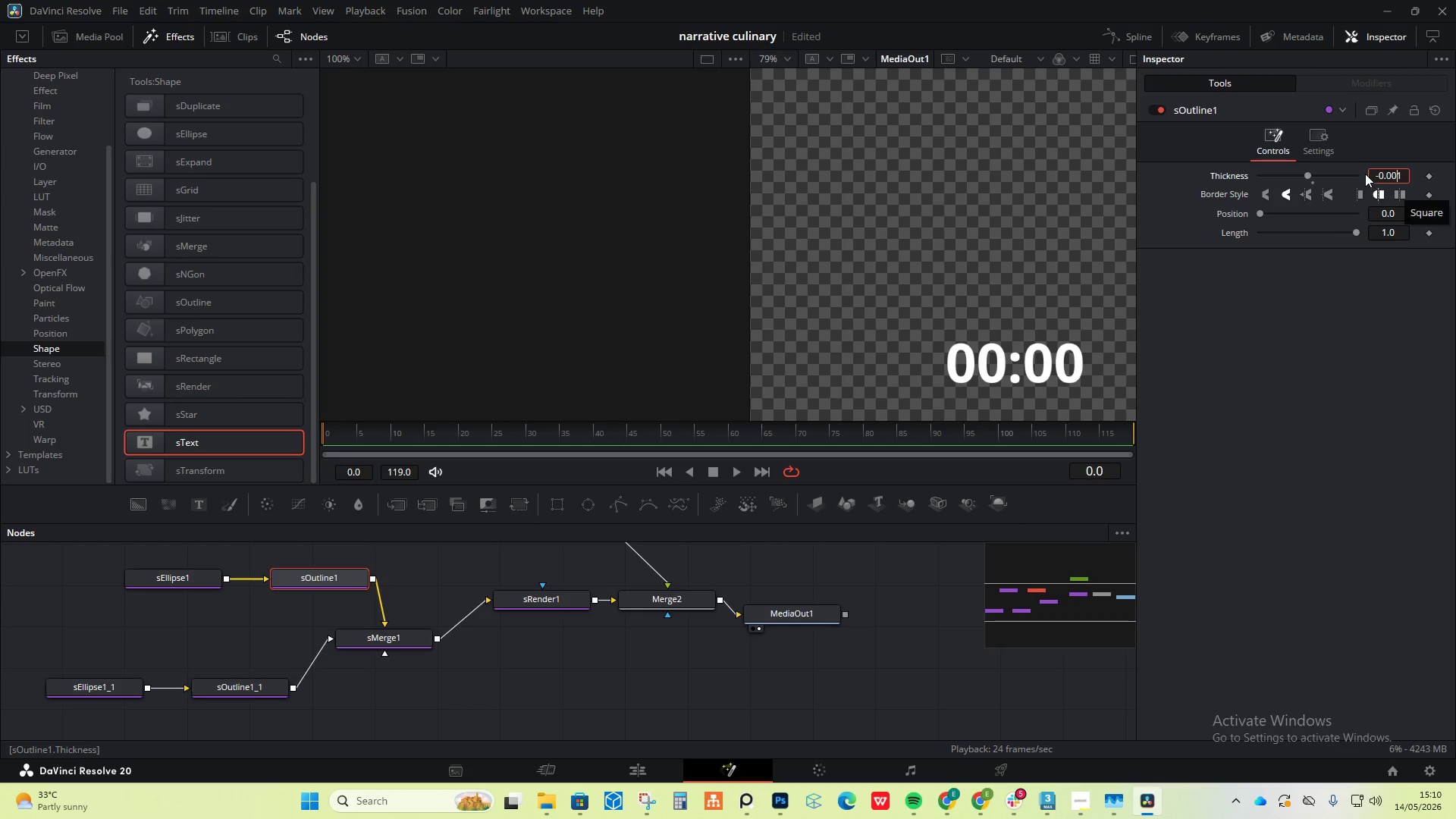 
left_click([1378, 171])
 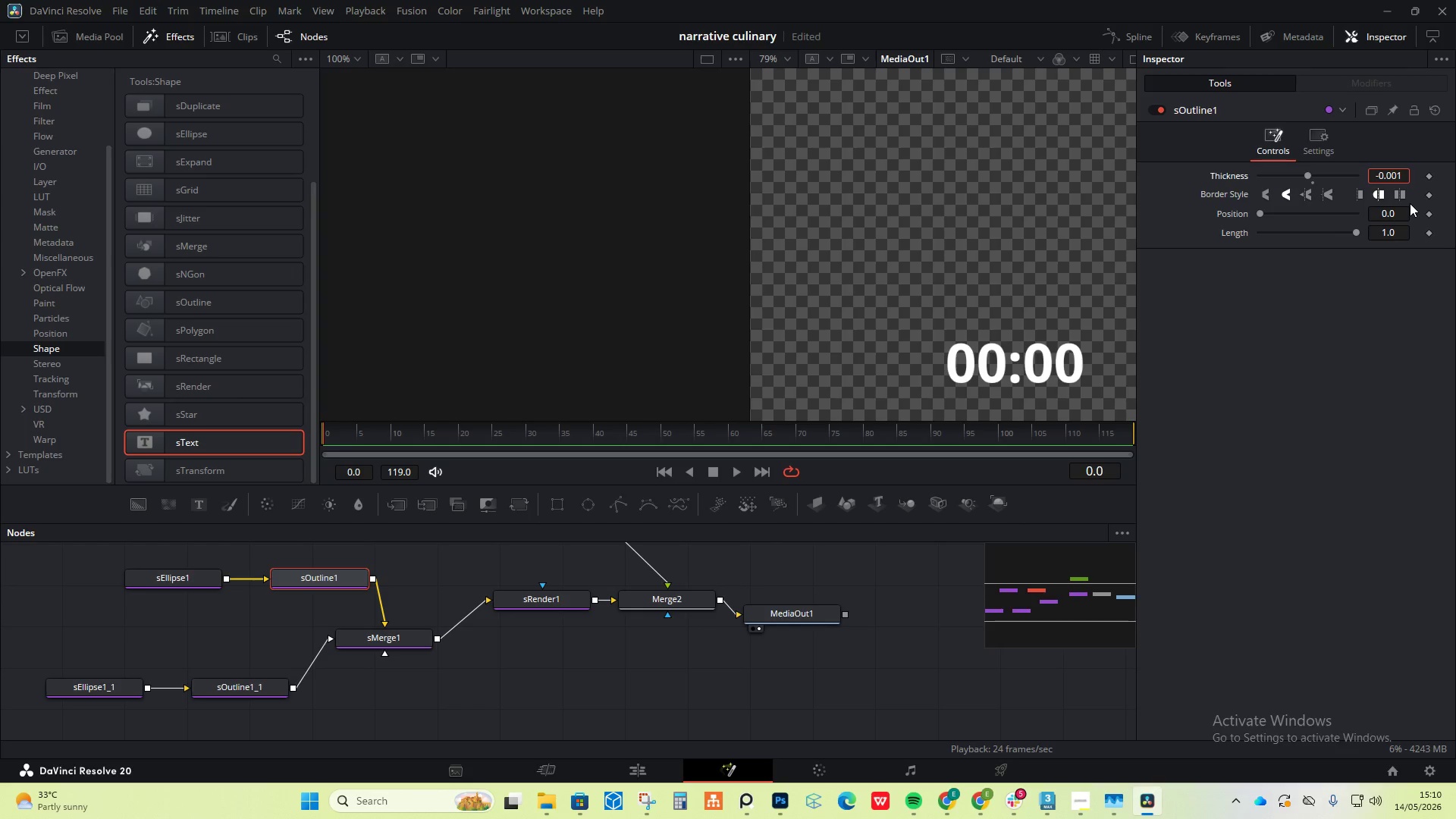 
key(Backspace)
 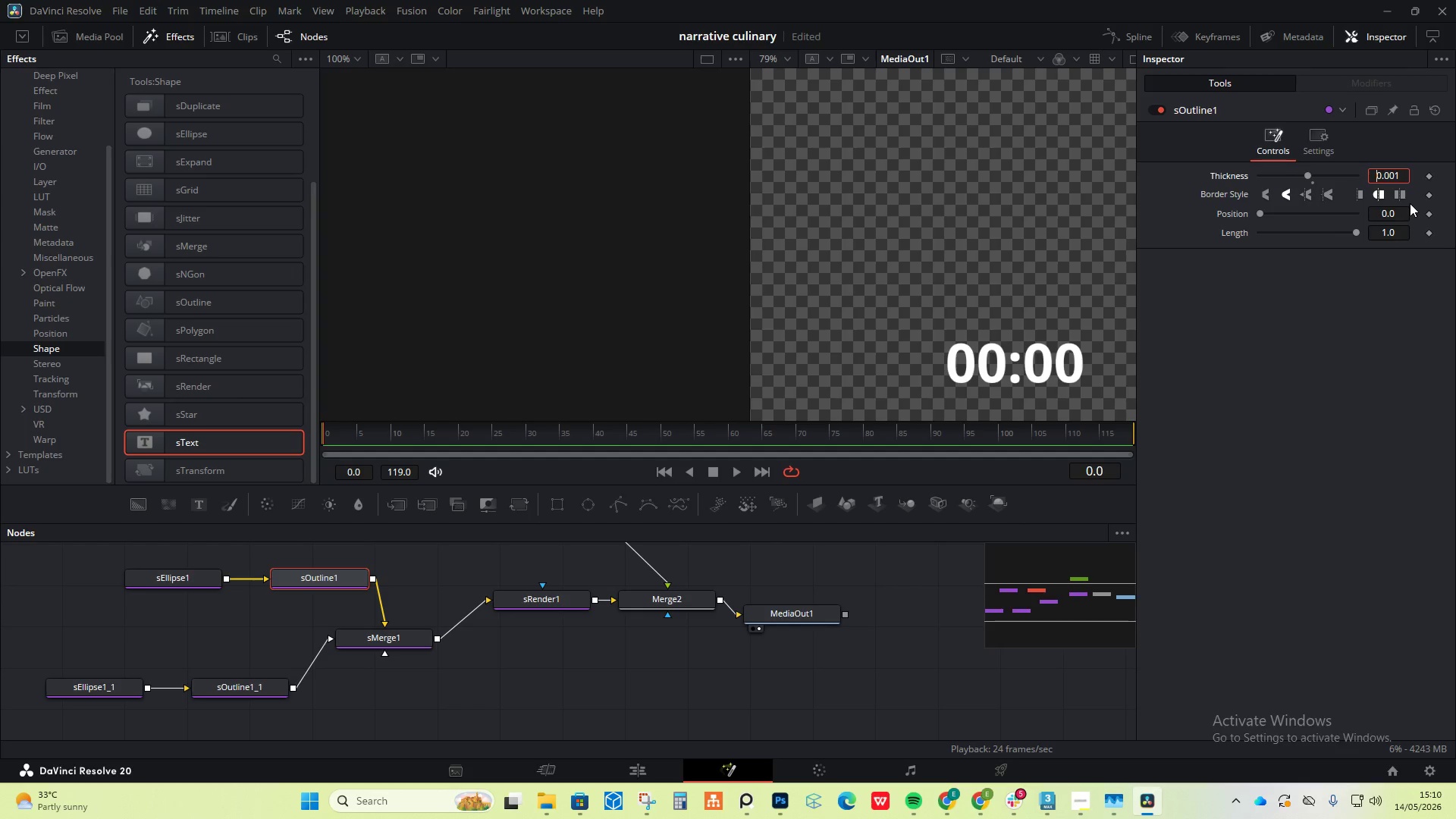 
key(Enter)
 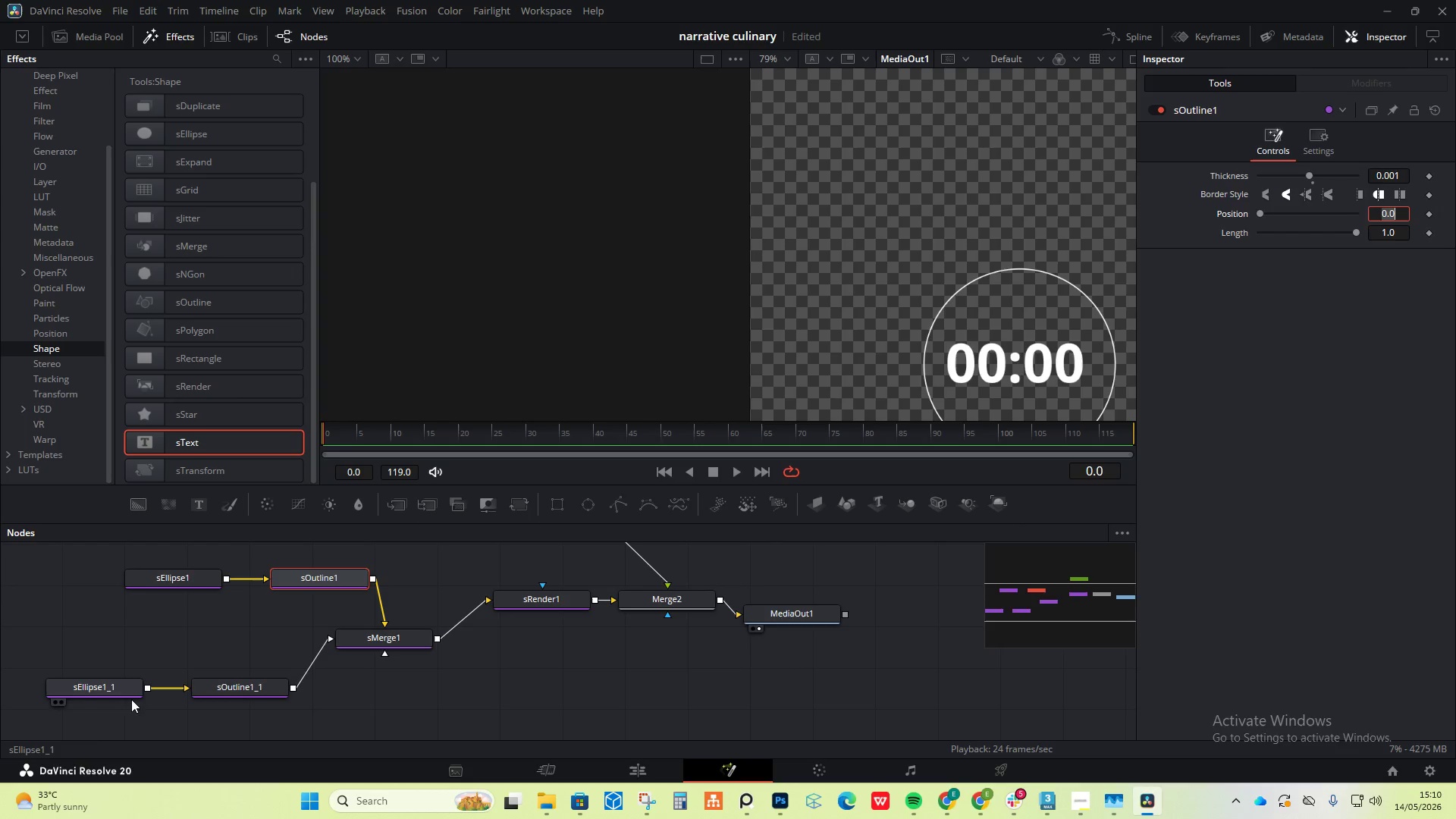 
left_click_drag(start_coordinate=[219, 686], to_coordinate=[1379, 173])
 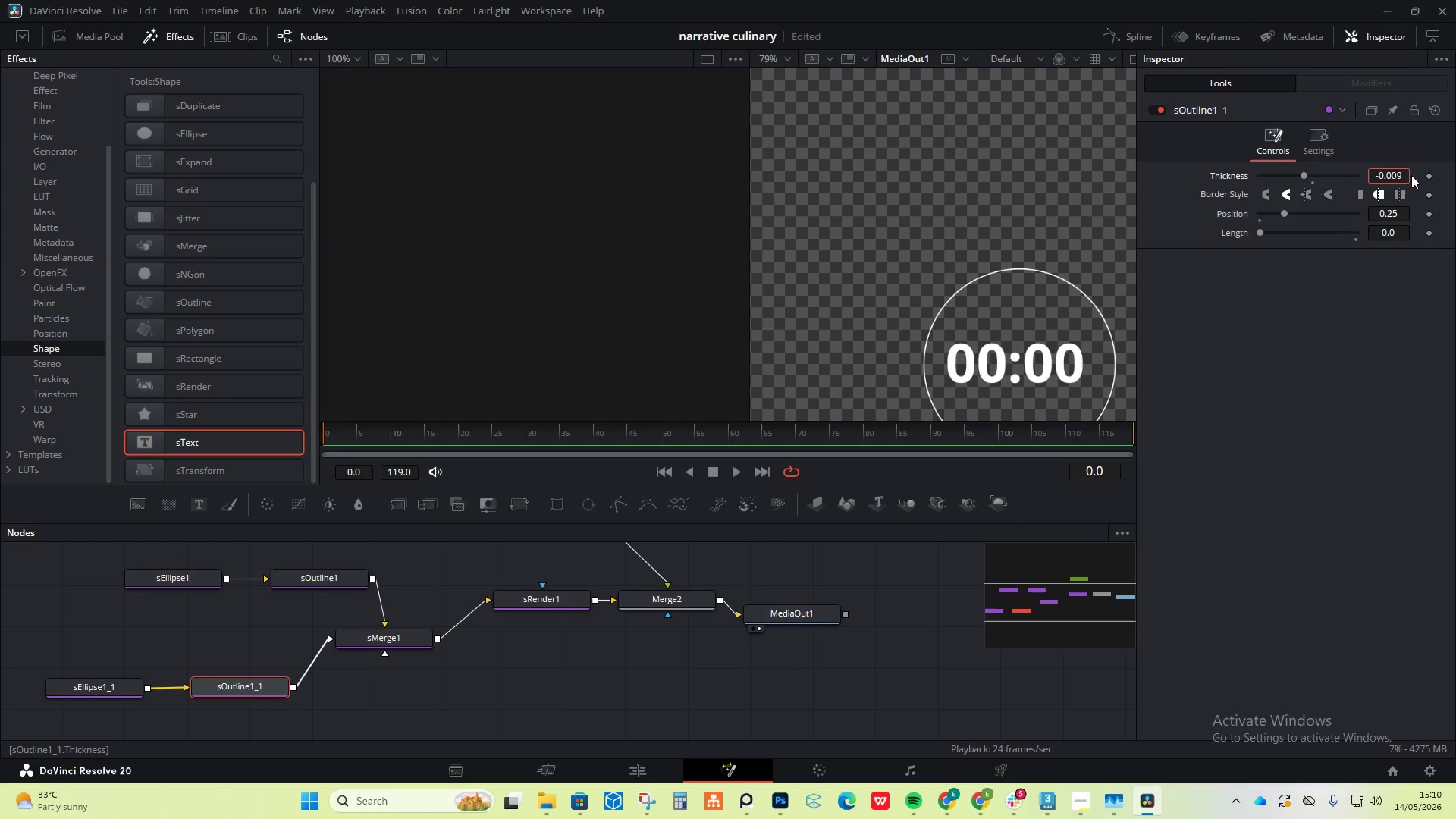 
key(Backspace)
 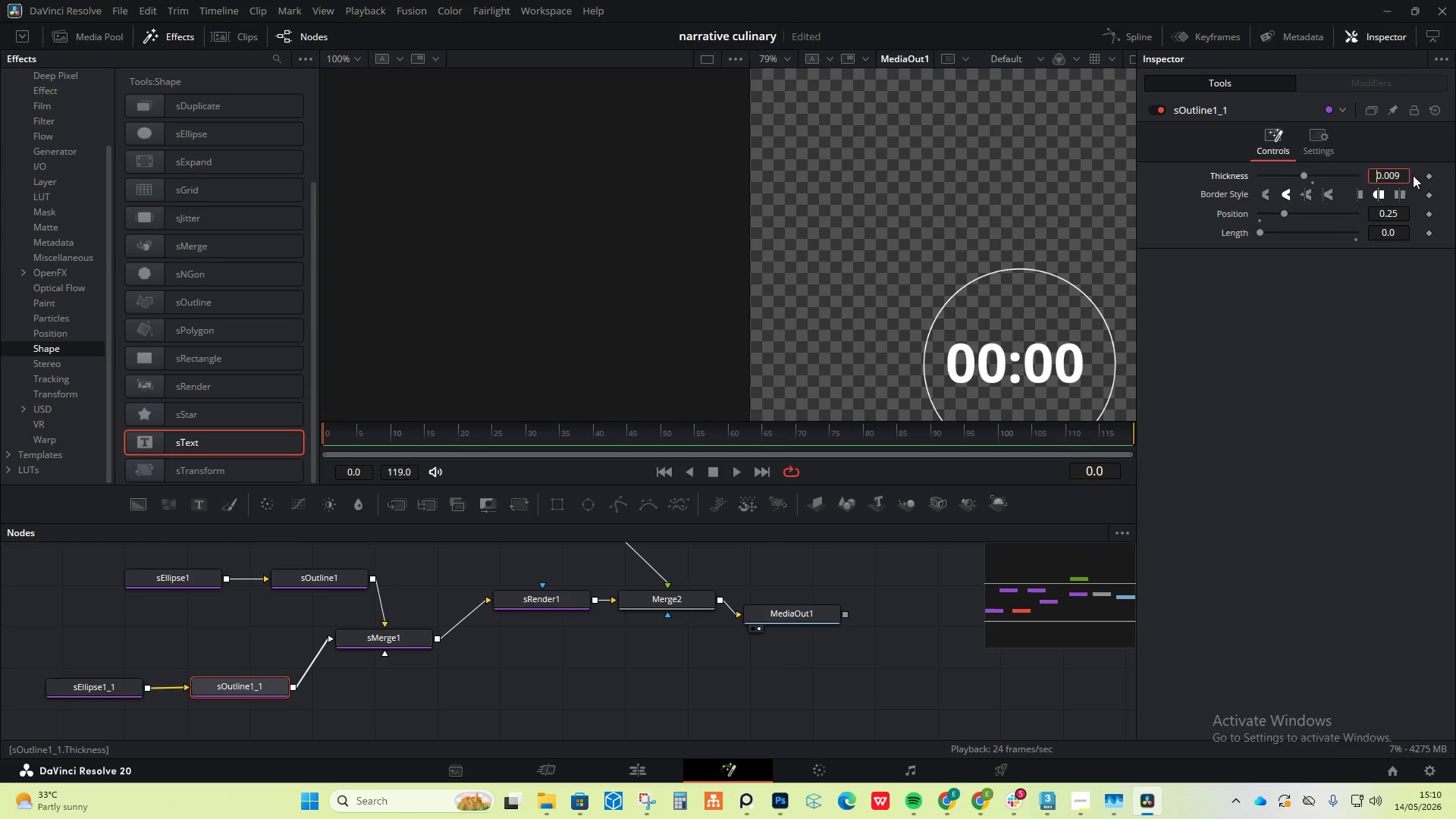 
key(Enter)
 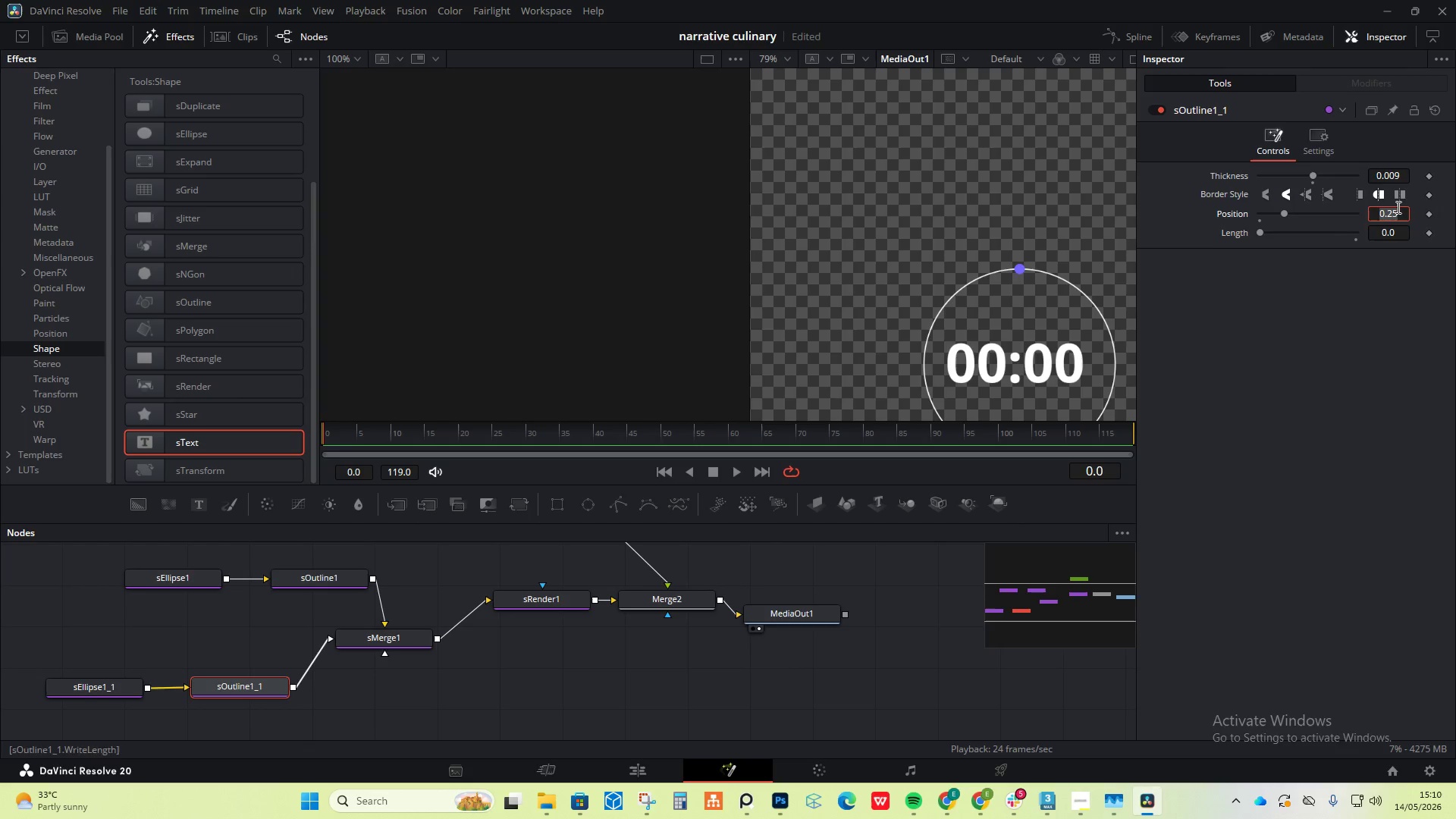 
left_click([1435, 198])
 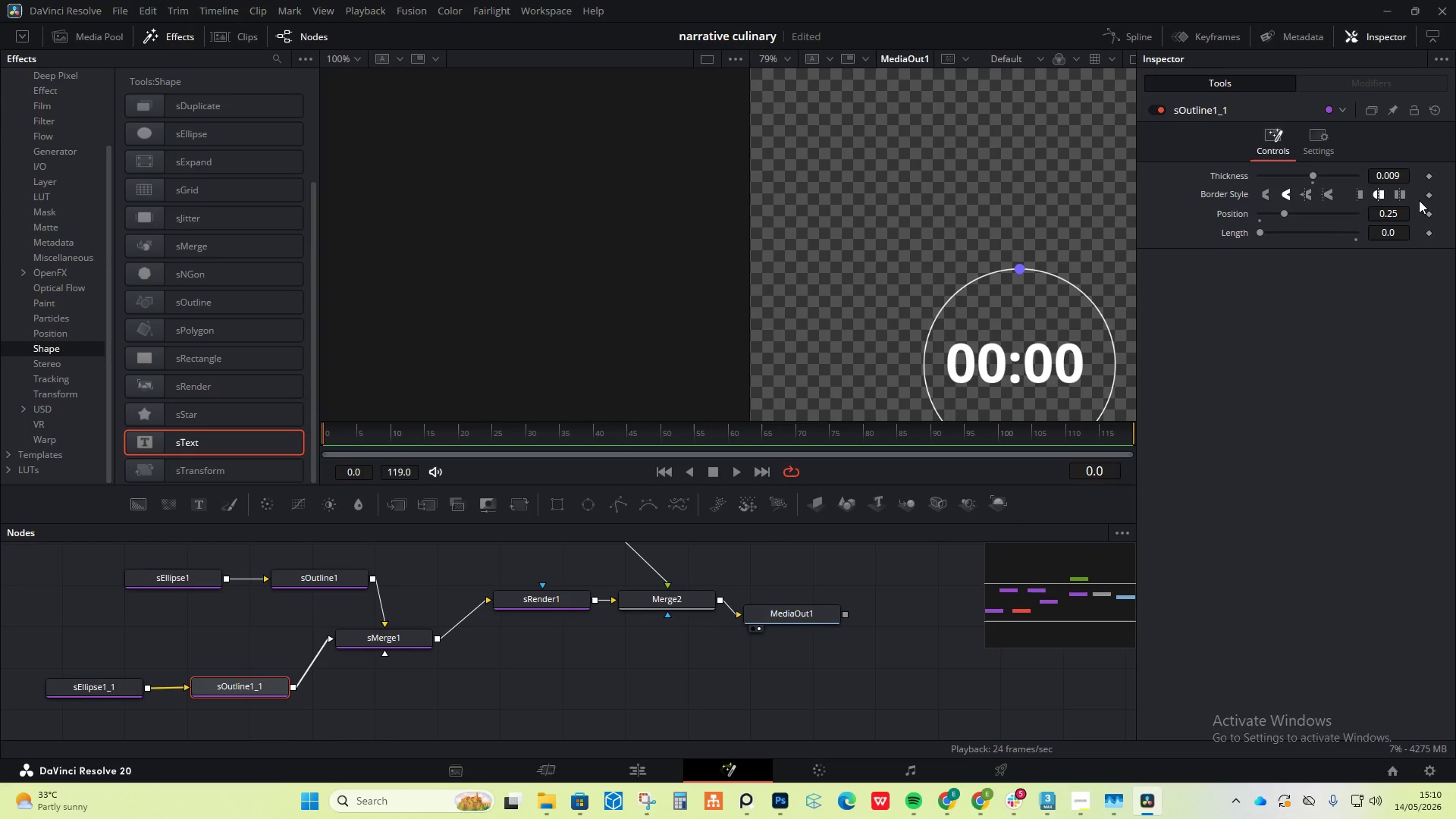 
wait(6.3)
 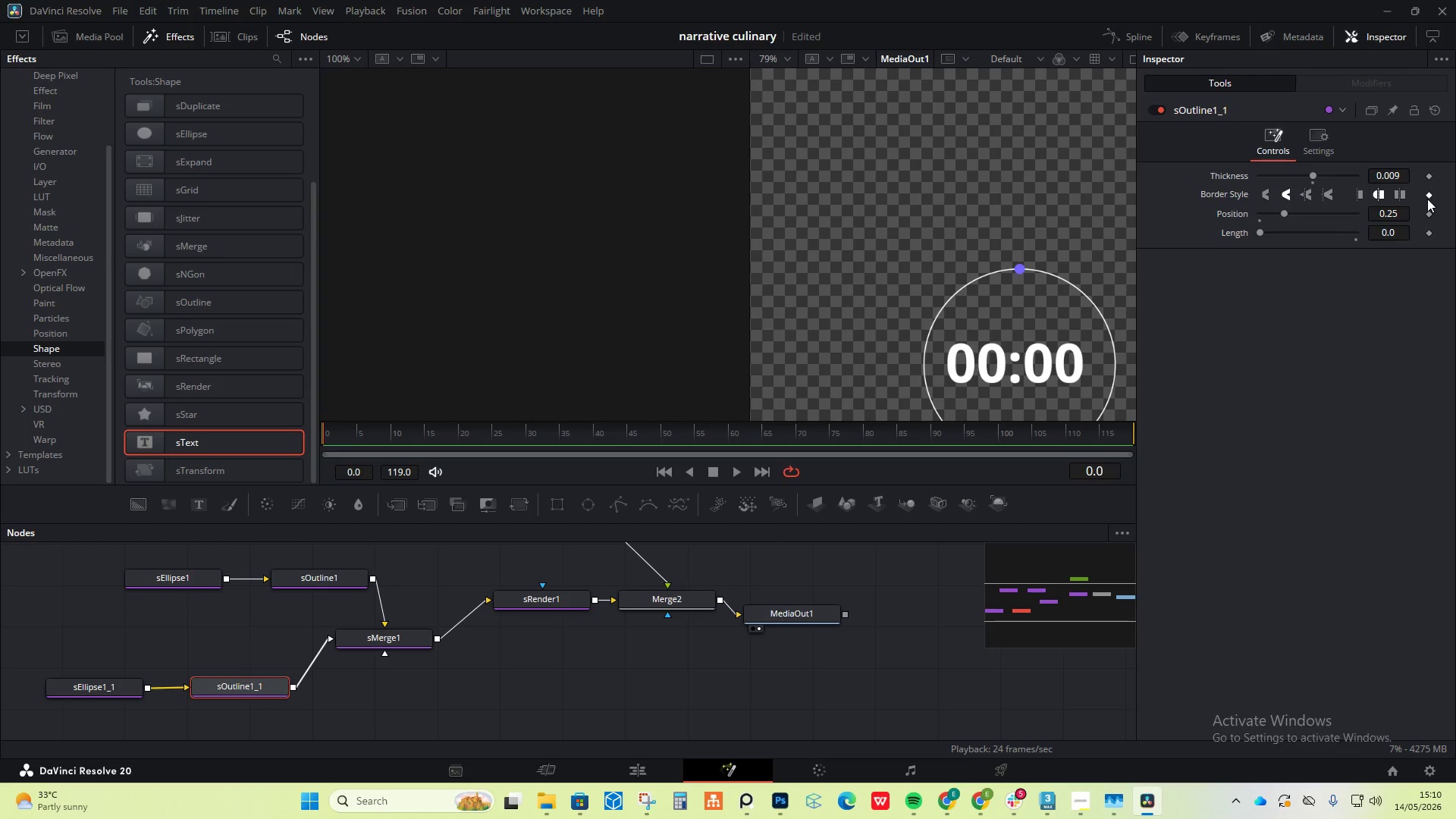 
left_click_drag(start_coordinate=[347, 432], to_coordinate=[270, 437])
 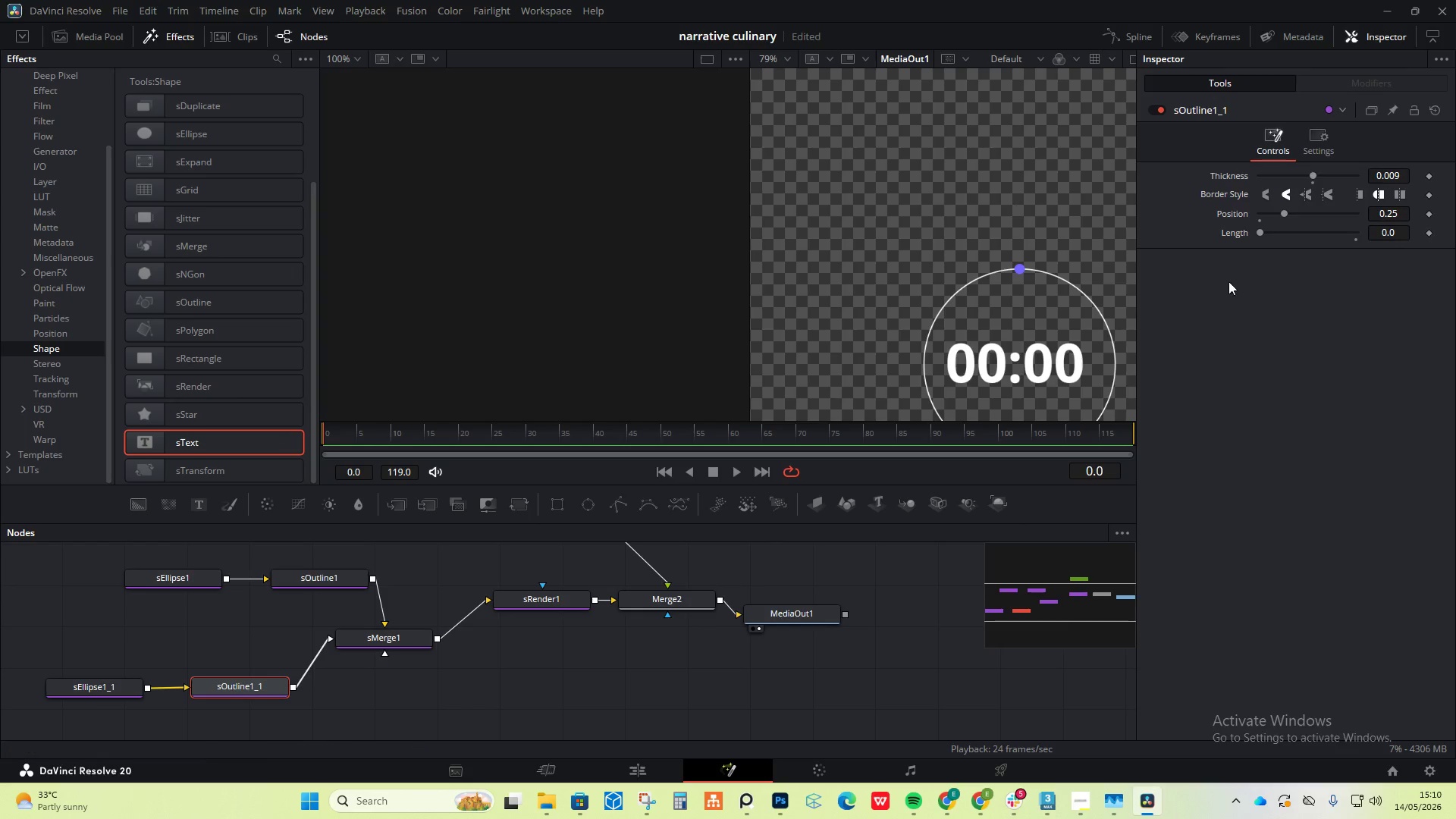 
left_click([1427, 231])
 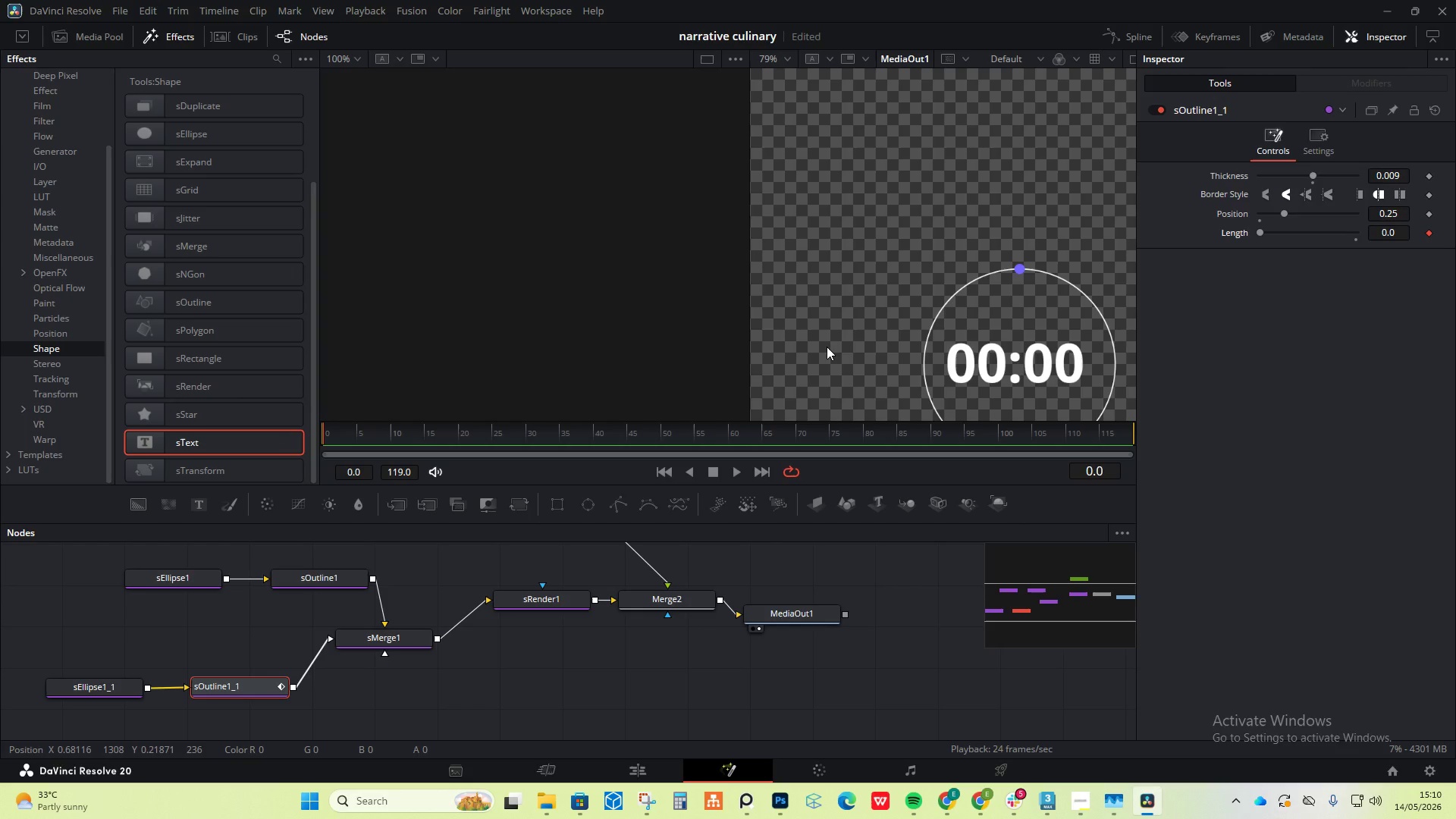 
wait(9.16)
 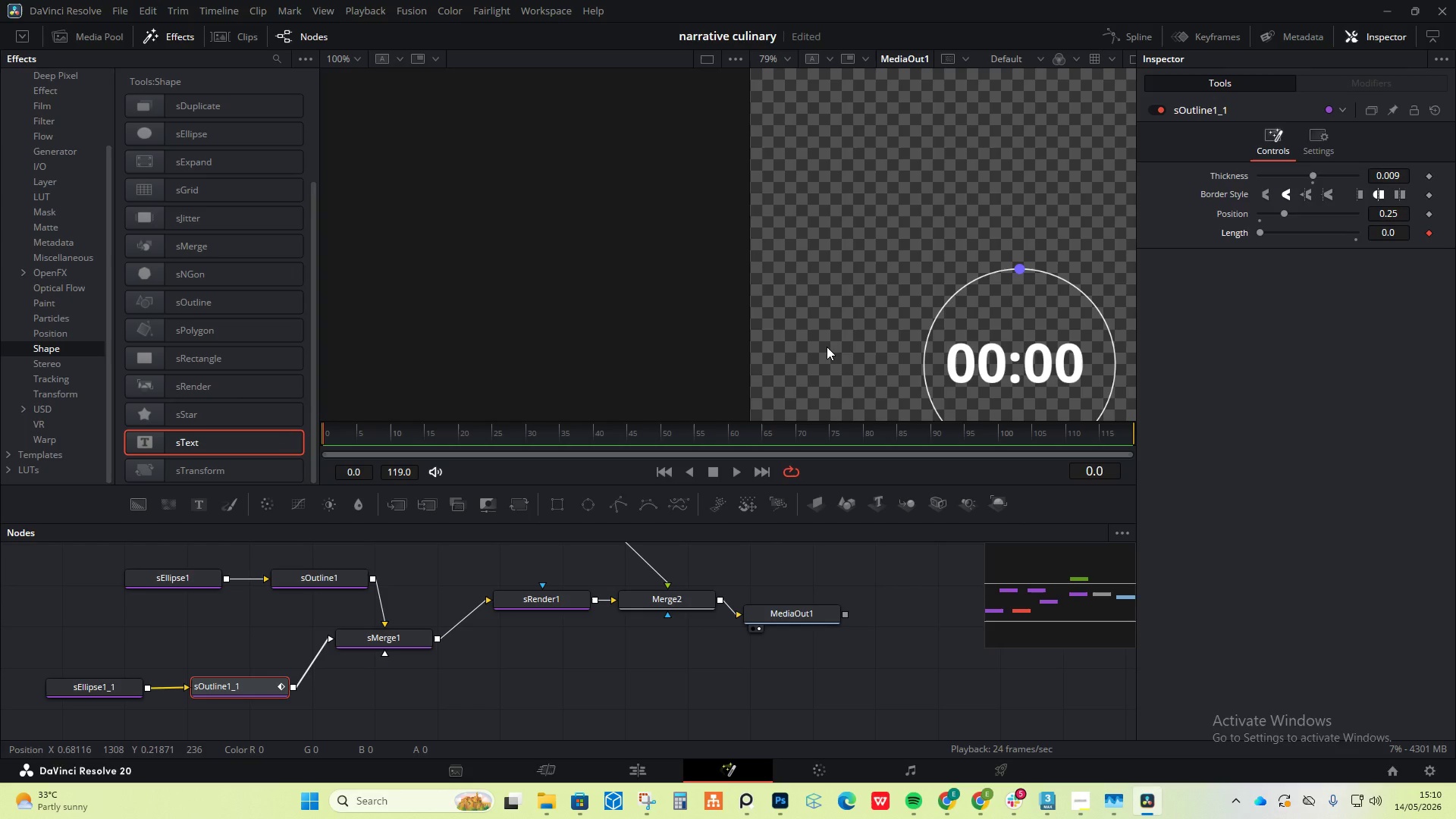 
left_click_drag(start_coordinate=[324, 432], to_coordinate=[368, 441])
 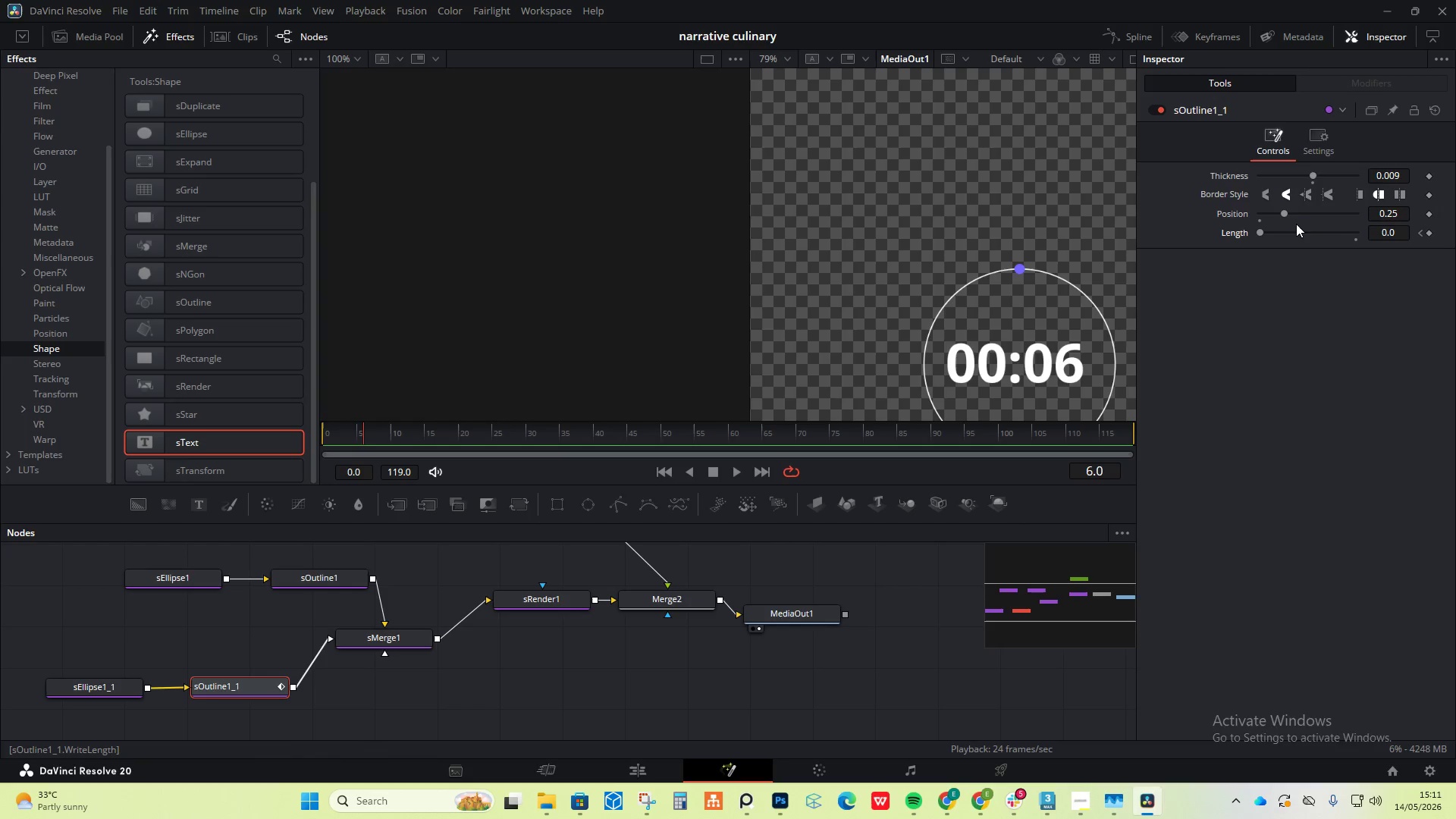 
left_click_drag(start_coordinate=[1301, 234], to_coordinate=[1408, 235])
 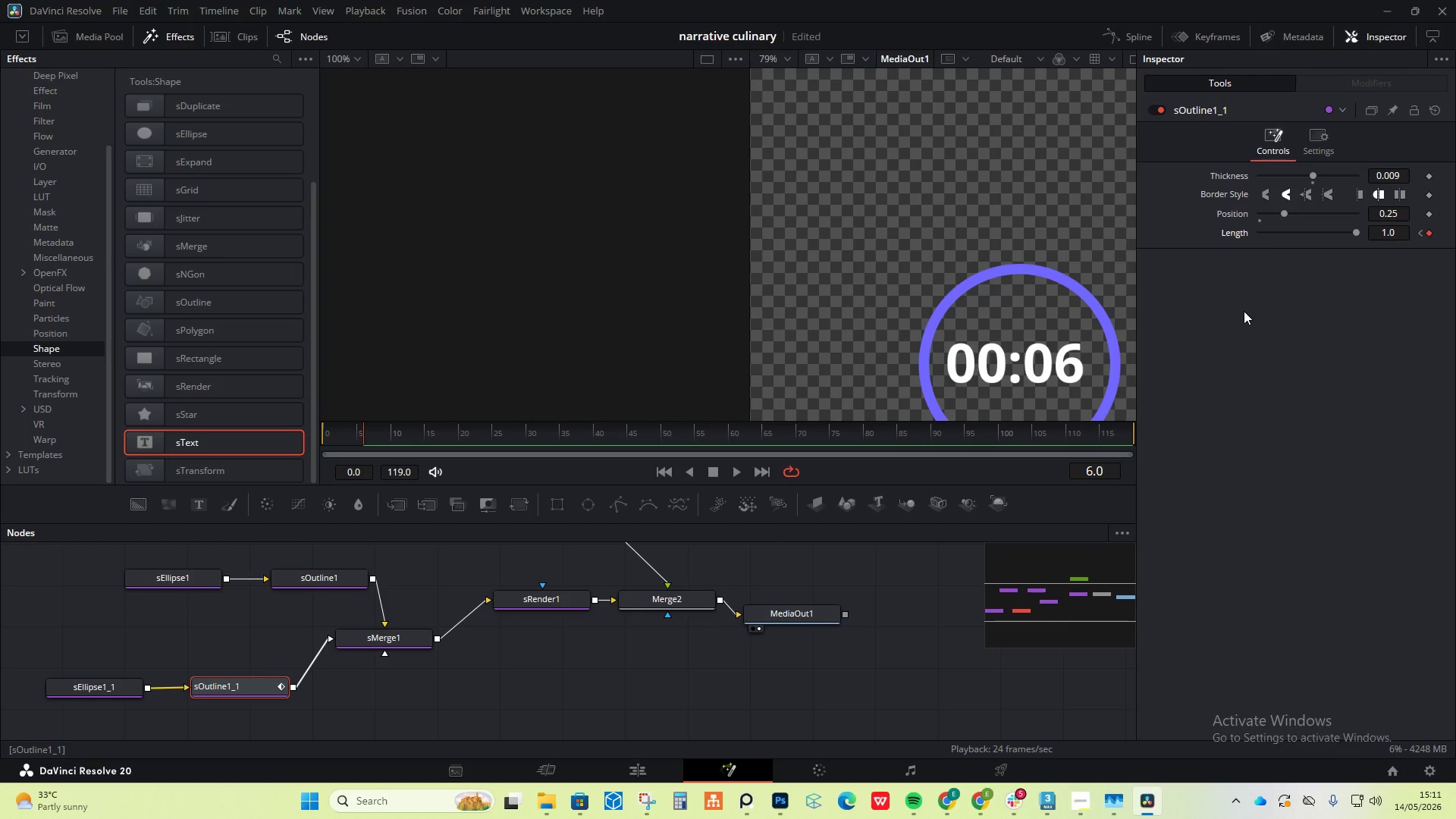 
wait(11.97)
 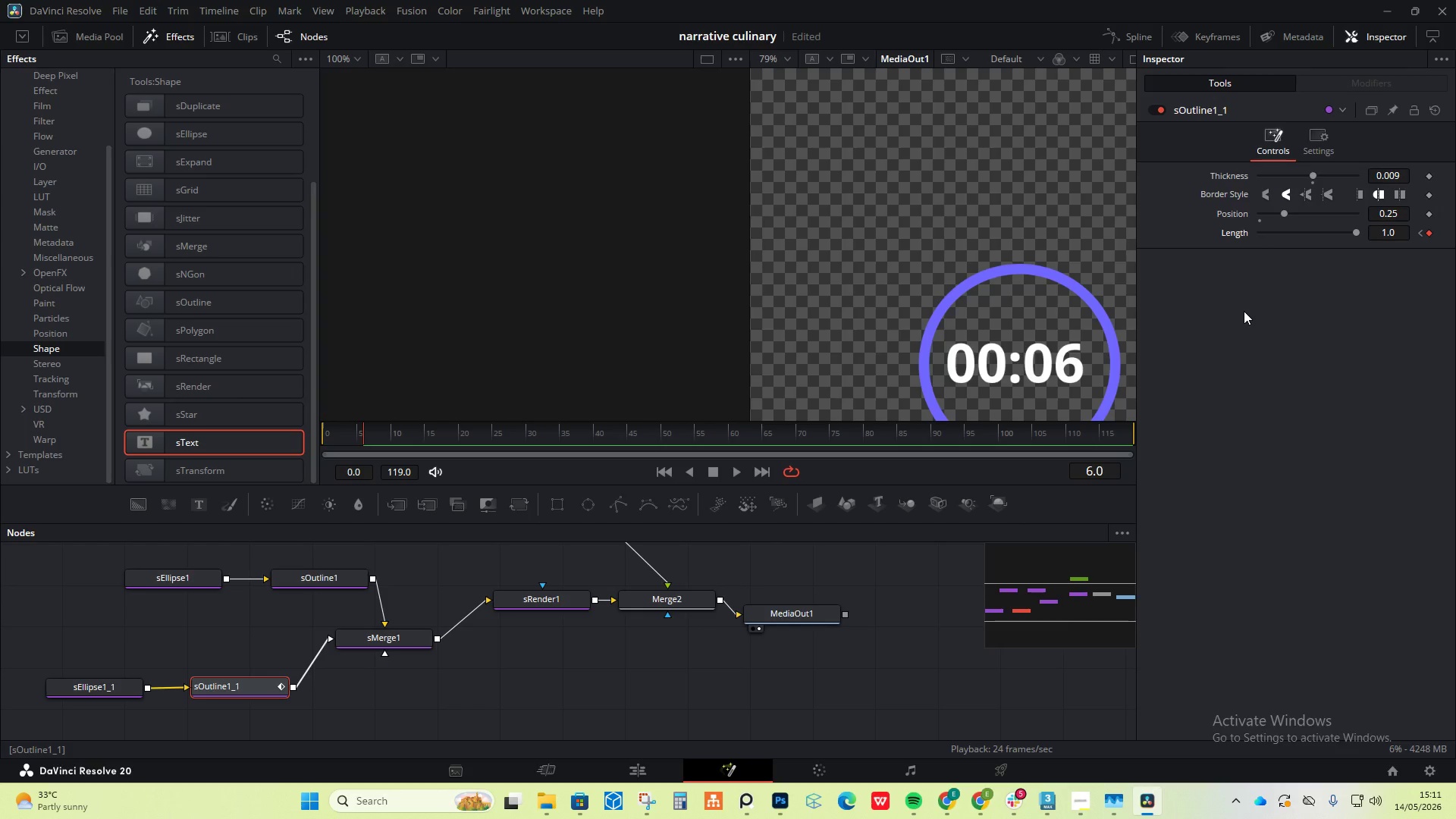 
left_click_drag(start_coordinate=[362, 432], to_coordinate=[730, 425])
 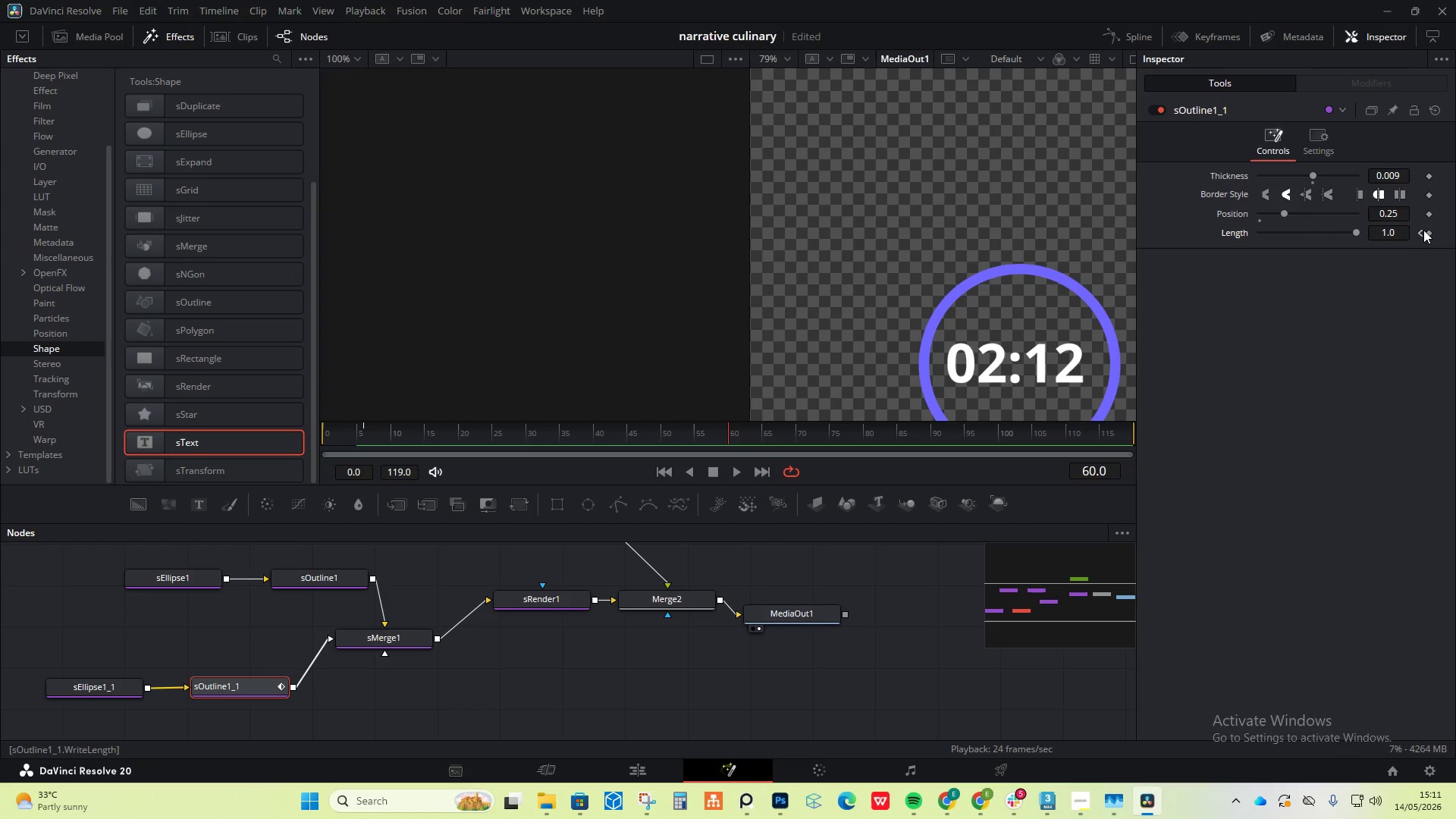 
left_click([1424, 232])
 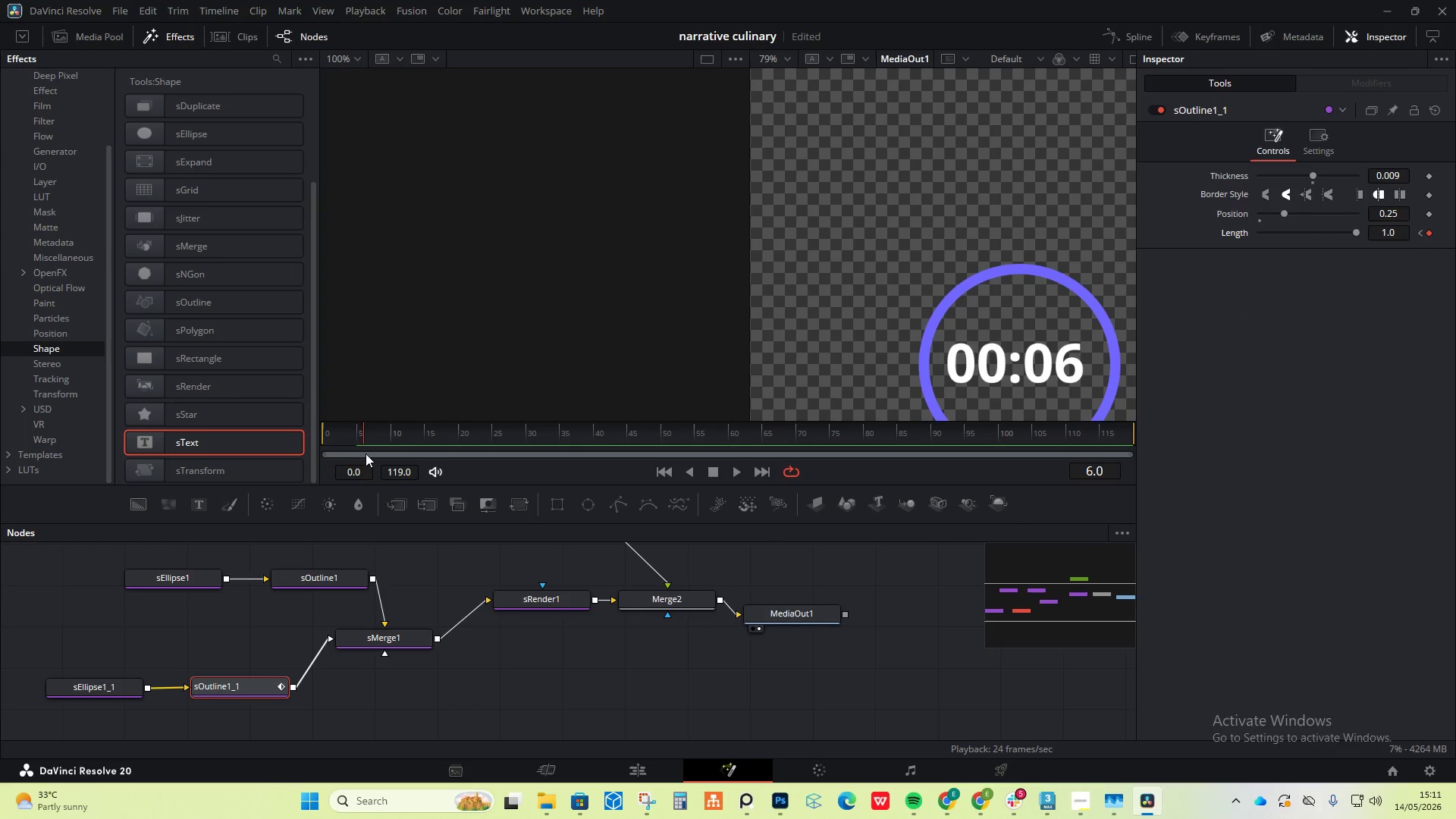 
key(Space)
 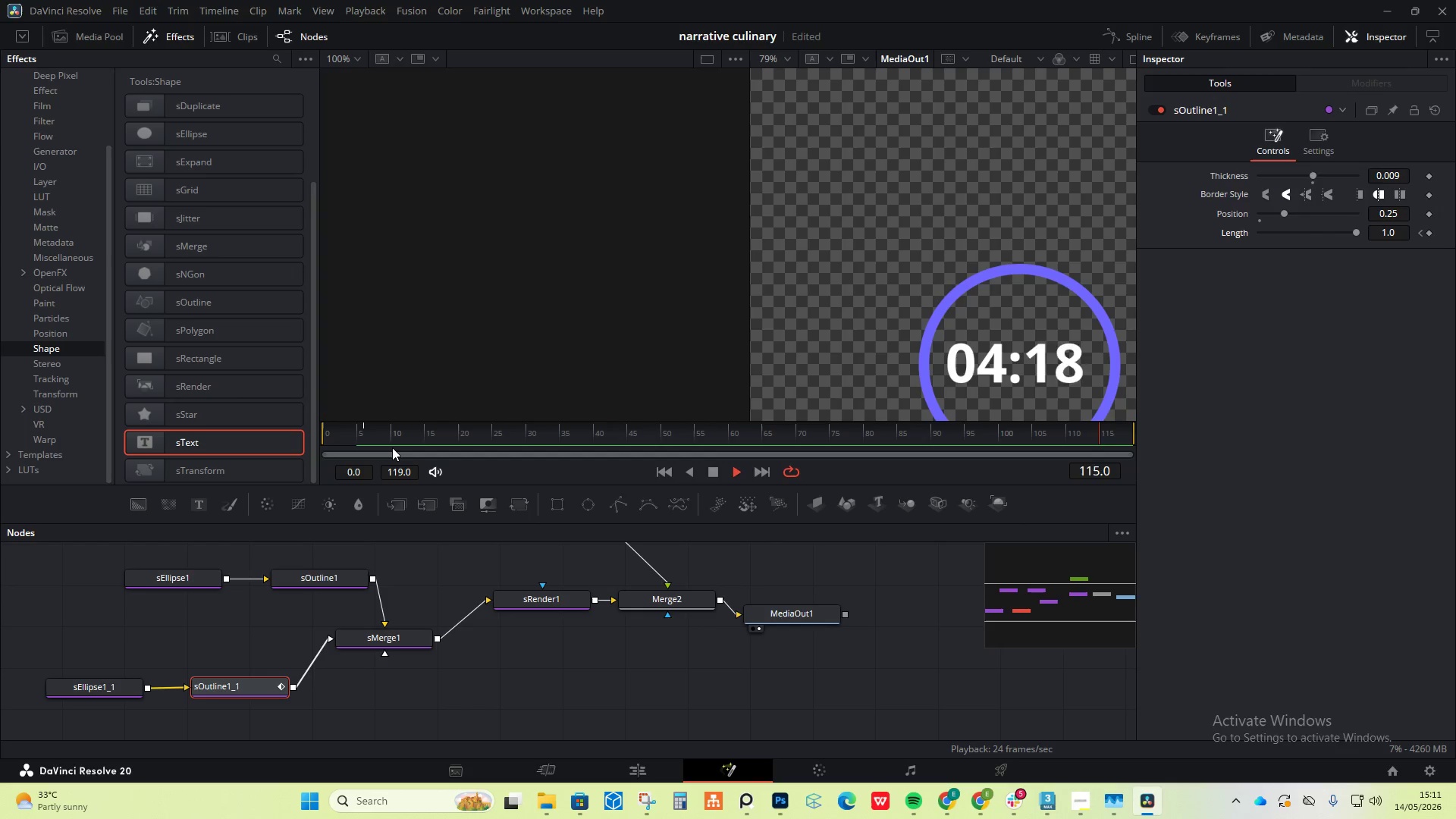 
wait(6.22)
 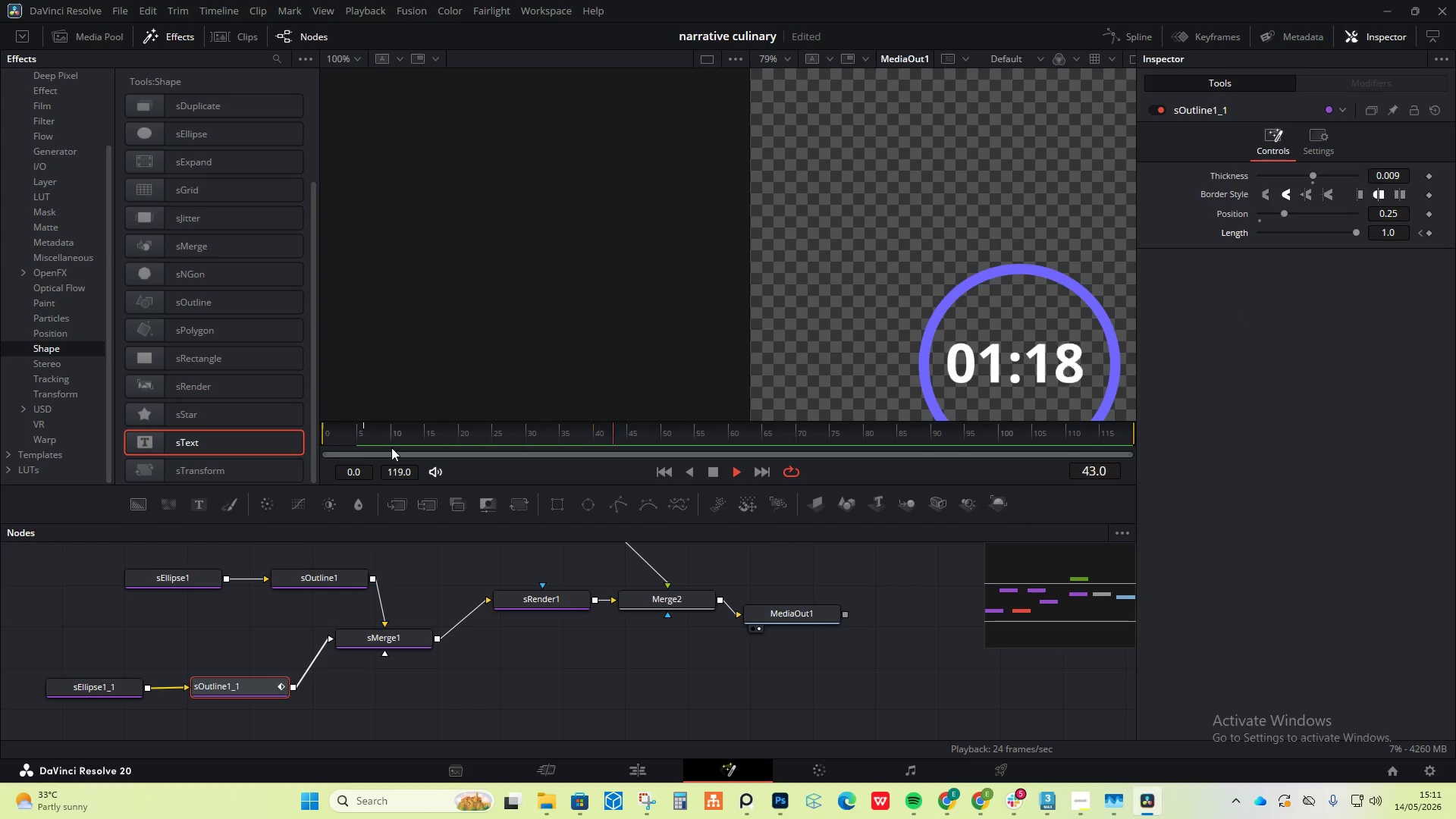 
key(Space)
 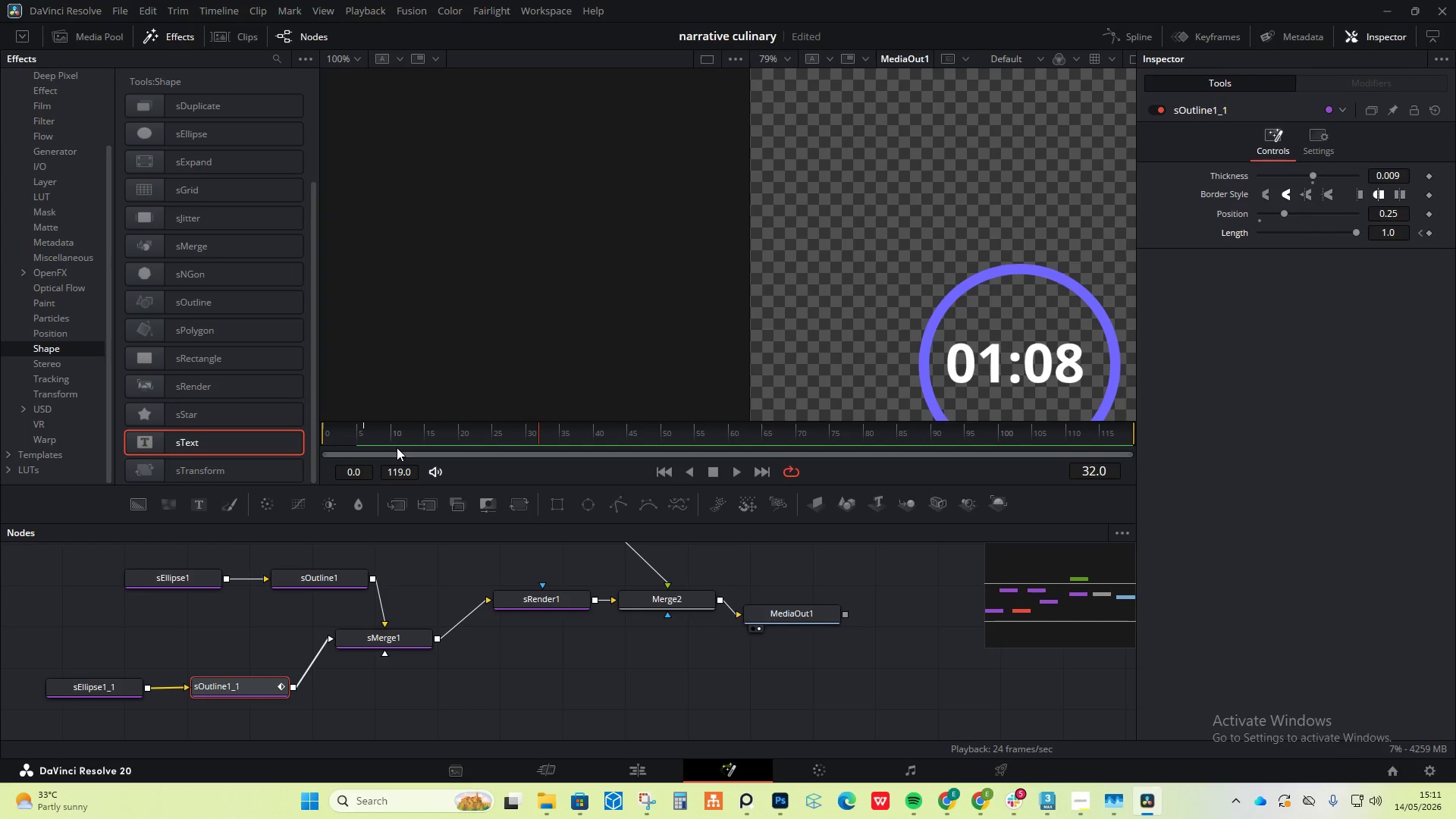 
key(Control+Z)
 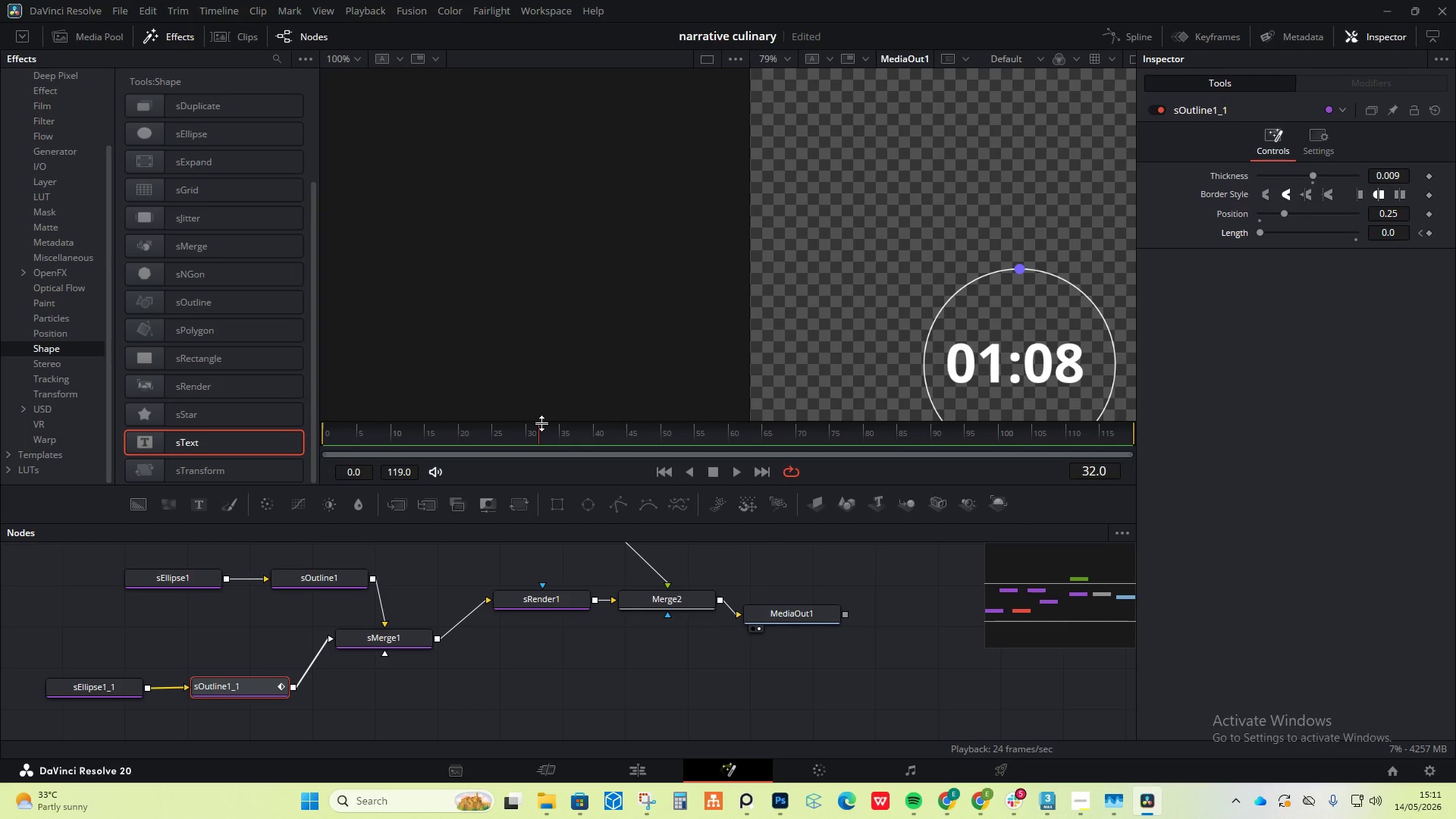 
left_click_drag(start_coordinate=[537, 431], to_coordinate=[732, 443])
 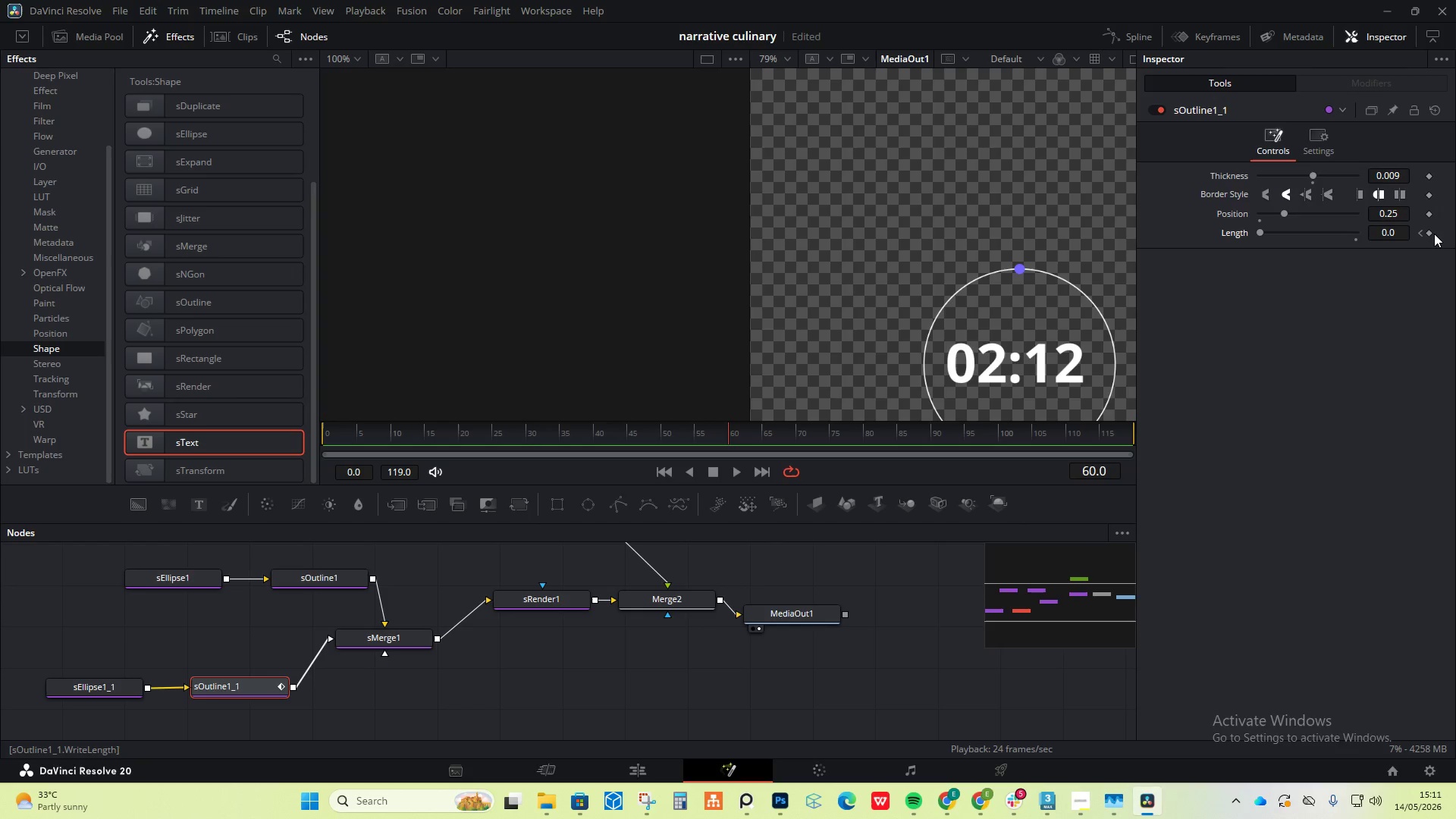 
left_click([1433, 234])
 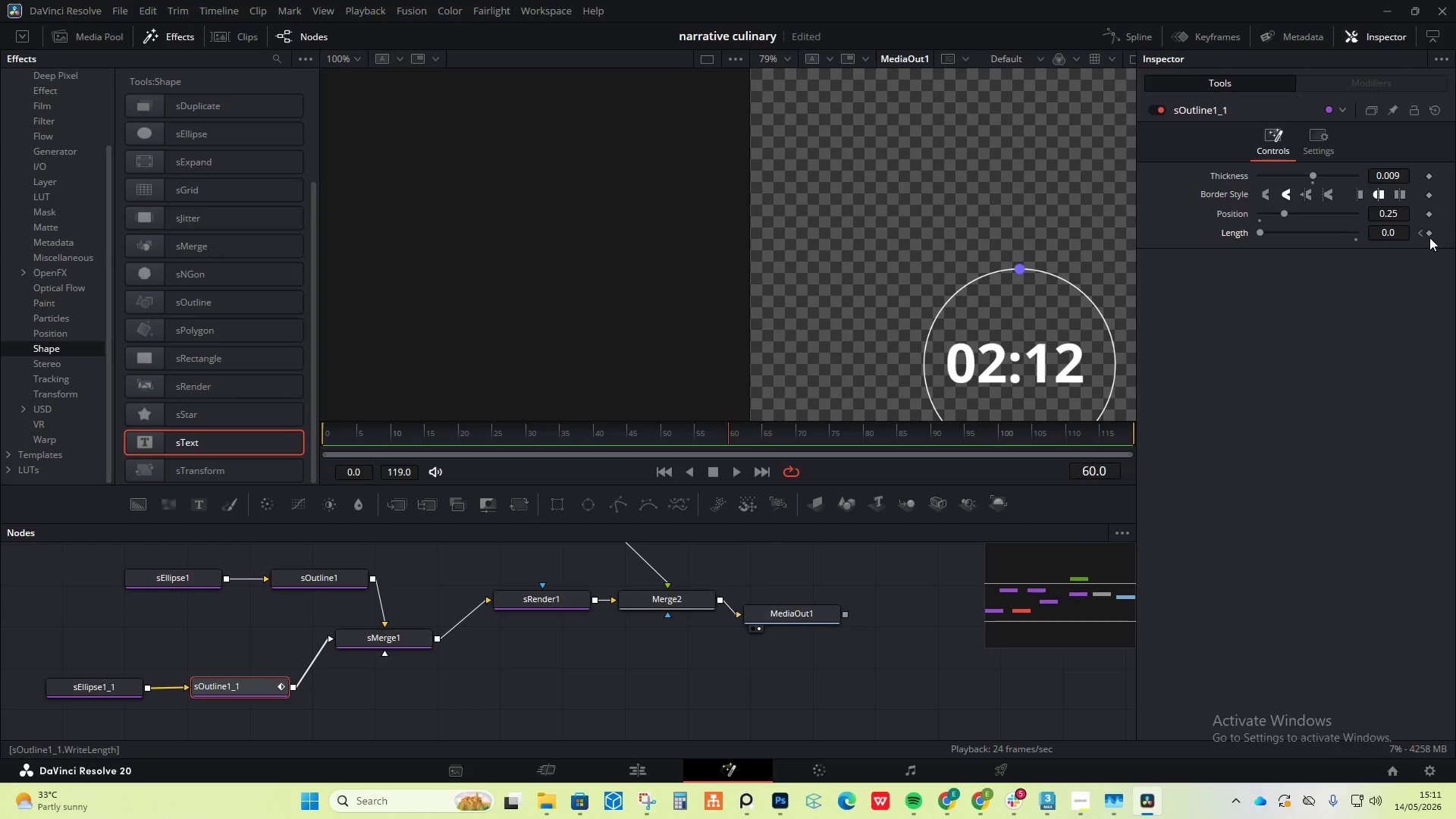 
left_click([1429, 234])
 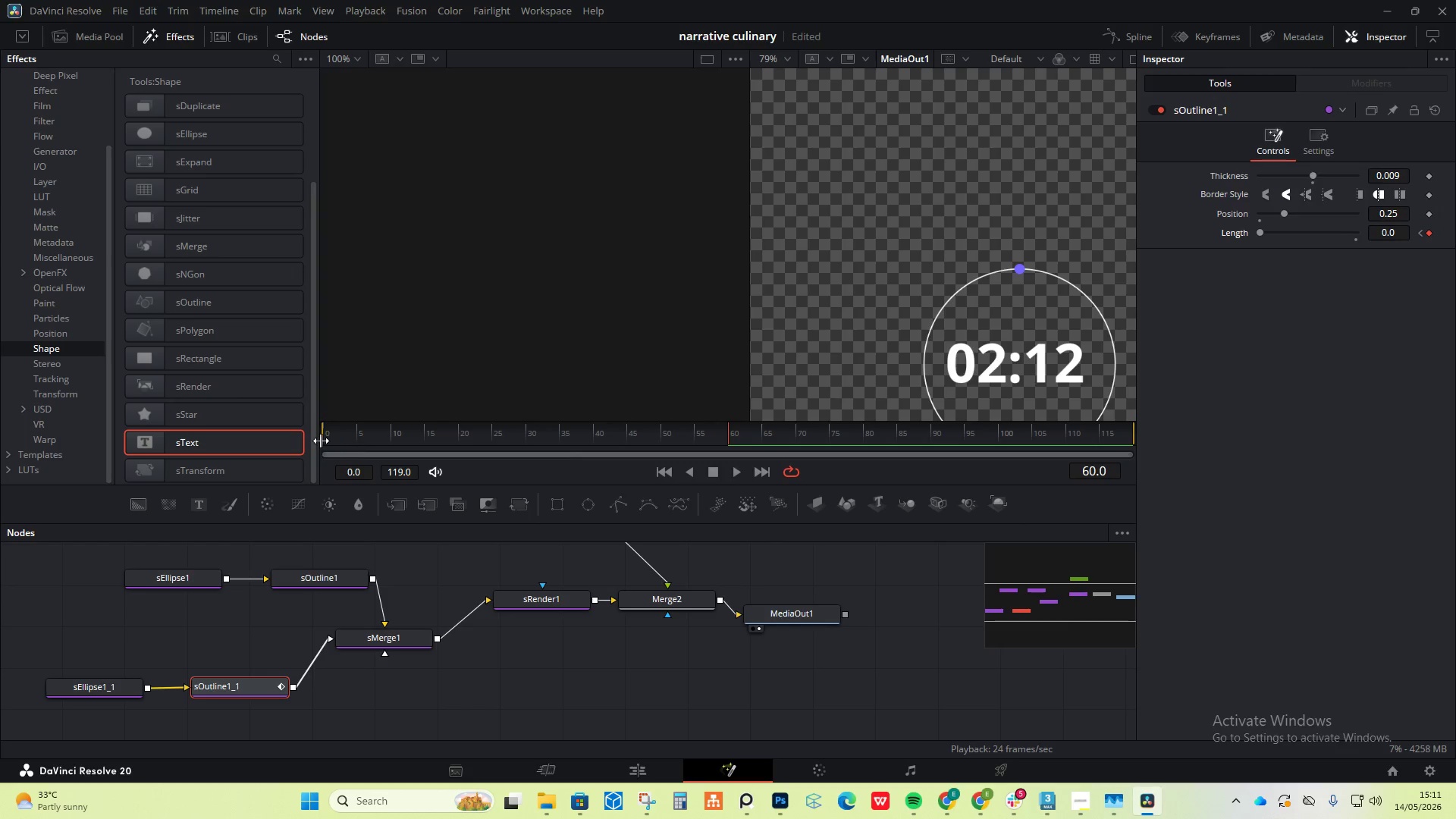 
left_click_drag(start_coordinate=[334, 434], to_coordinate=[631, 428])
 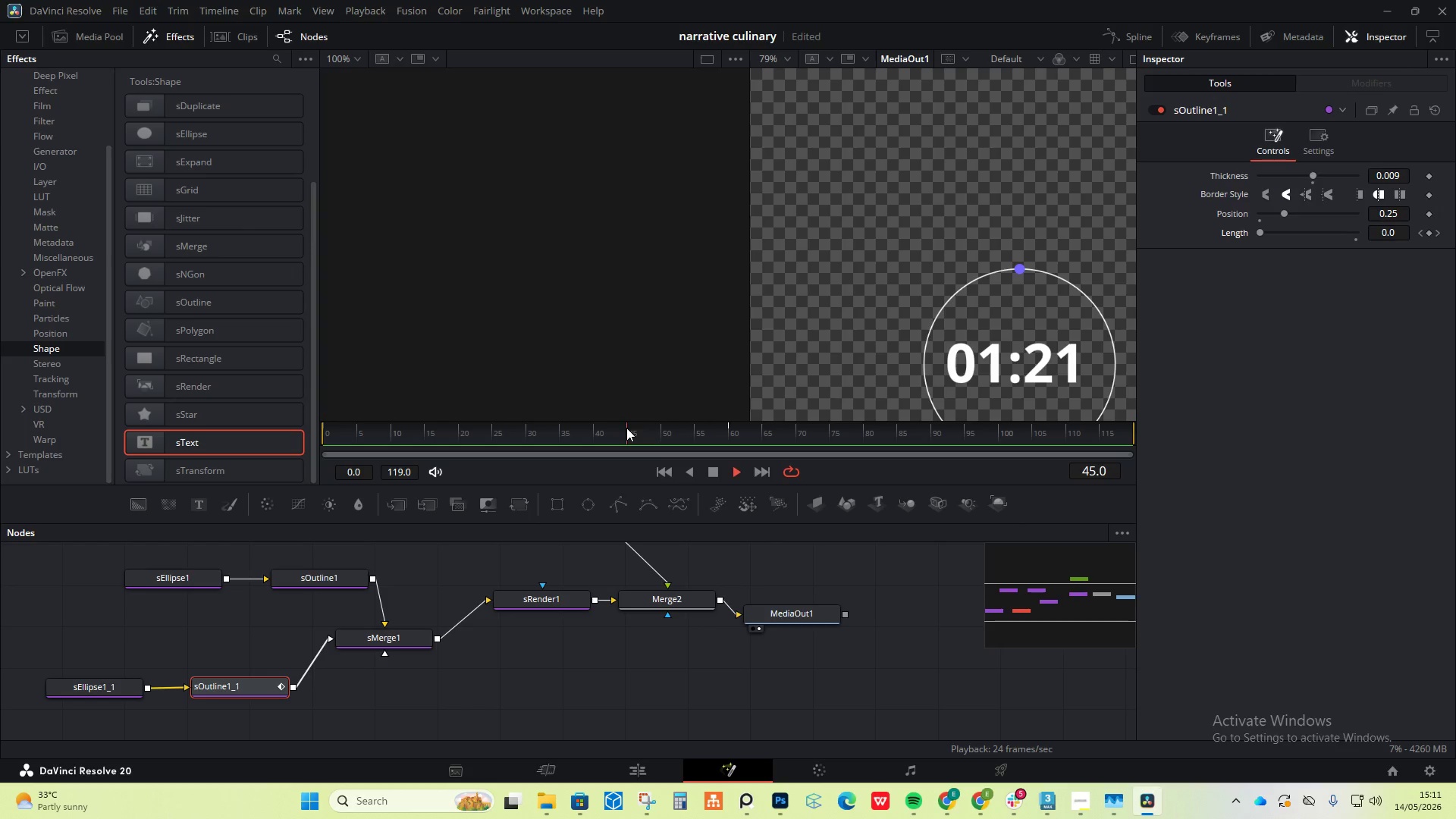 
key(Space)
 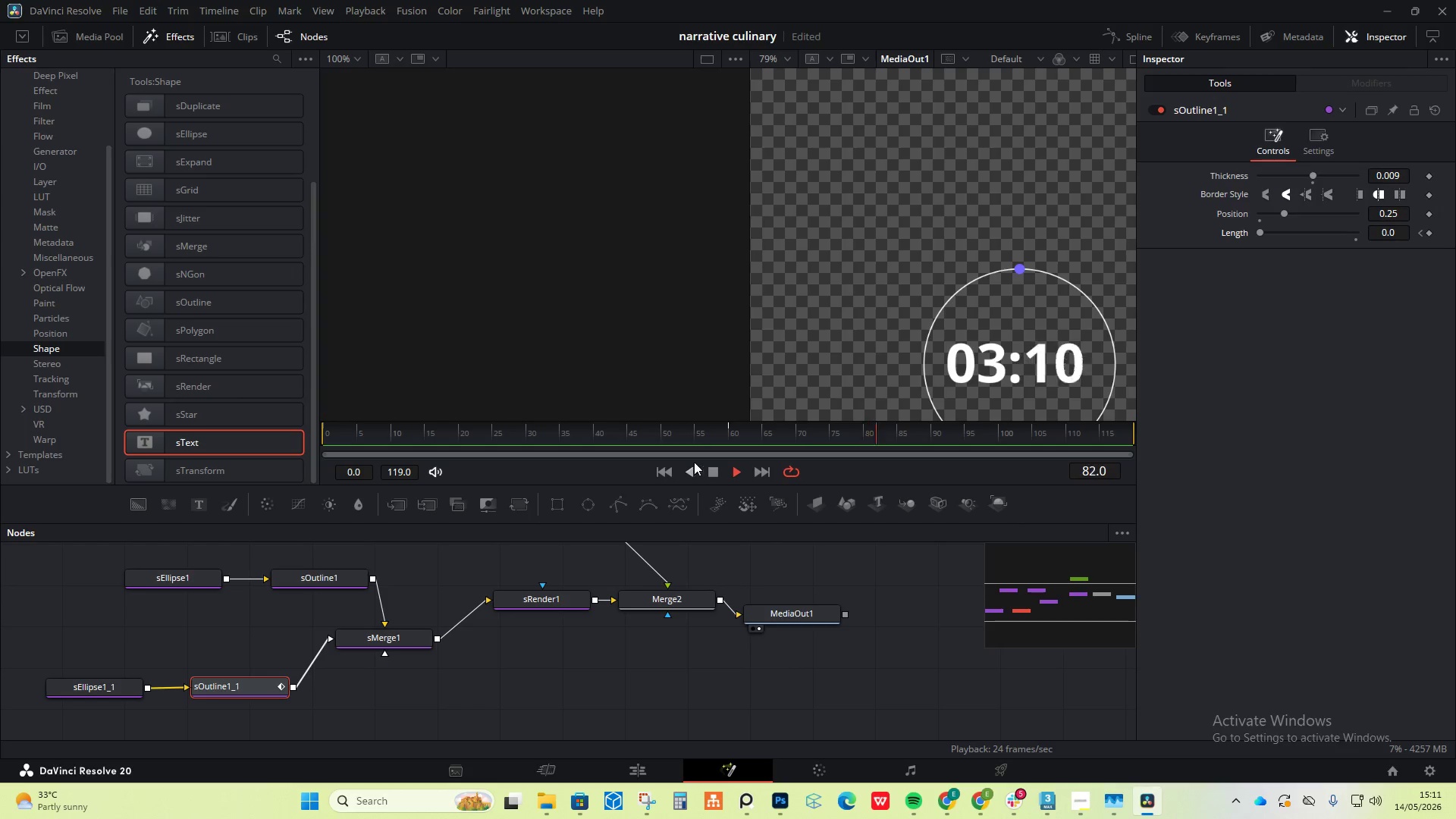 
key(Control+Z)
 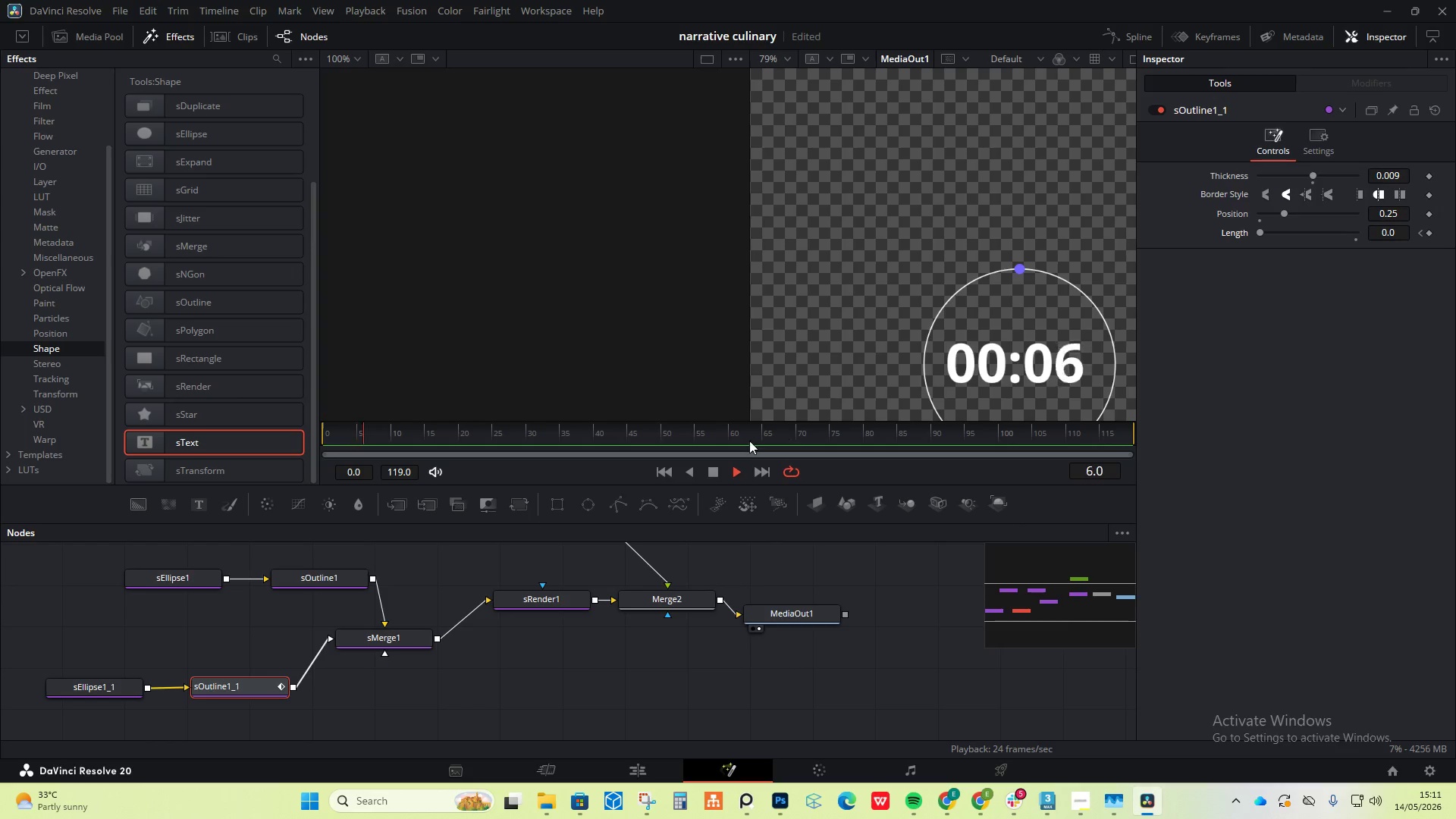 
key(Space)
 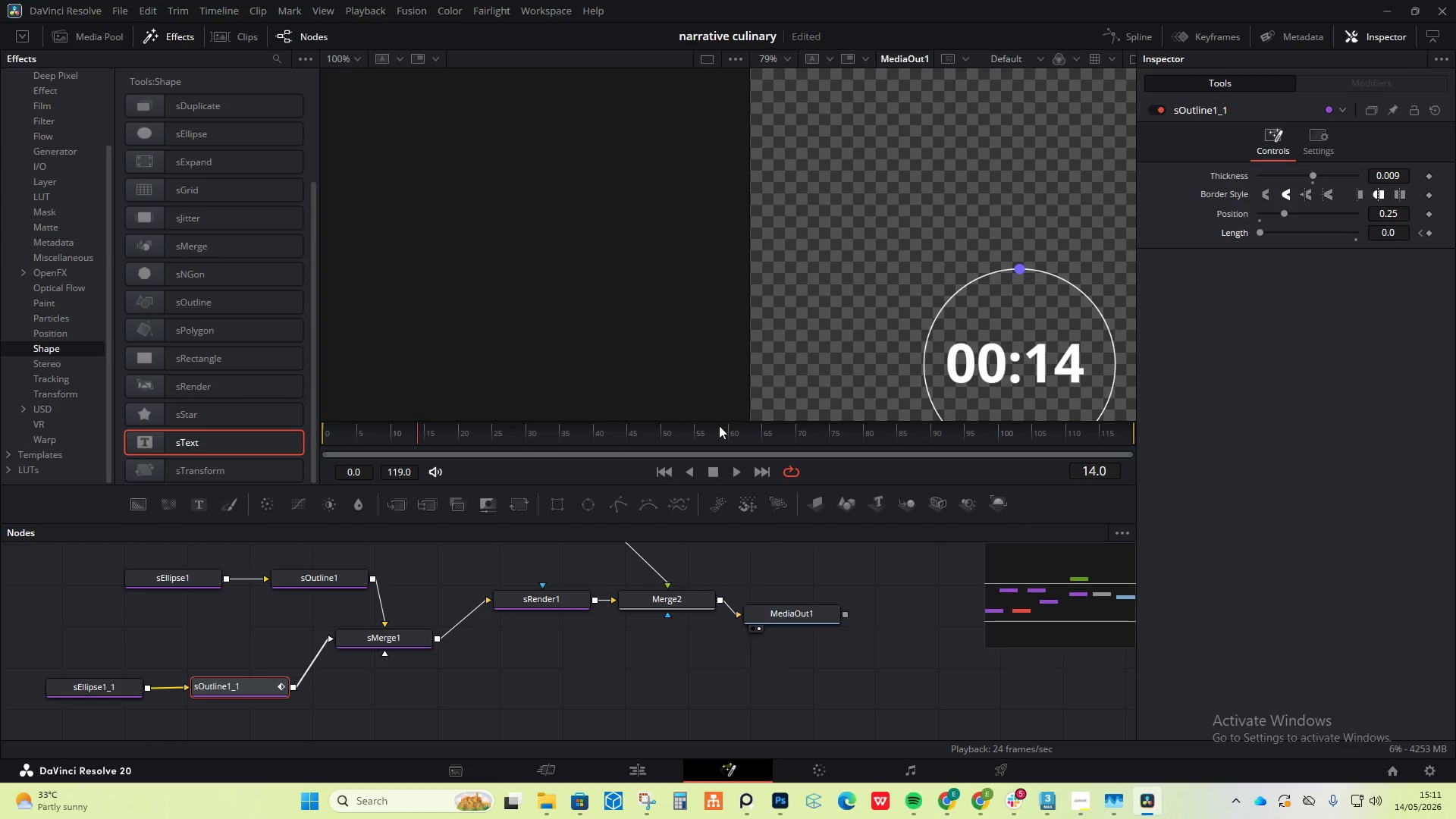 
left_click([717, 425])
 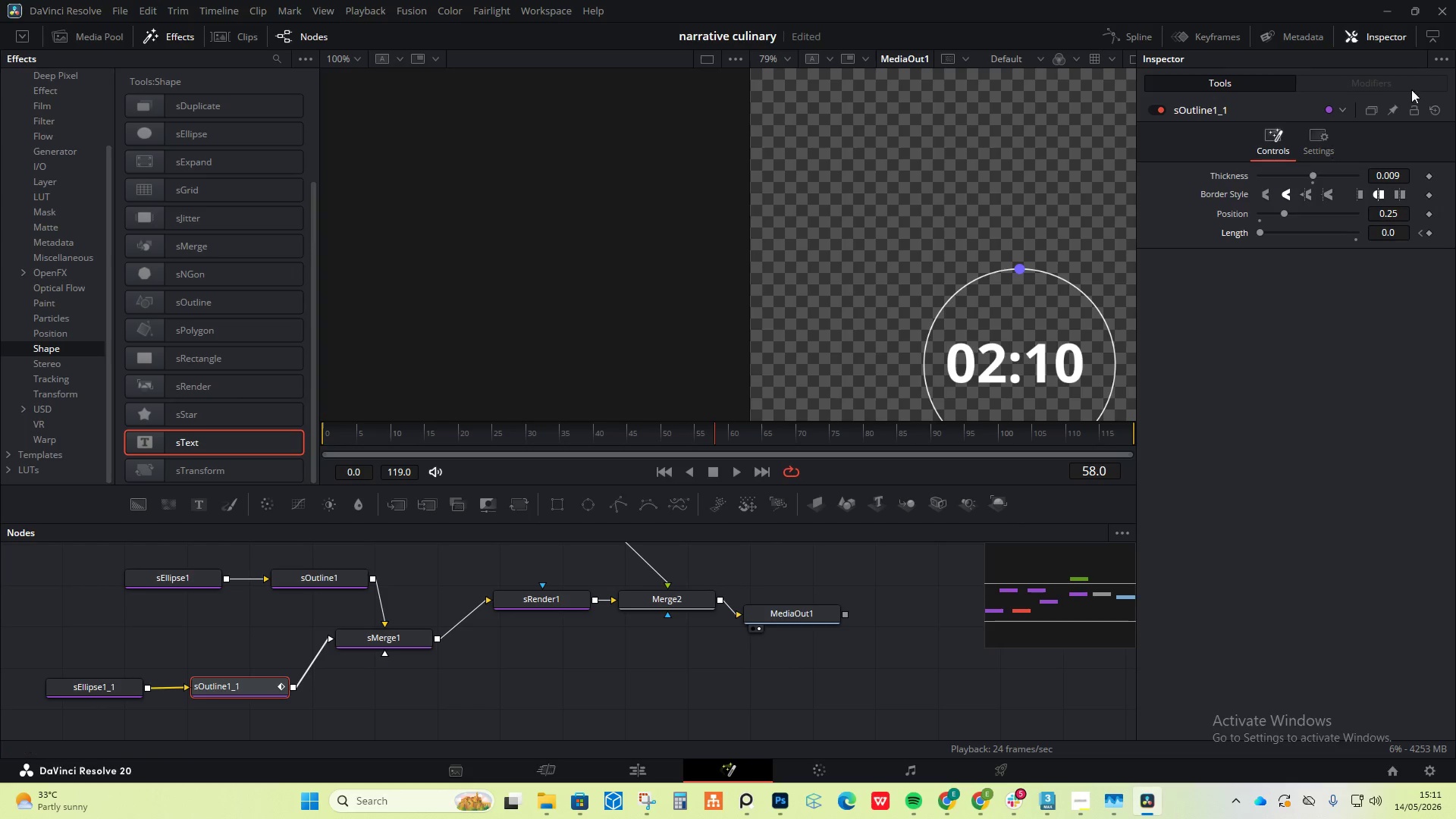 
left_click_drag(start_coordinate=[1266, 226], to_coordinate=[1363, 233])
 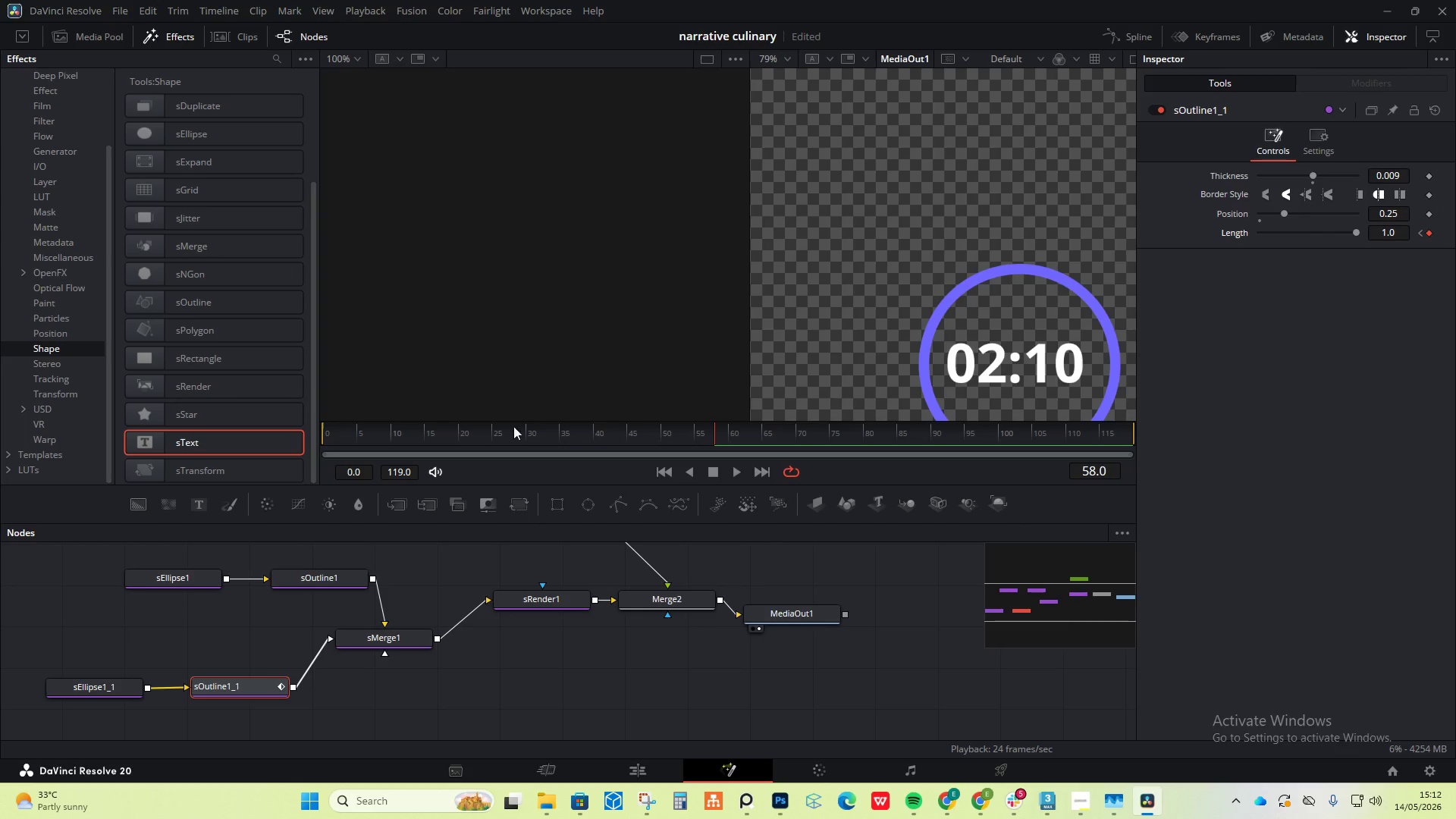 
left_click_drag(start_coordinate=[444, 425], to_coordinate=[279, 444])
 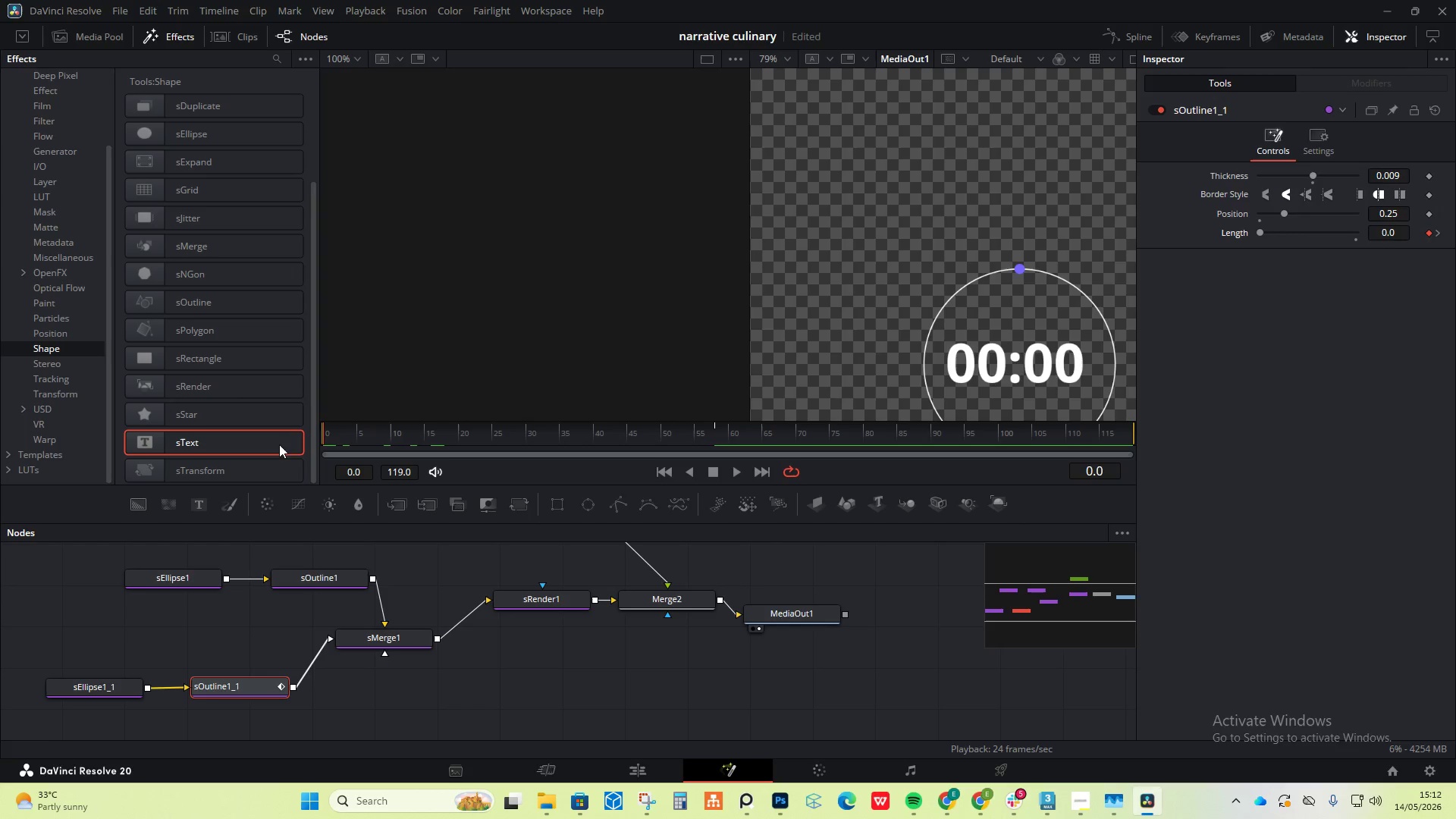 
key(Space)
 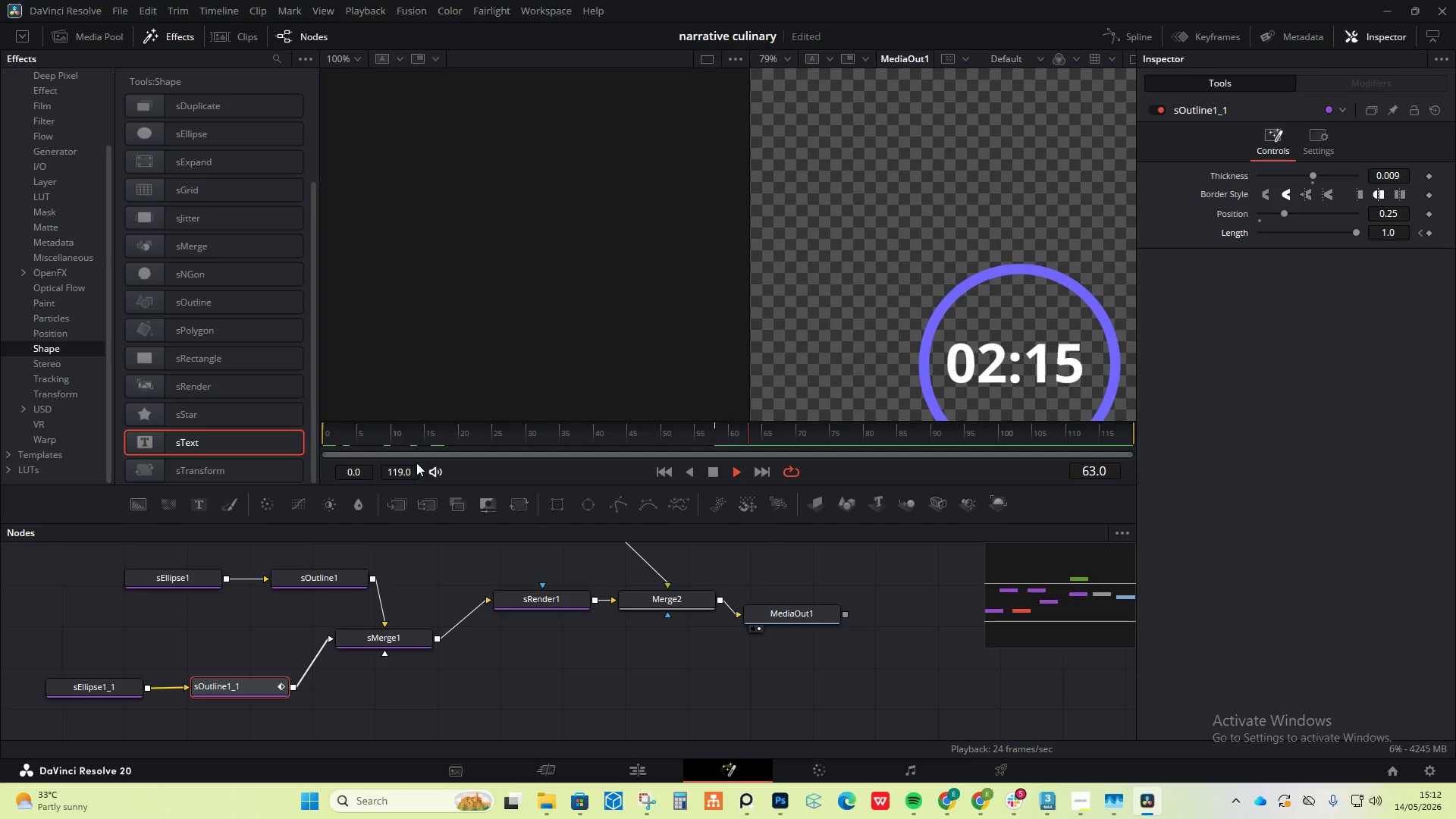 
key(Space)
 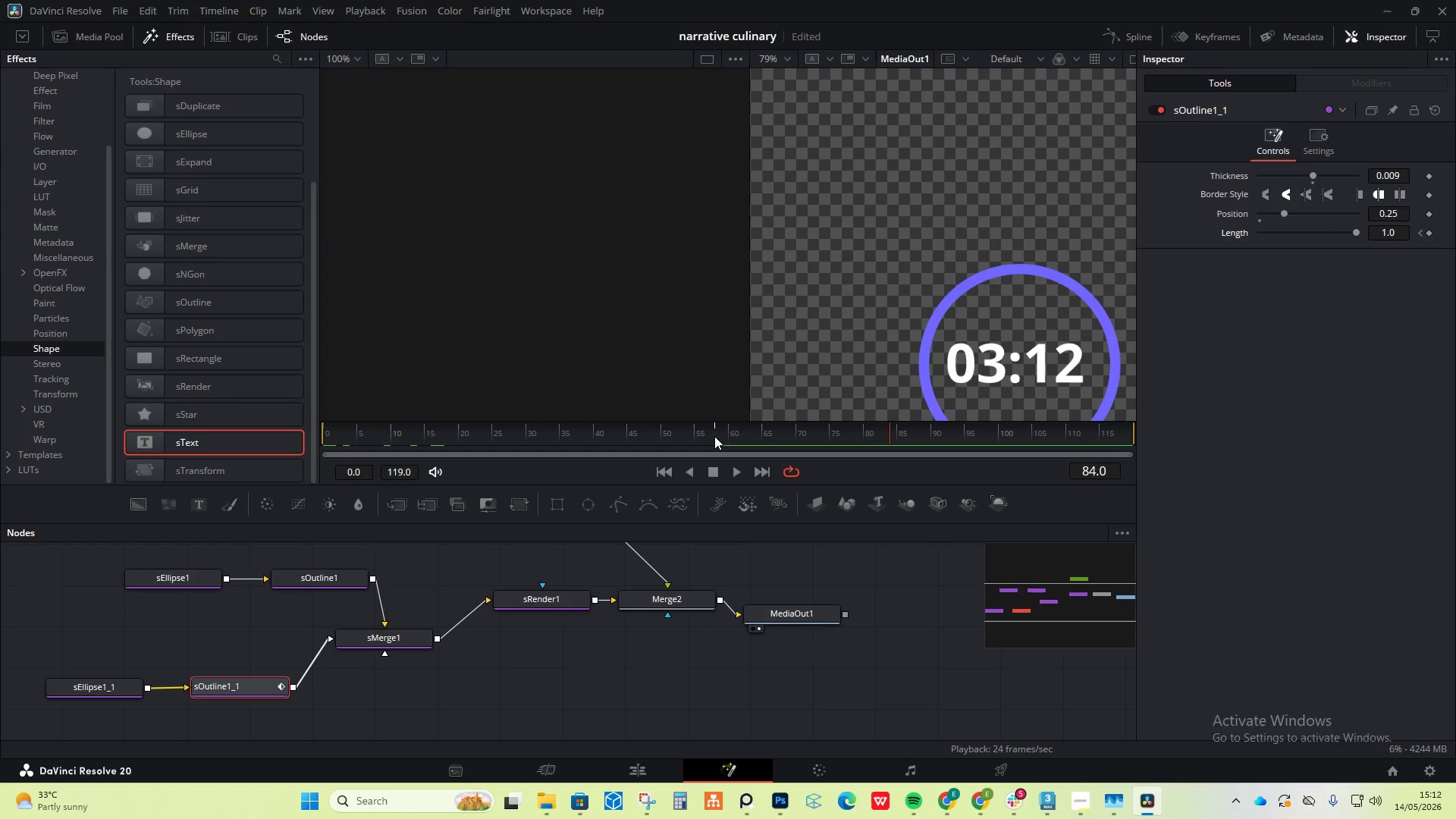 
wait(6.14)
 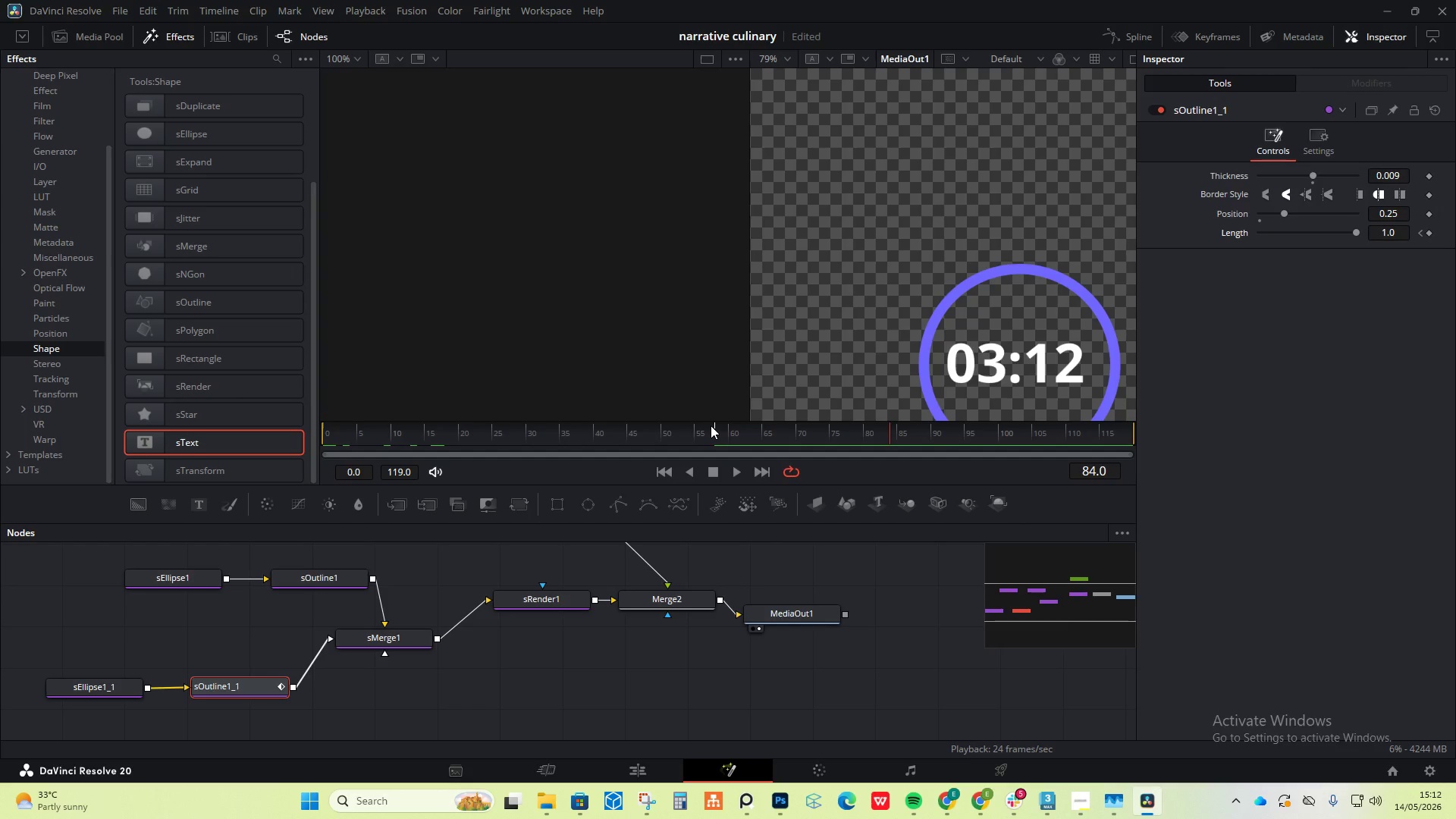 
key(Control+Z)
 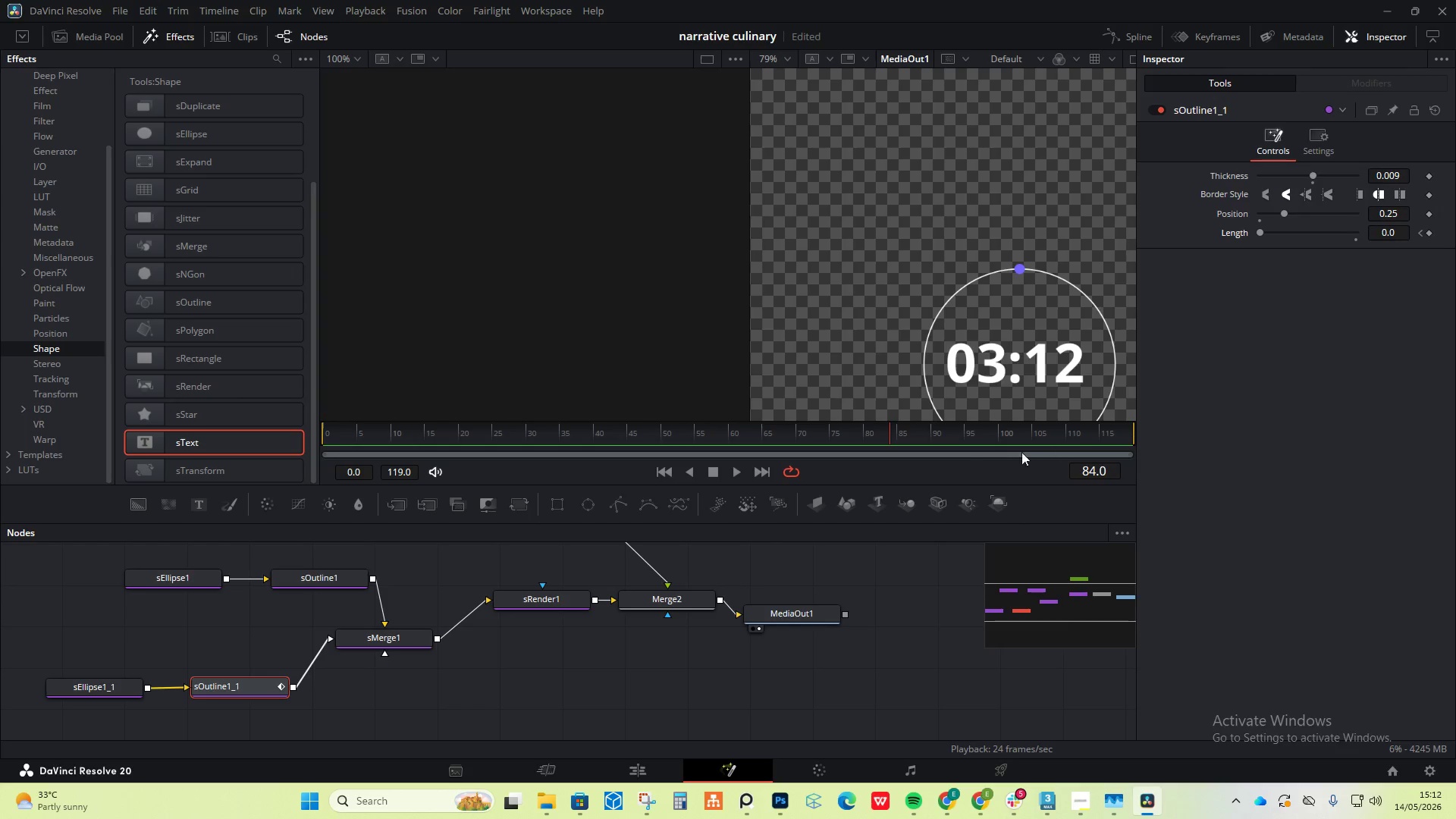 
left_click_drag(start_coordinate=[889, 435], to_coordinate=[1277, 452])
 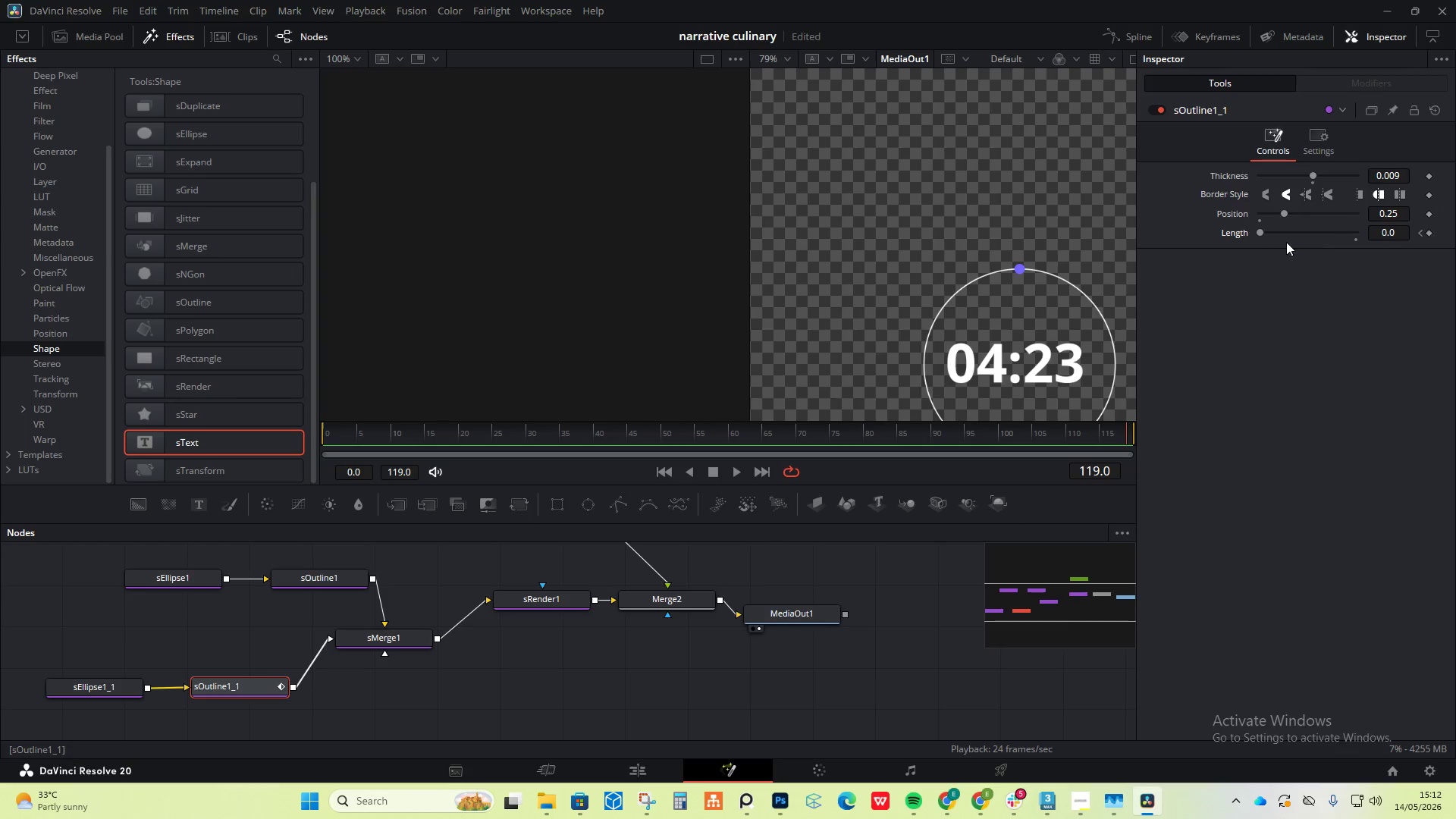 
left_click_drag(start_coordinate=[1276, 233], to_coordinate=[1455, 231])
 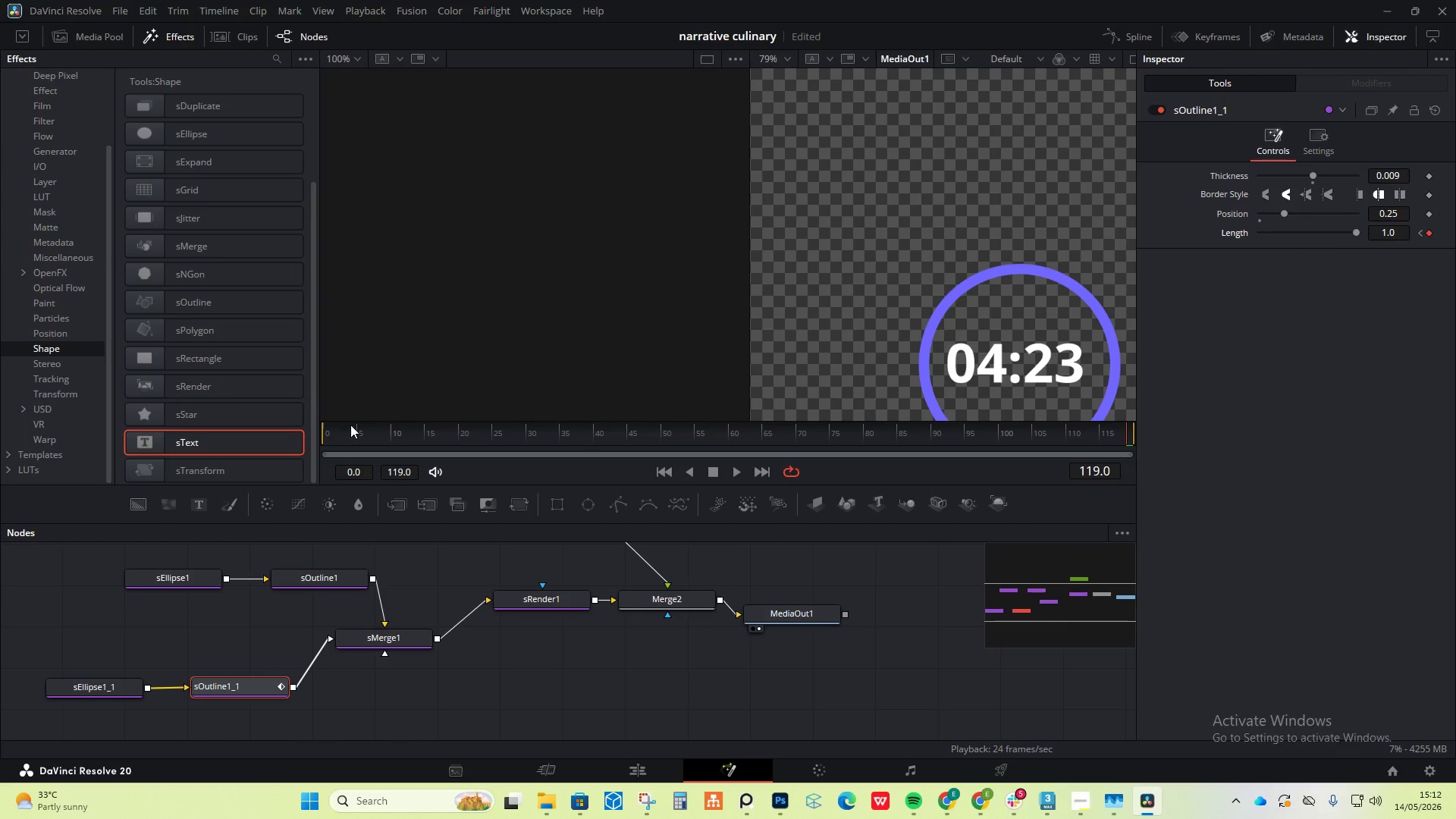 
left_click_drag(start_coordinate=[344, 424], to_coordinate=[295, 428])
 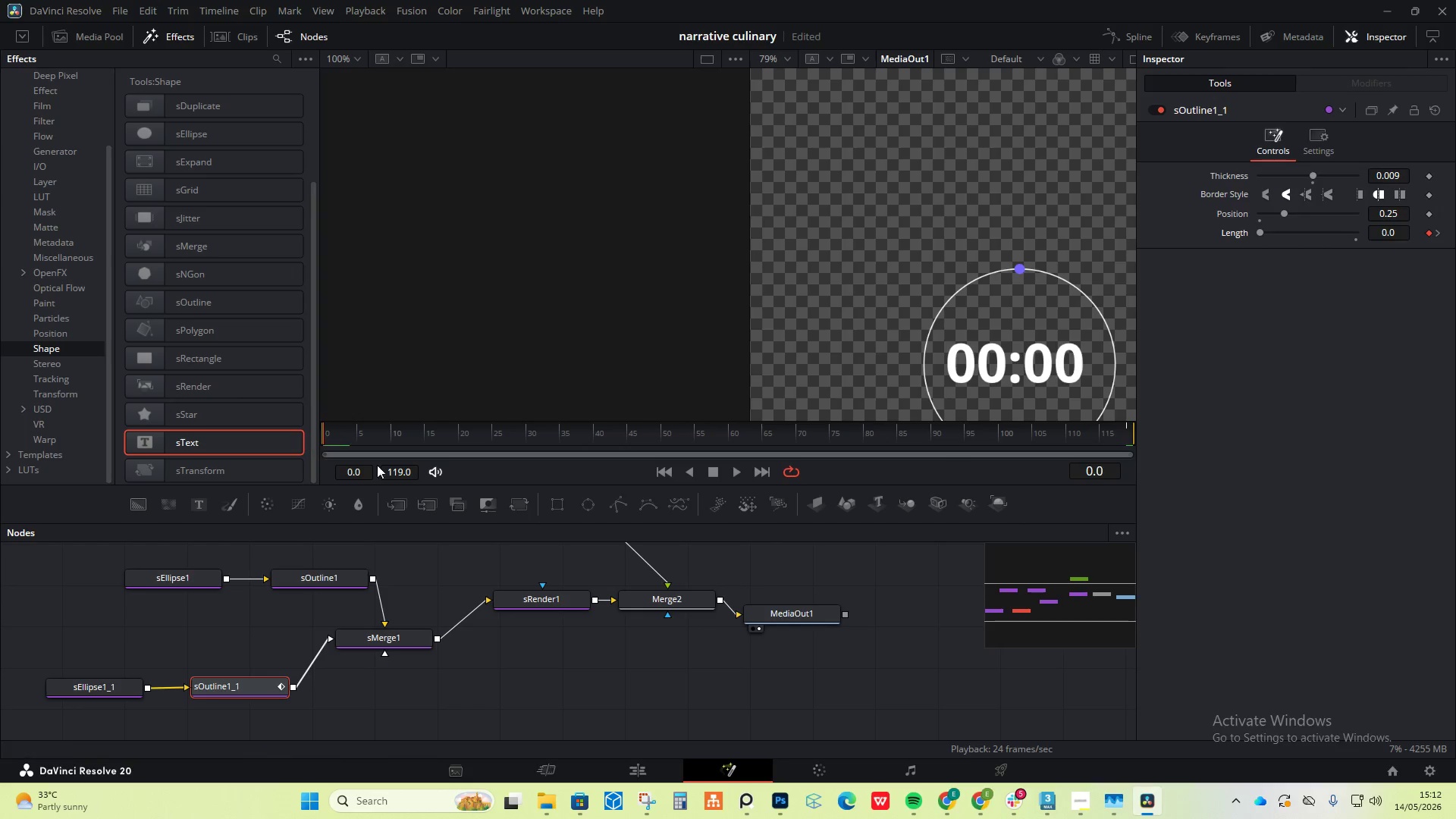 
key(Space)
 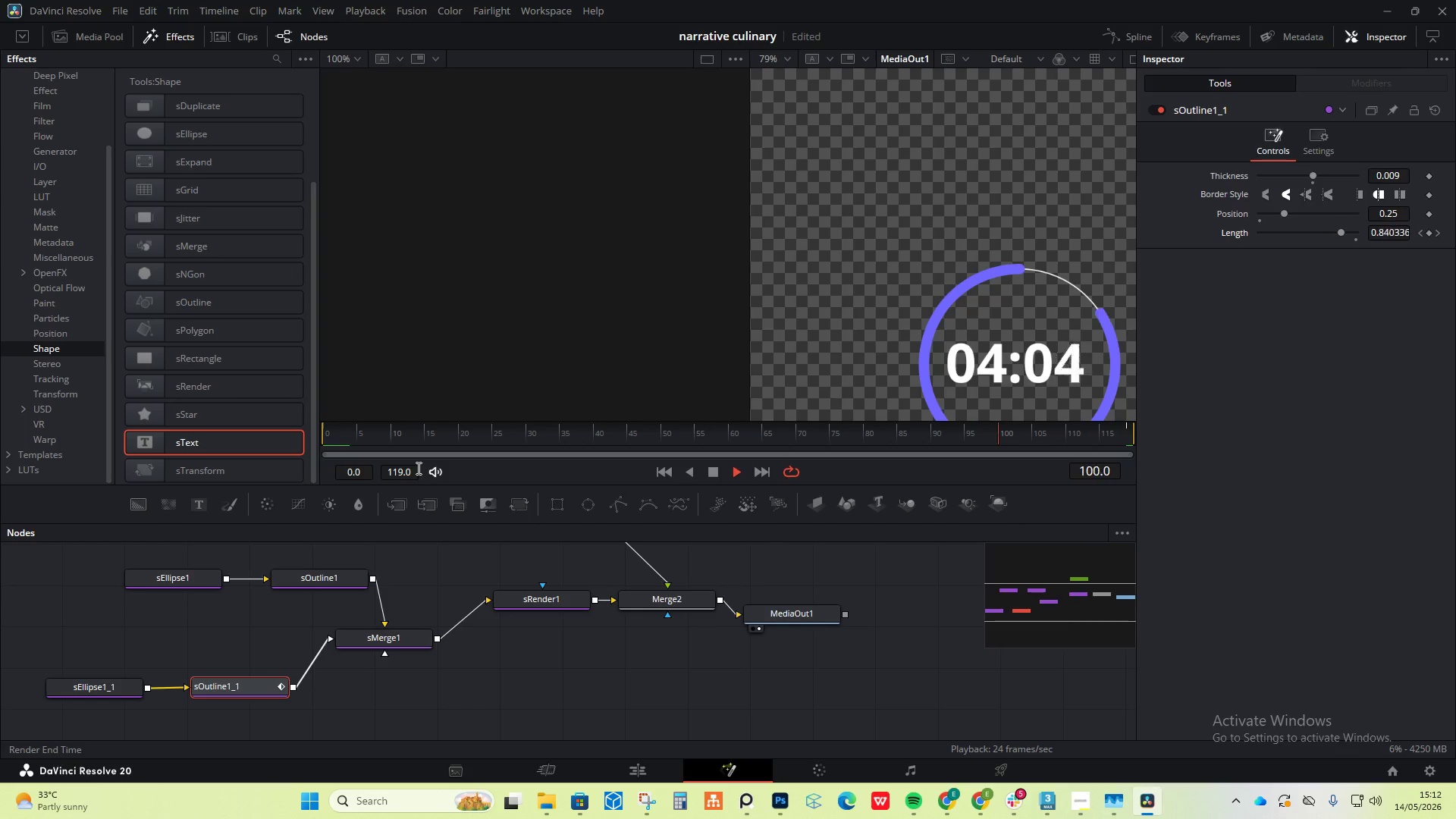 
wait(5.69)
 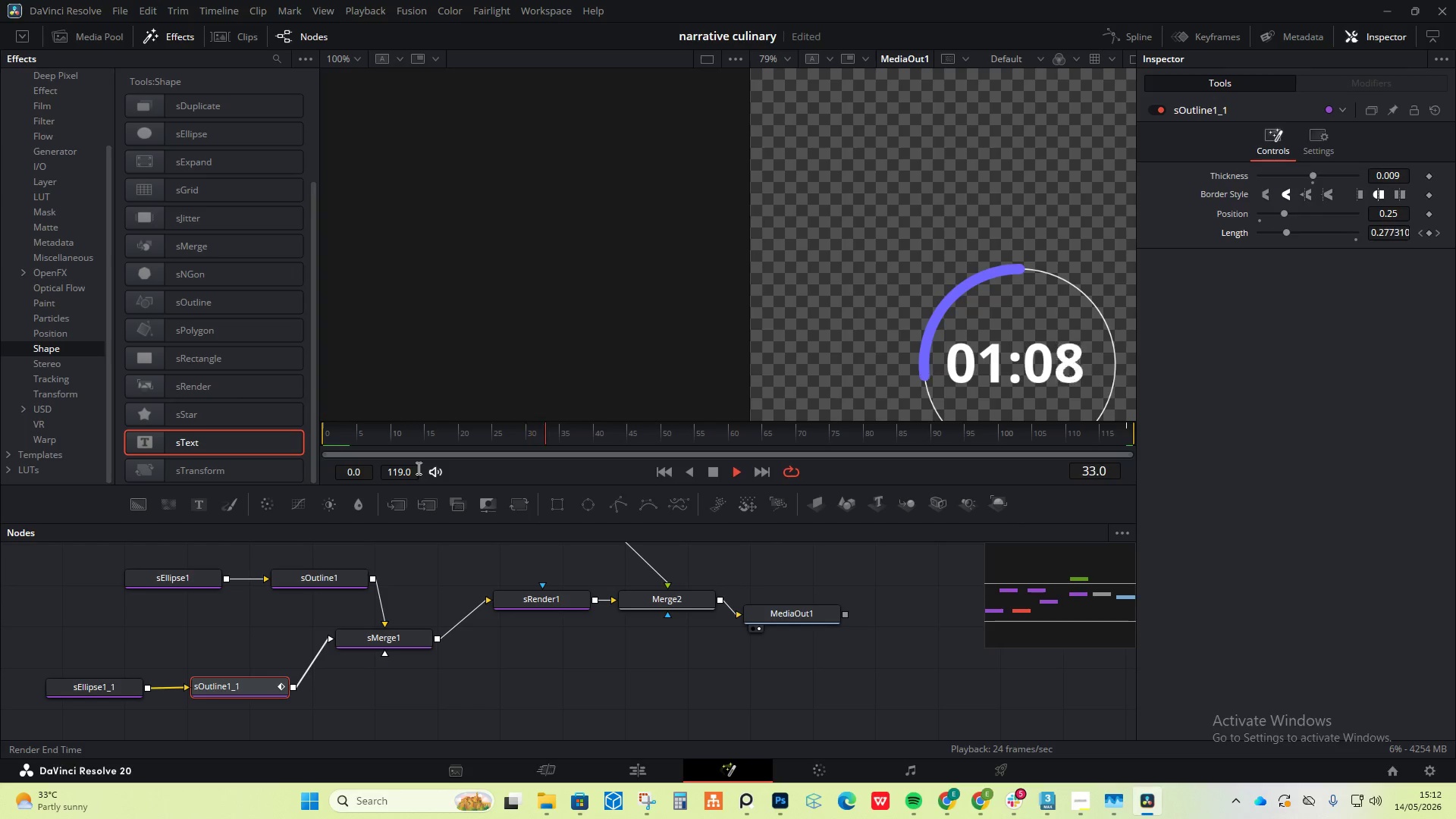 
key(Space)
 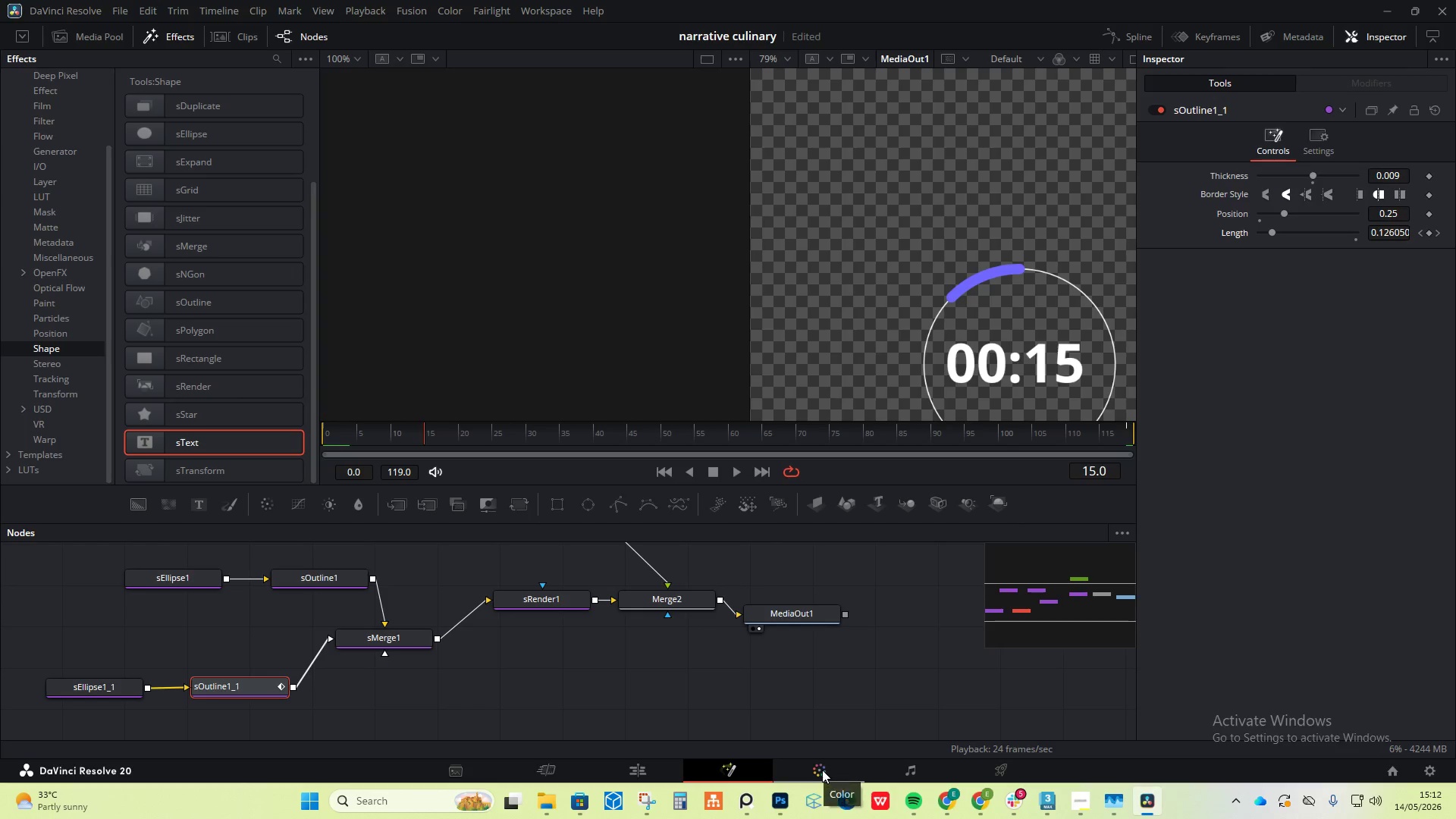 
left_click([661, 770])
 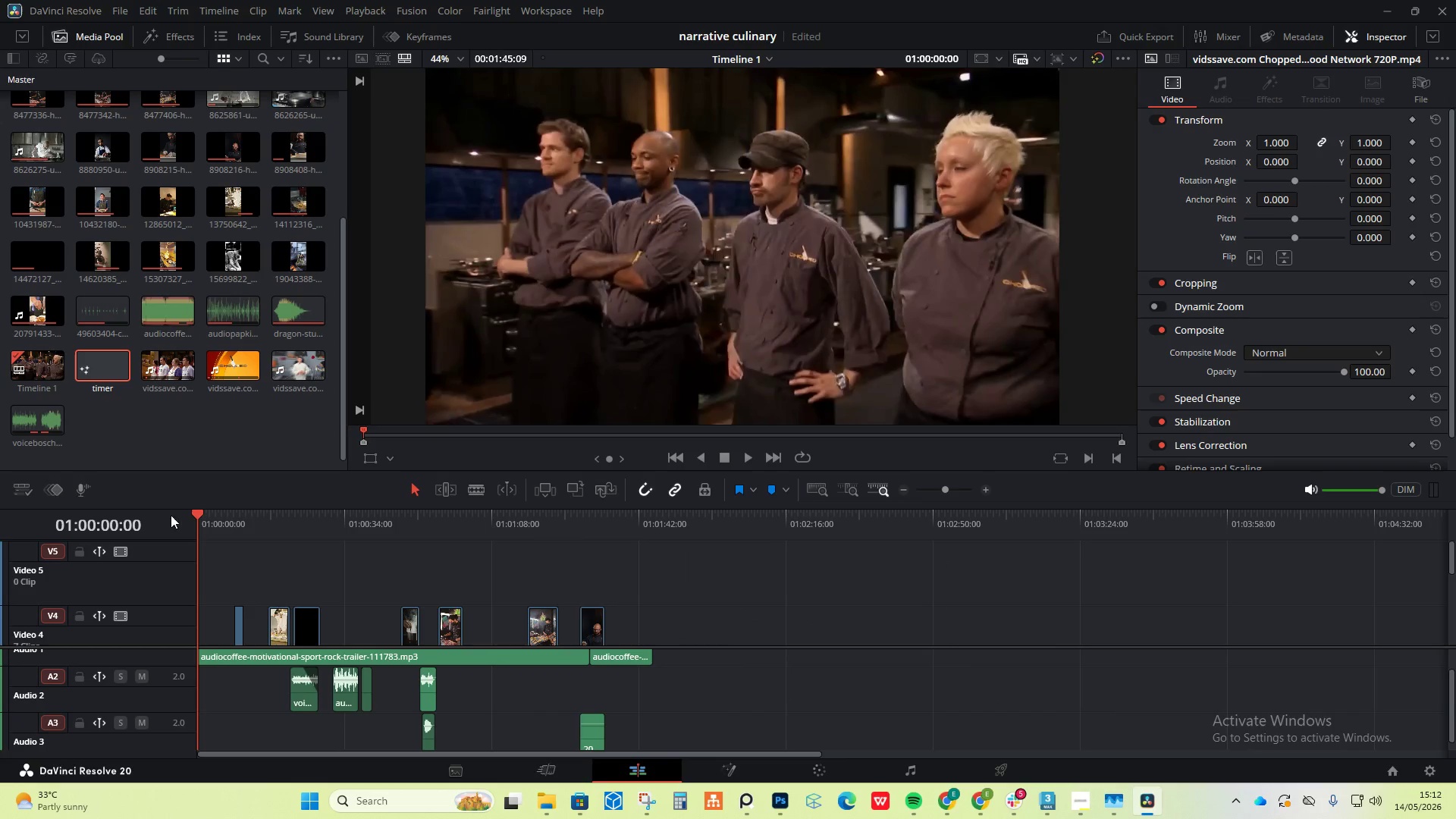 
left_click_drag(start_coordinate=[96, 369], to_coordinate=[248, 557])
 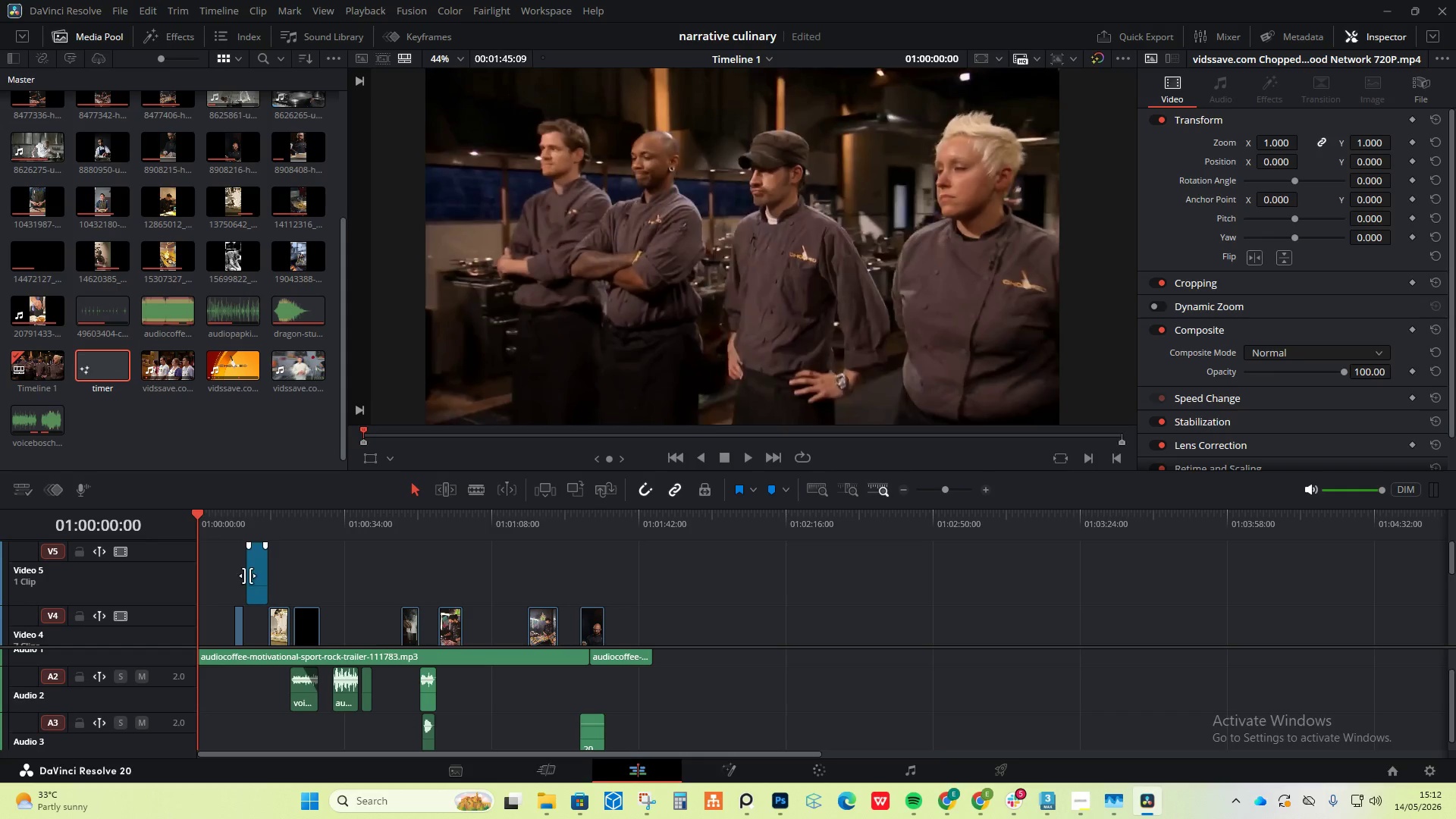 
left_click_drag(start_coordinate=[247, 576], to_coordinate=[202, 568])
 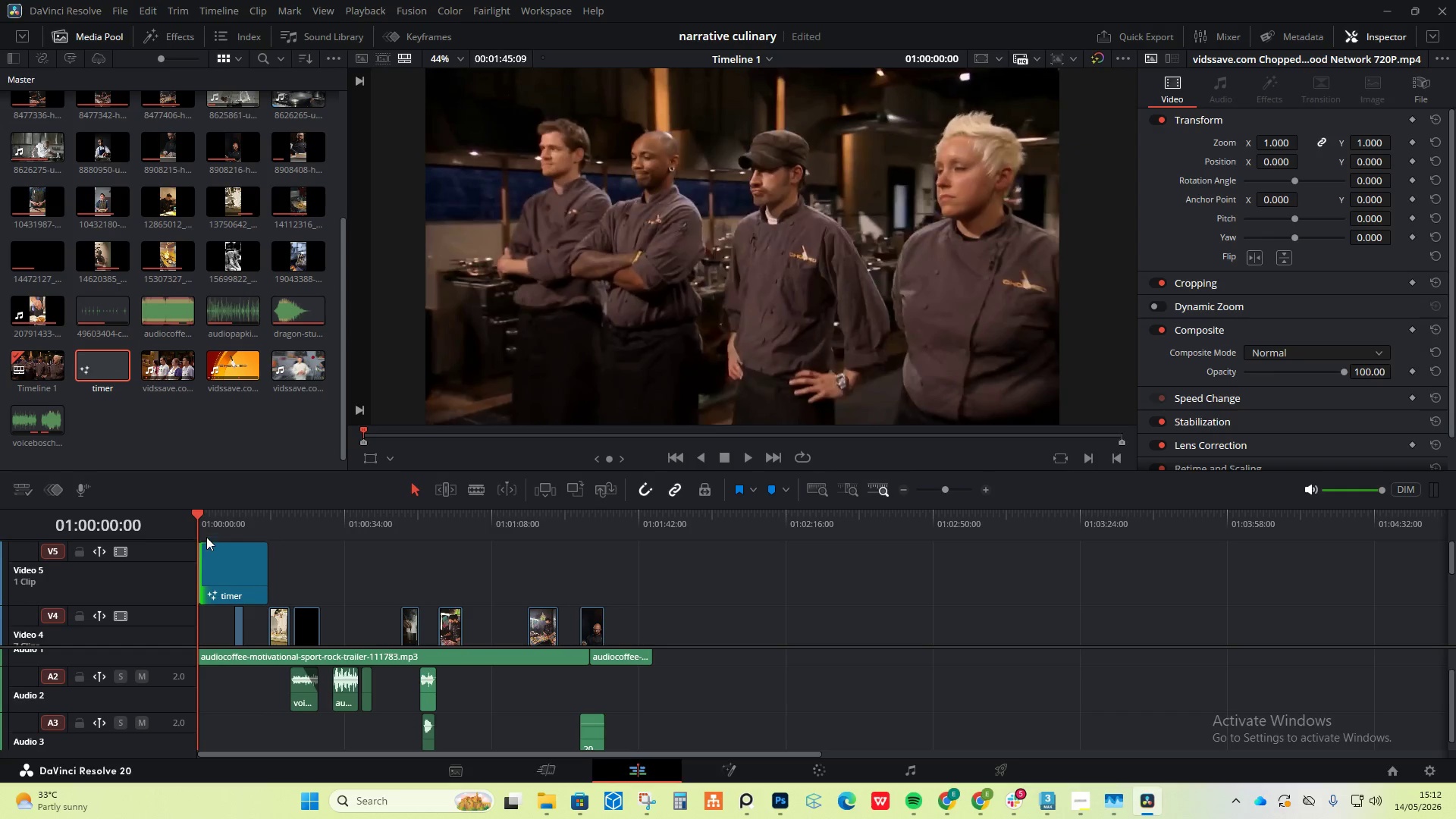 
key(Space)
 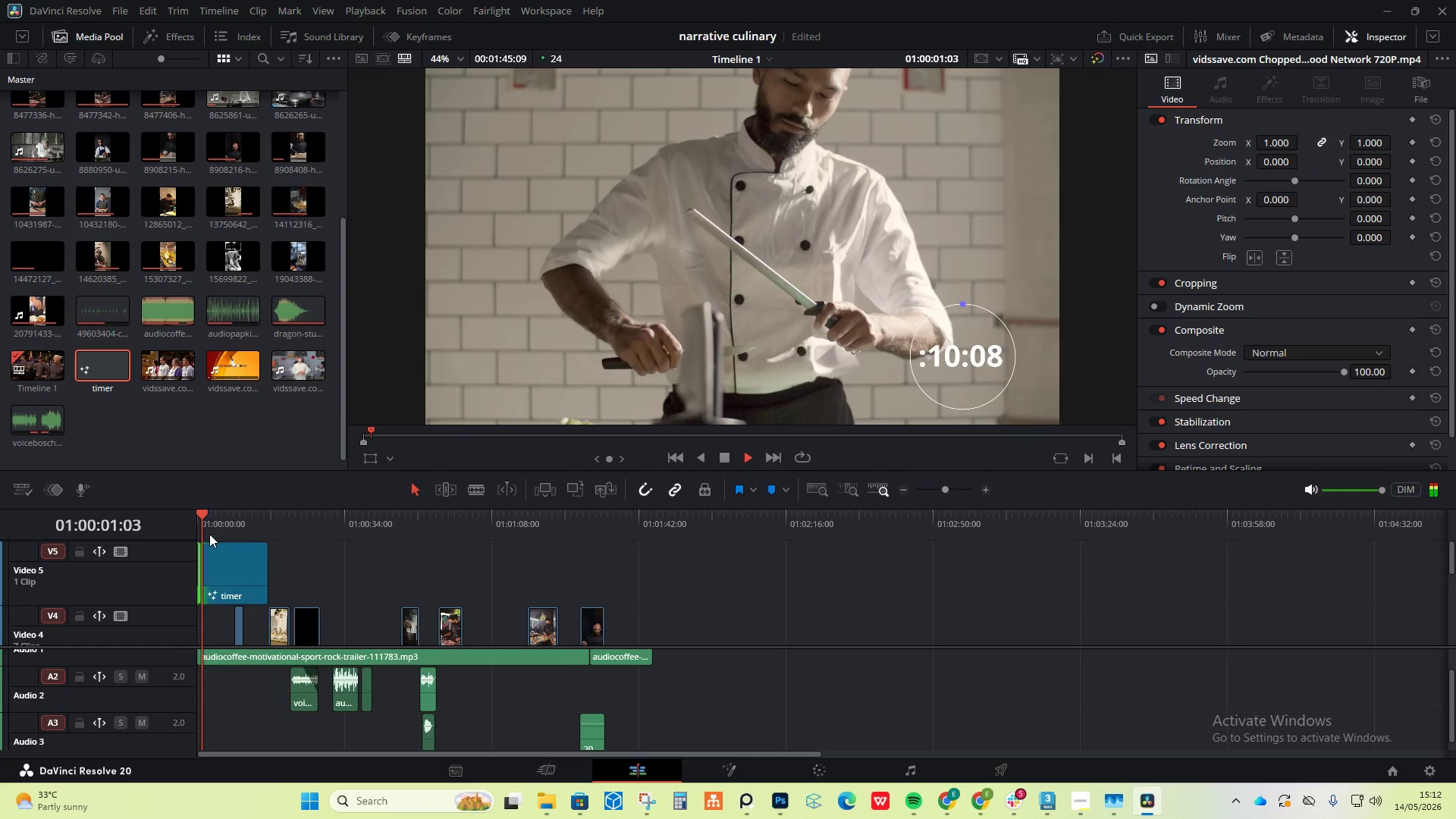 
key(Space)
 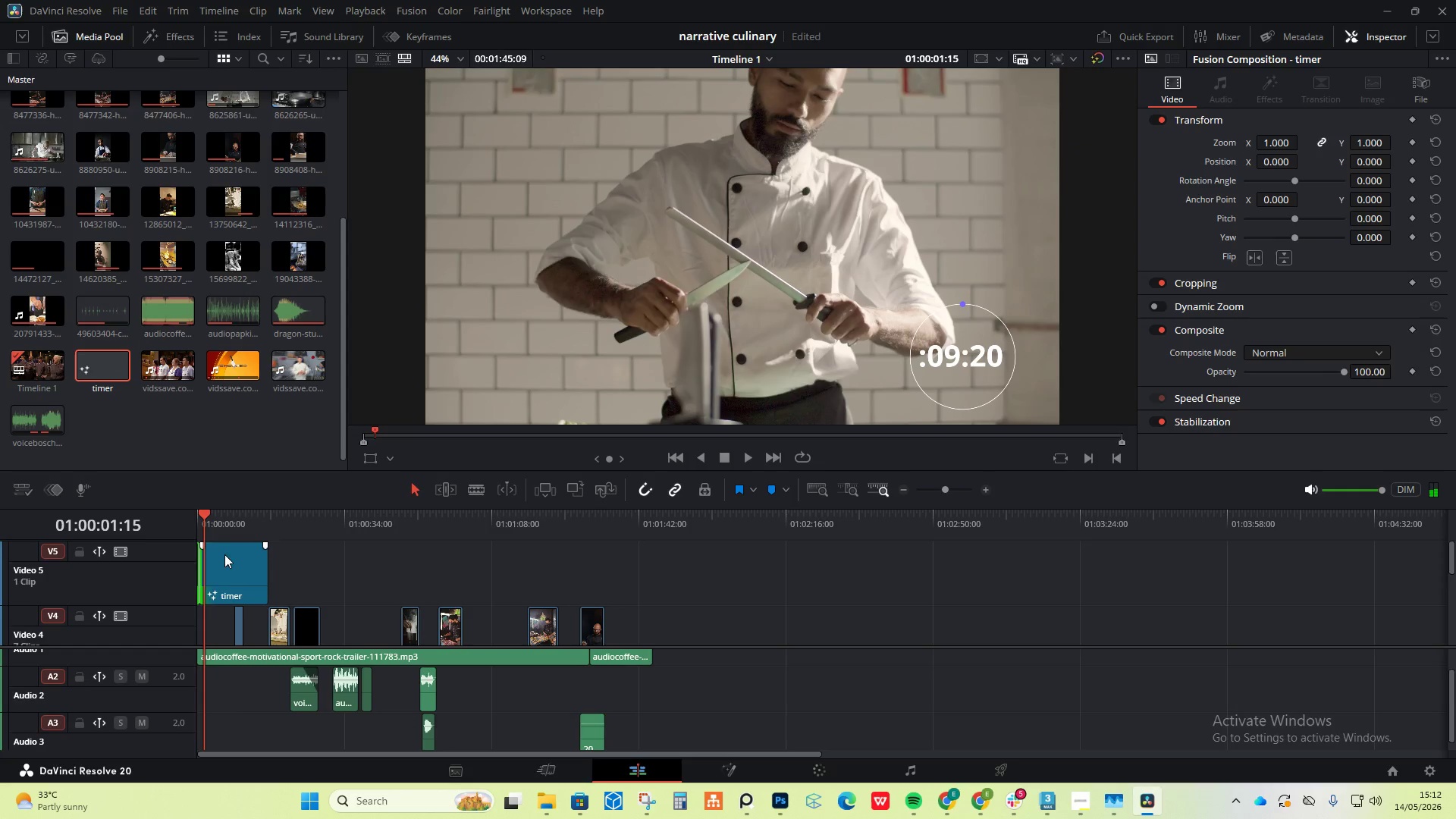 
left_click([224, 554])
 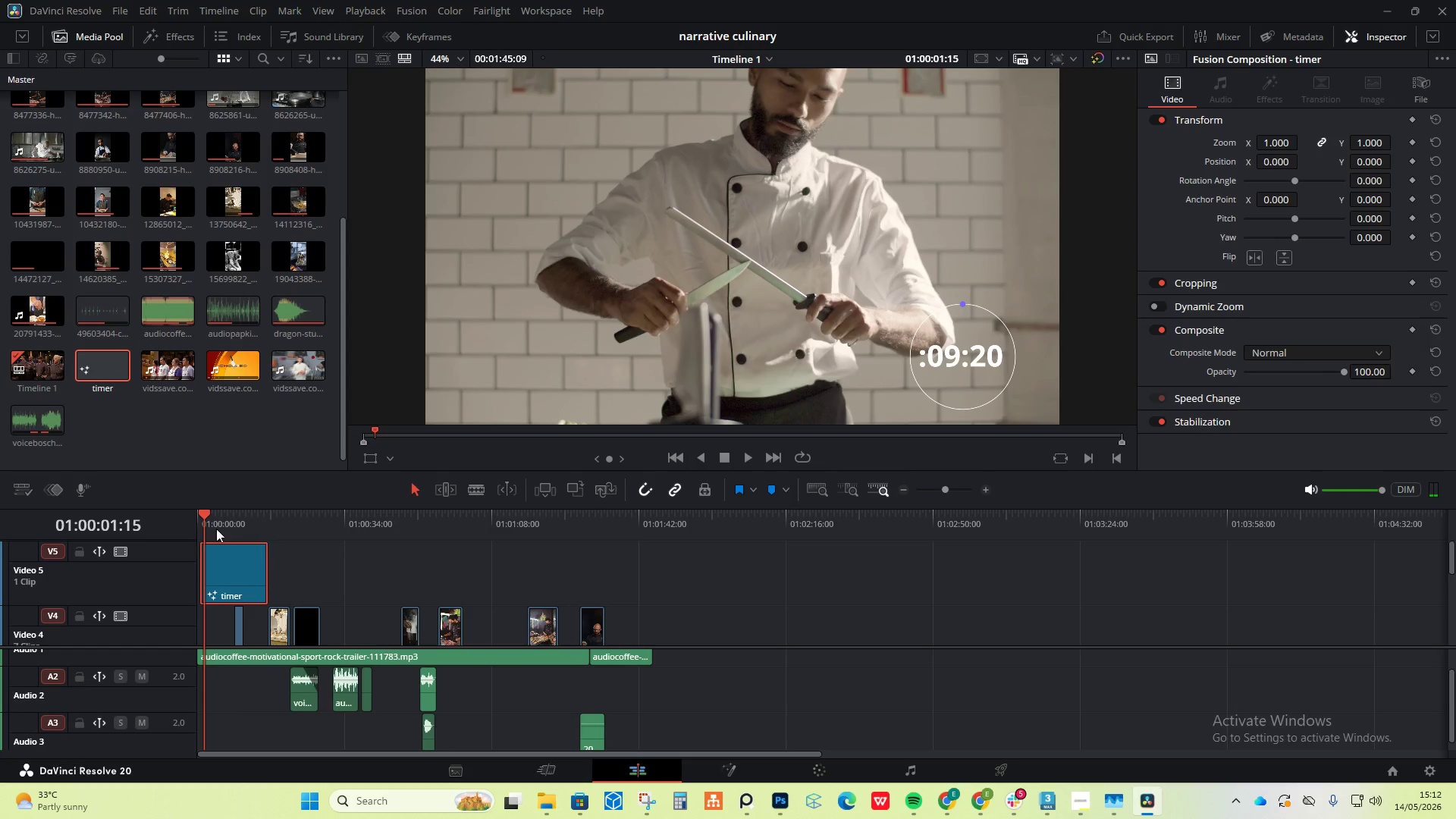 
left_click_drag(start_coordinate=[205, 515], to_coordinate=[251, 529])
 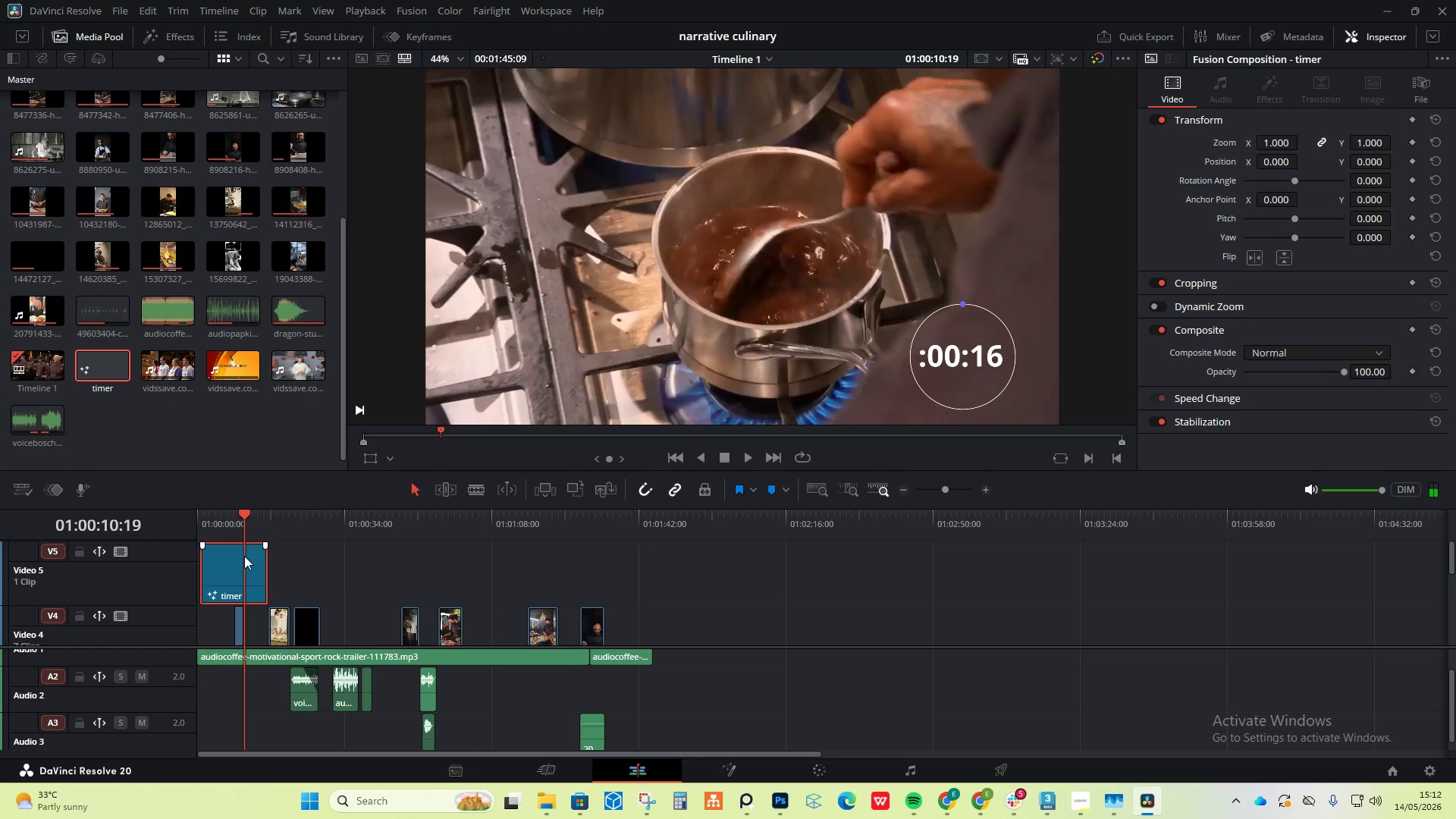 
key(ArrowLeft)
 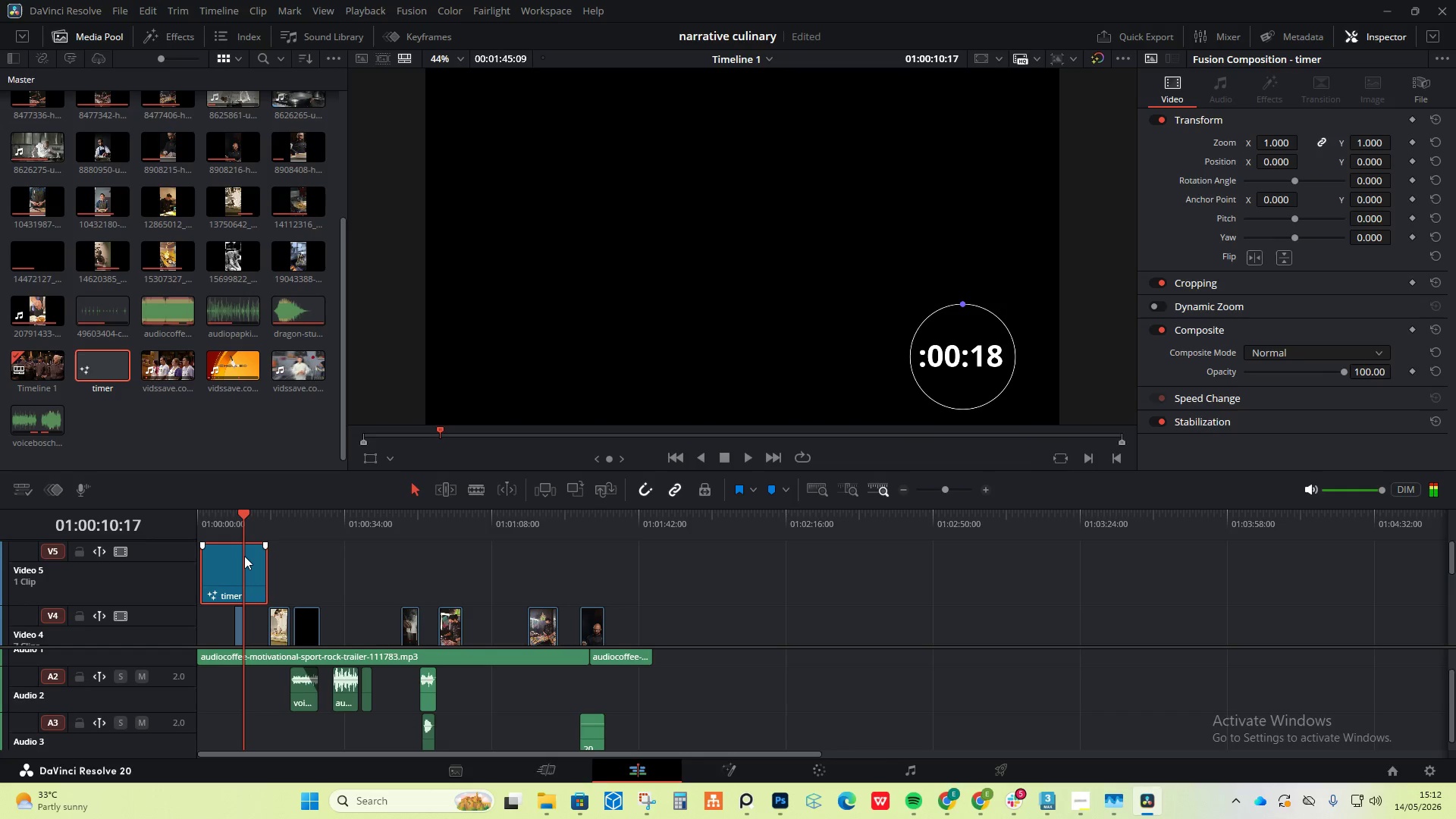 
key(ArrowLeft)
 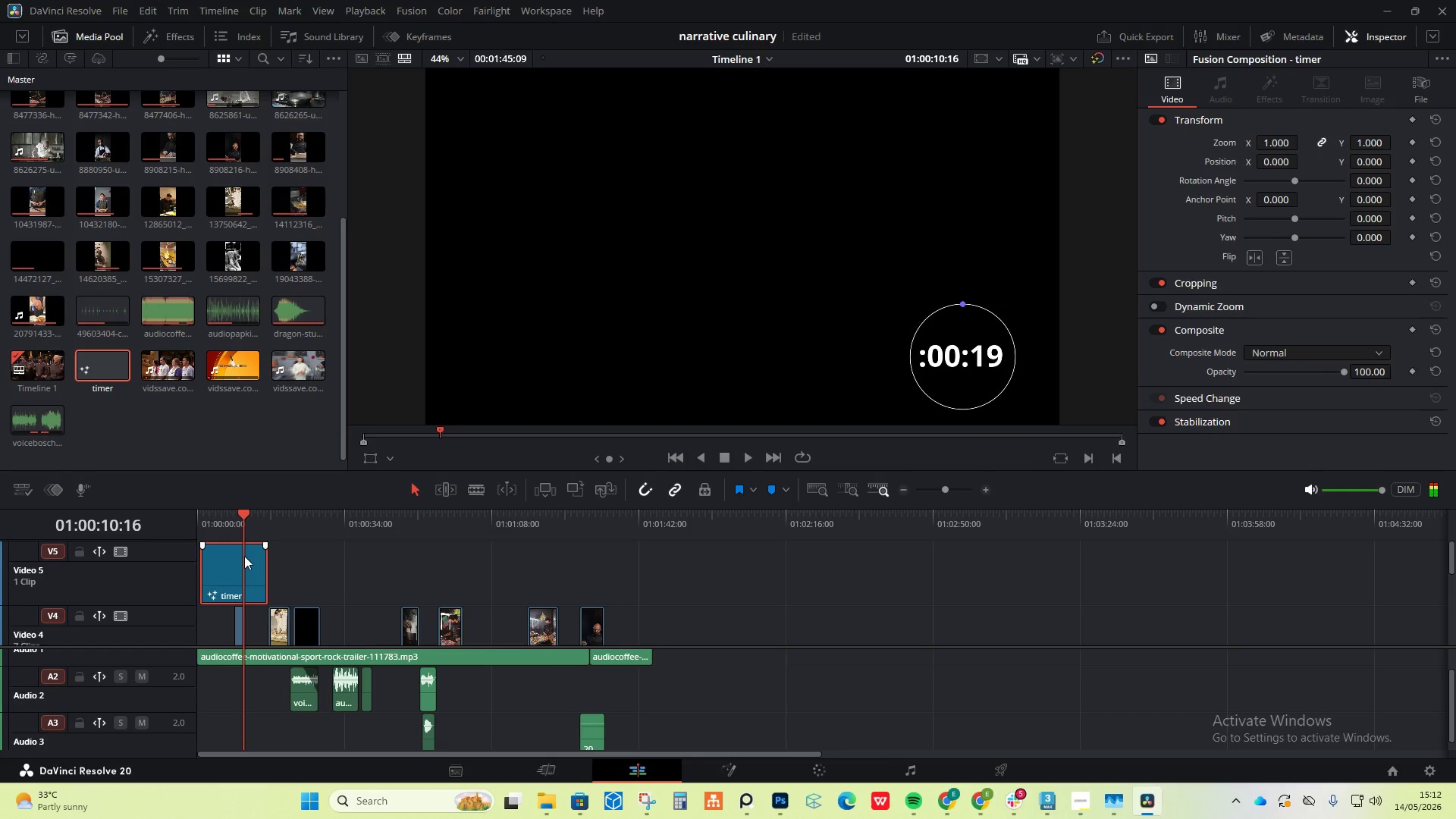 
key(ArrowLeft)
 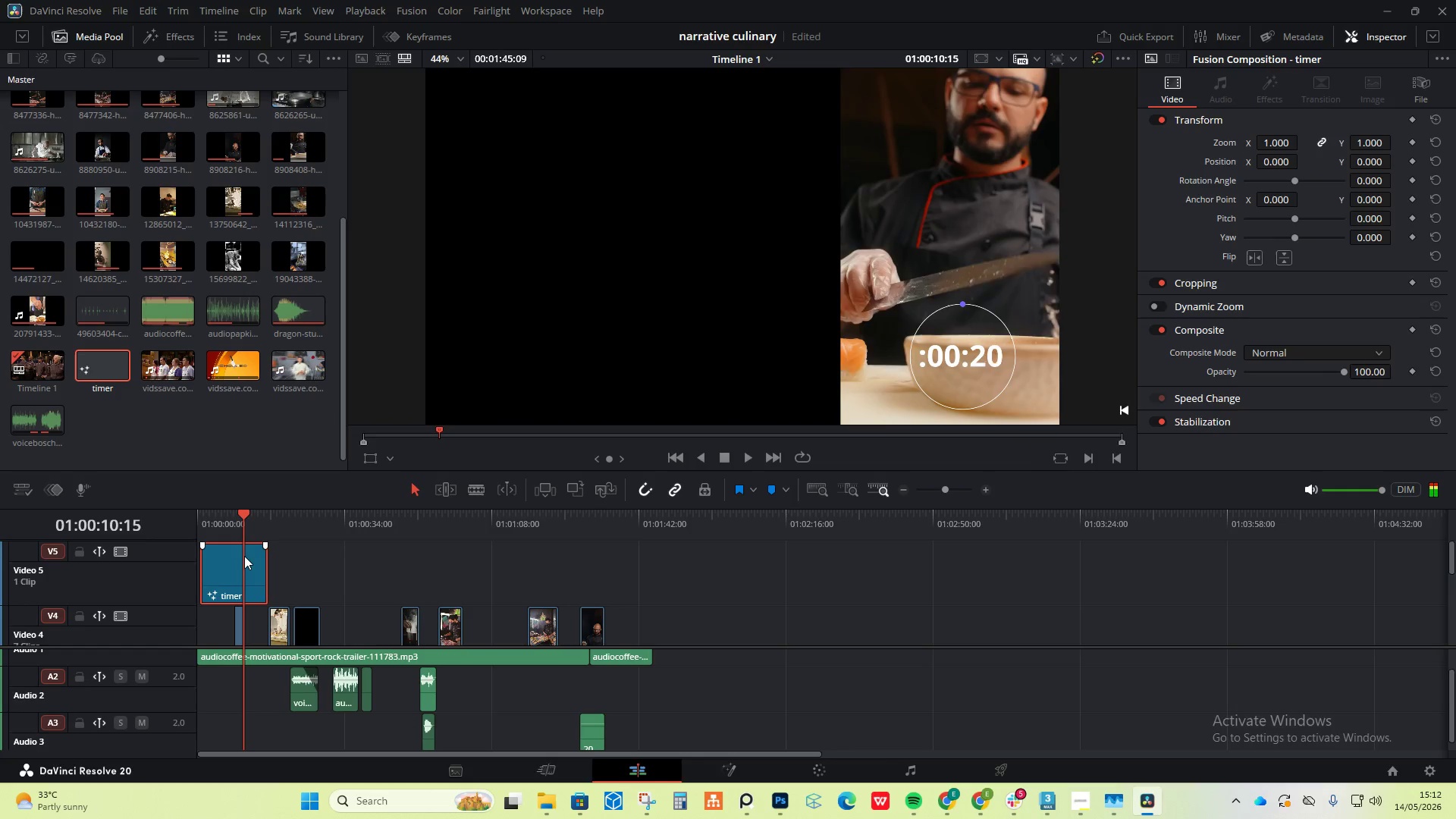 
key(ArrowLeft)
 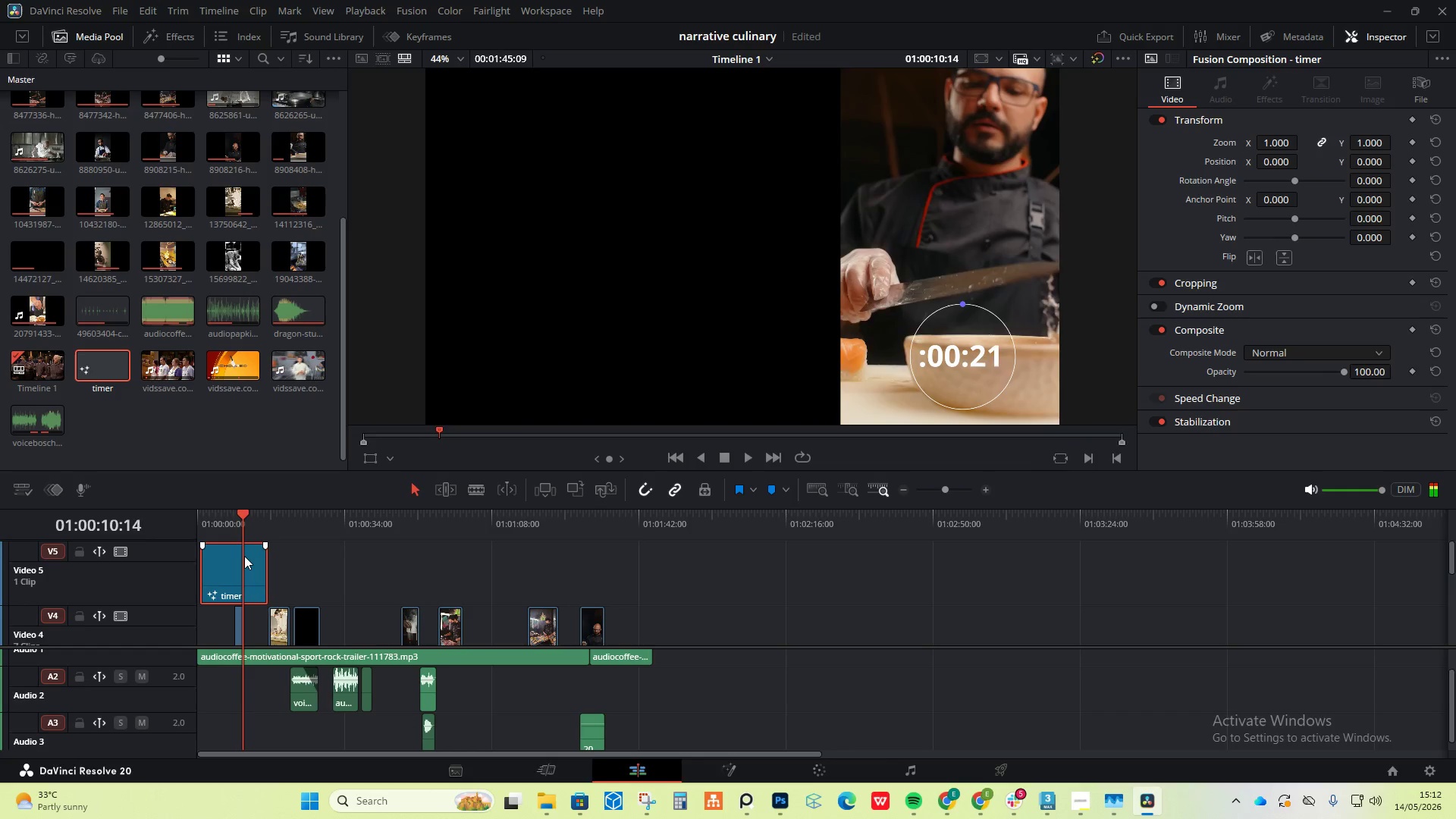 
key(ArrowLeft)
 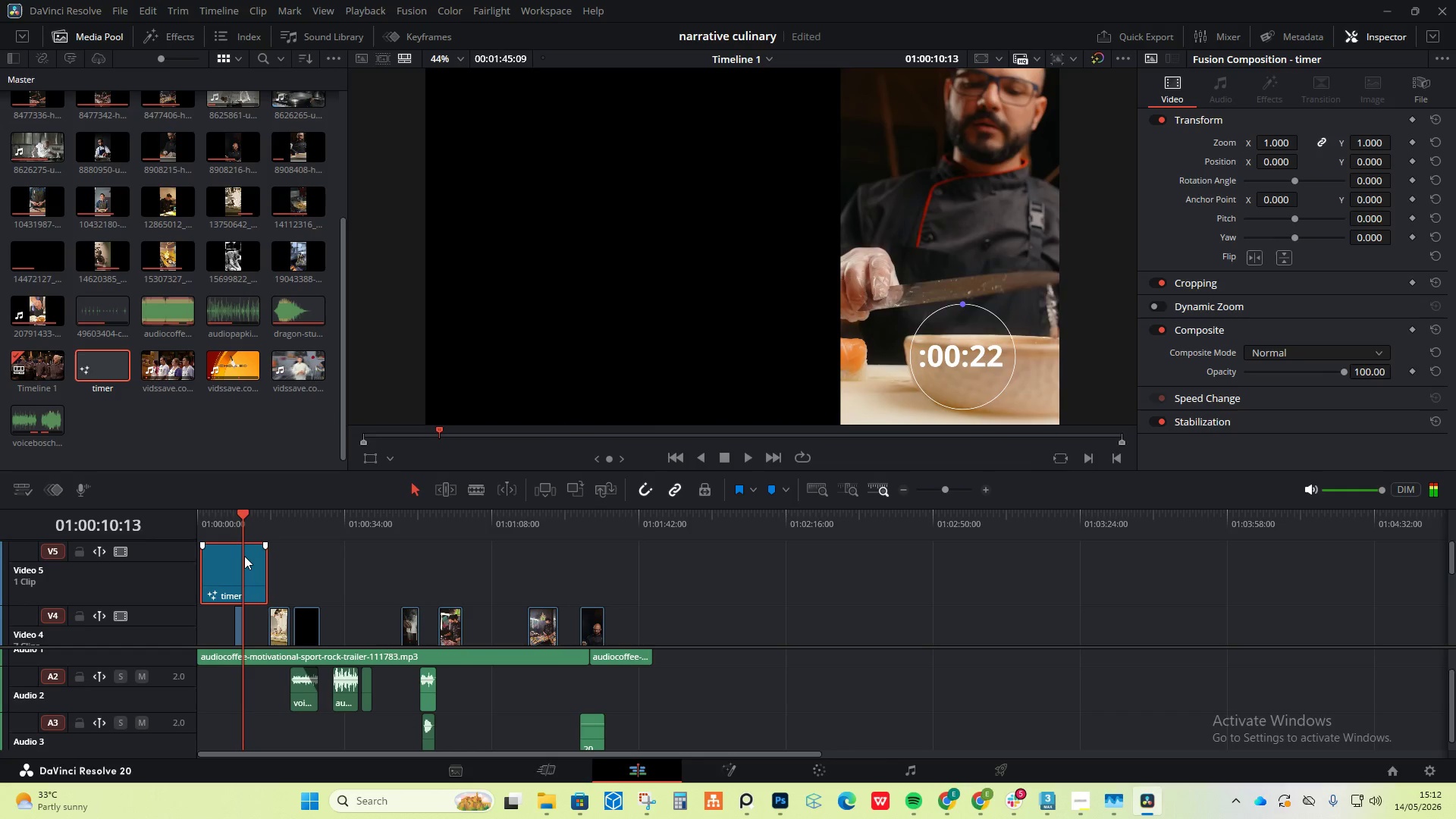 
hold_key(key=ArrowLeft, duration=0.95)
 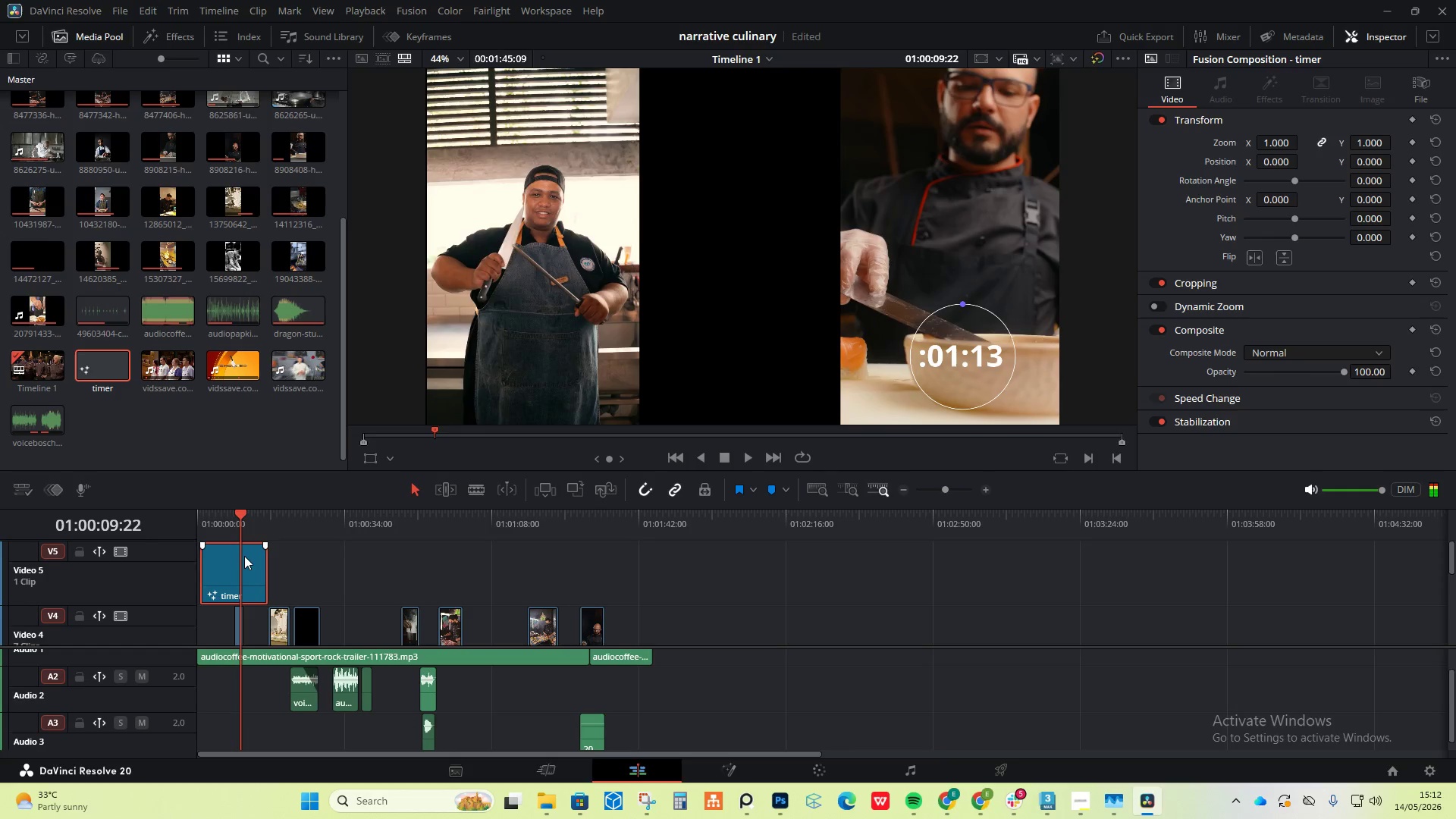 
key(ArrowLeft)
 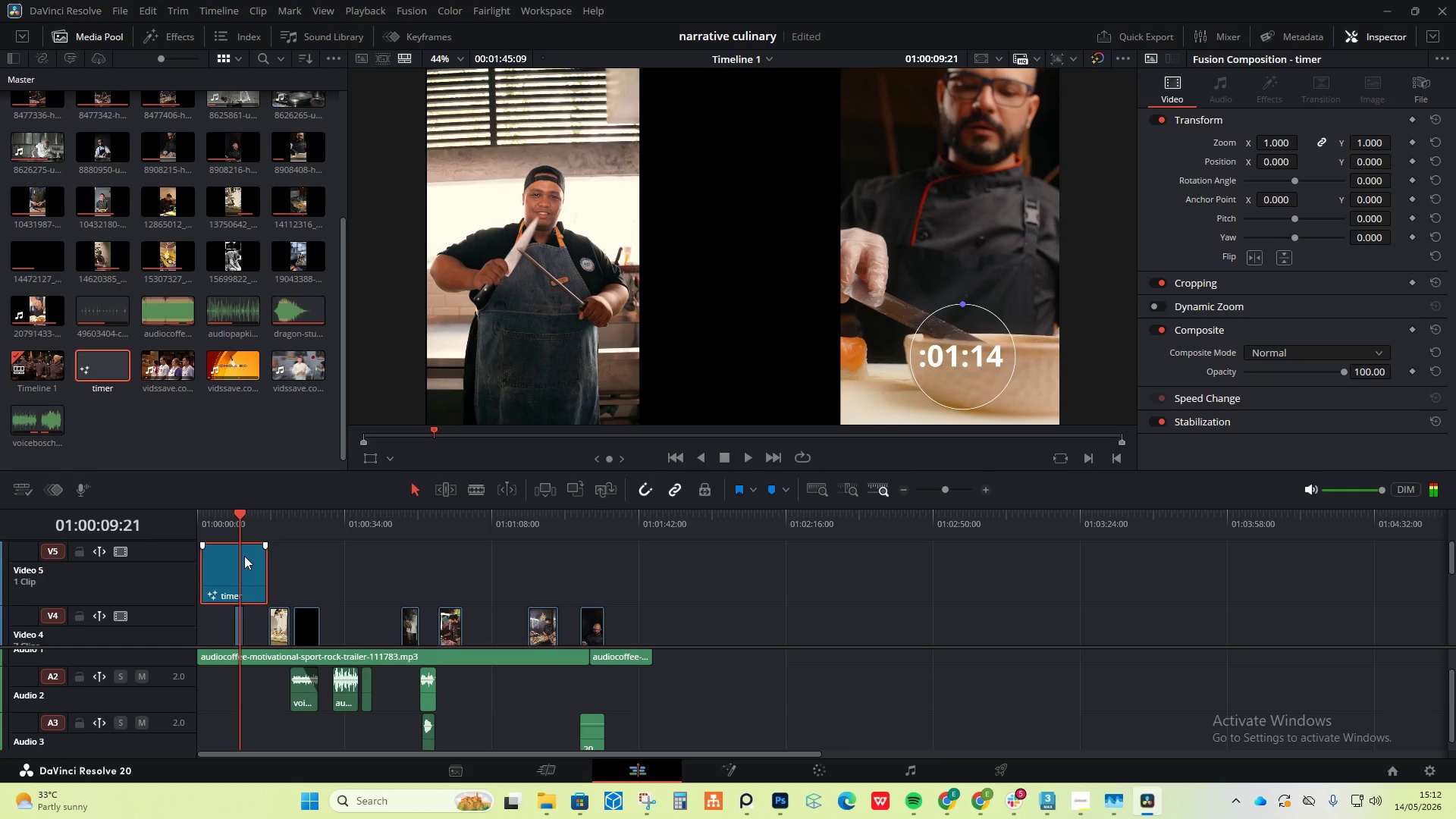 
hold_key(key=ArrowRight, duration=1.3)
 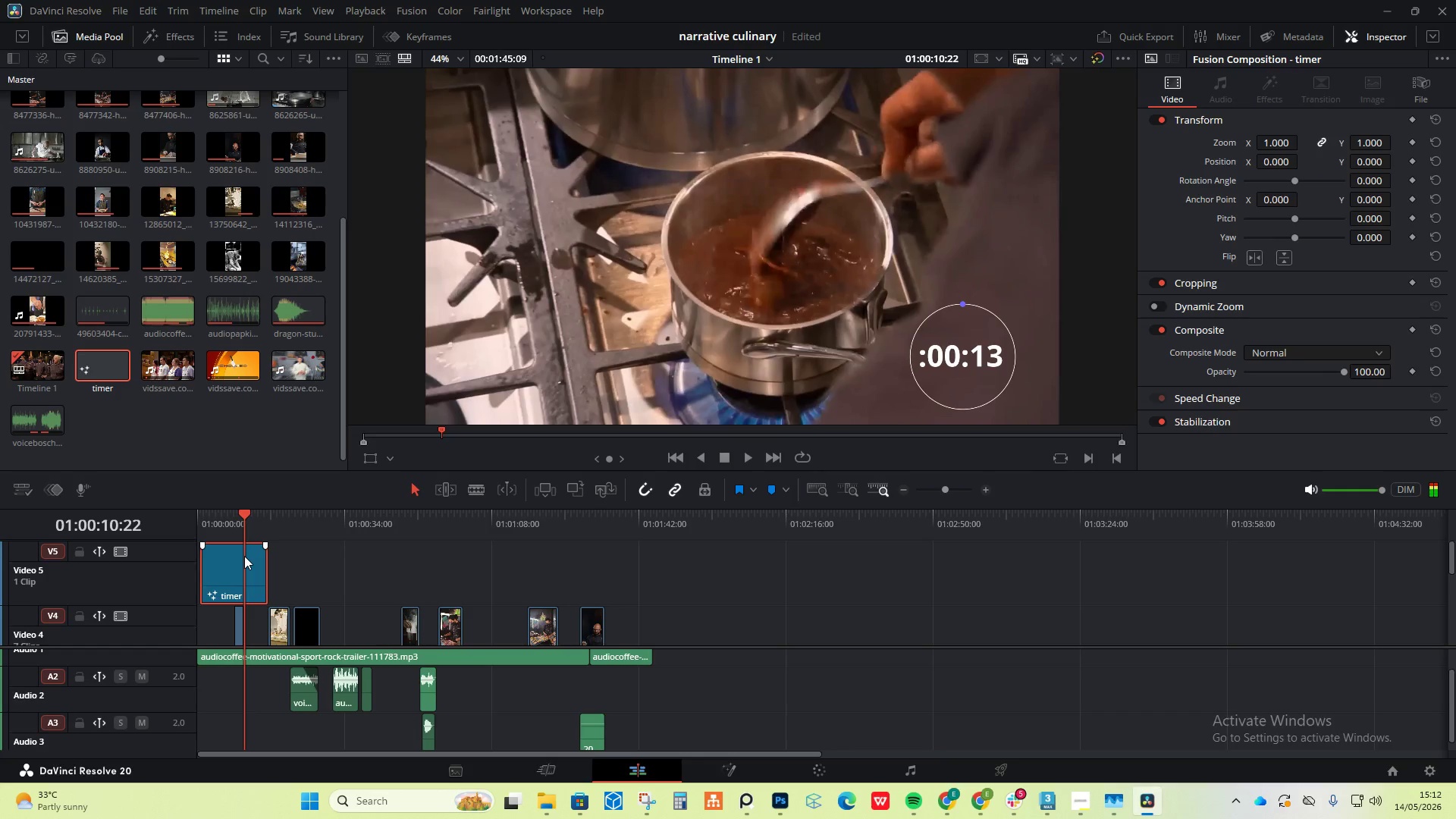 
hold_key(key=ArrowRight, duration=1.3)
 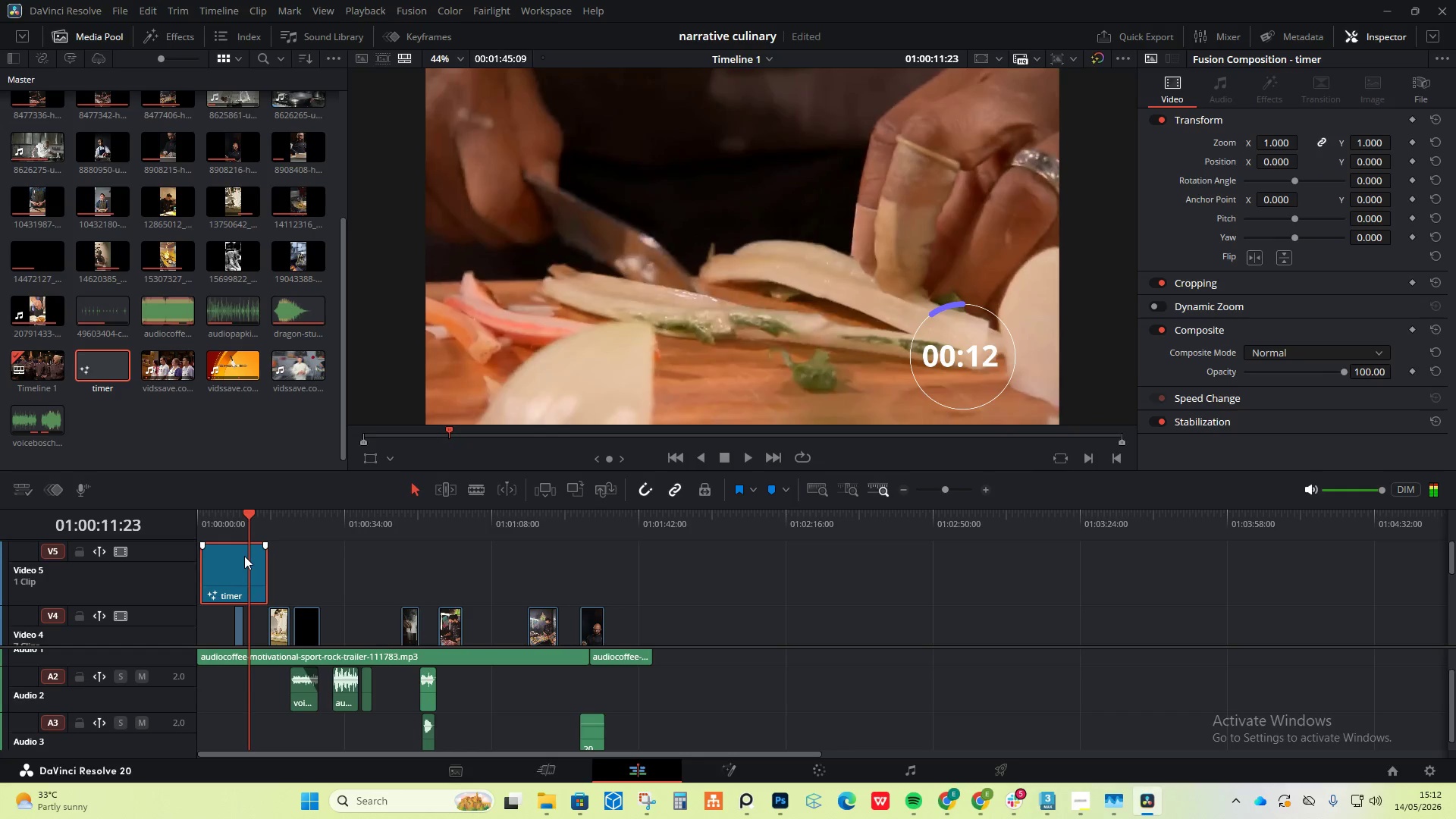 
hold_key(key=ArrowLeft, duration=0.78)
 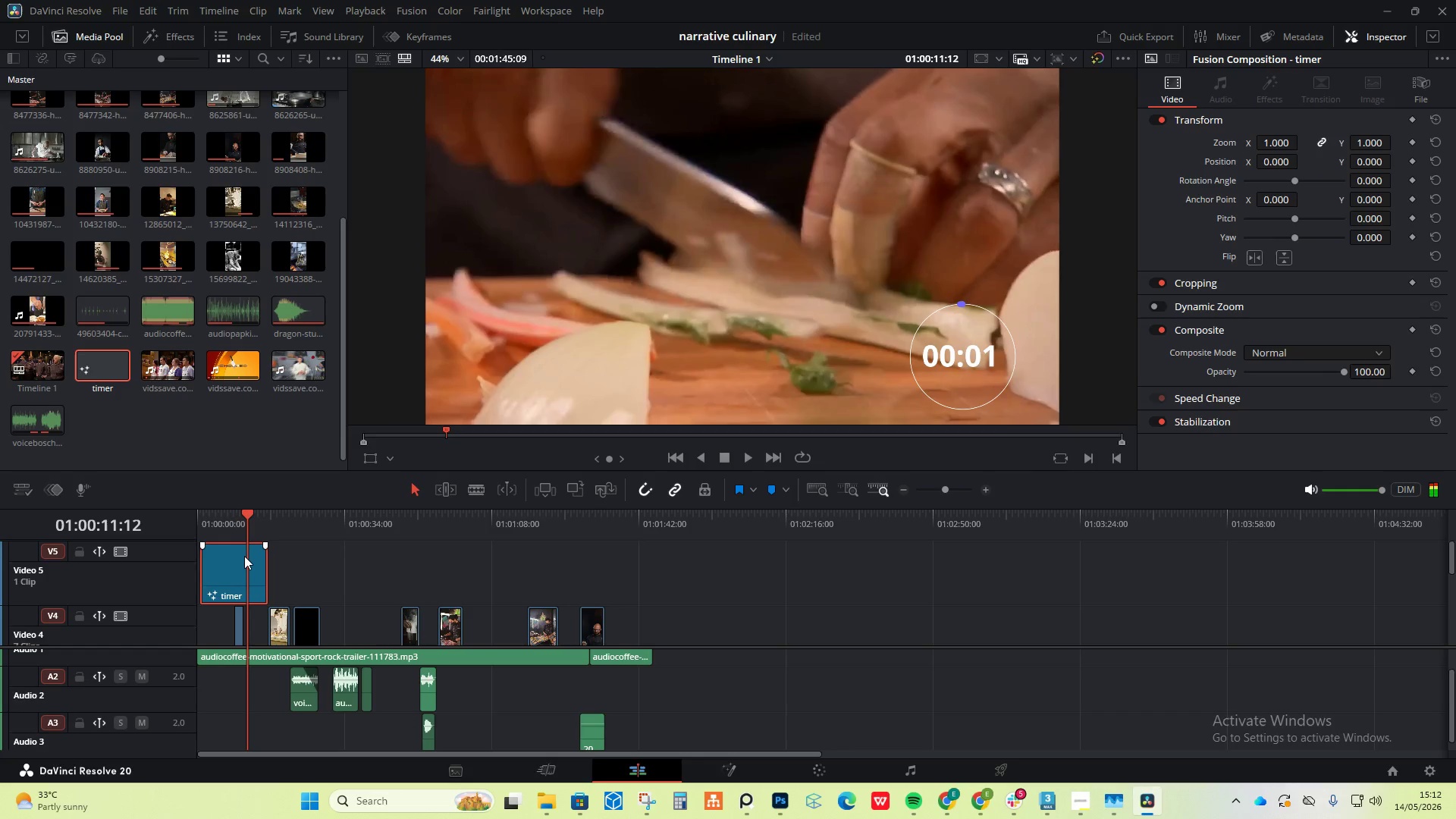 
hold_key(key=ArrowLeft, duration=0.45)
 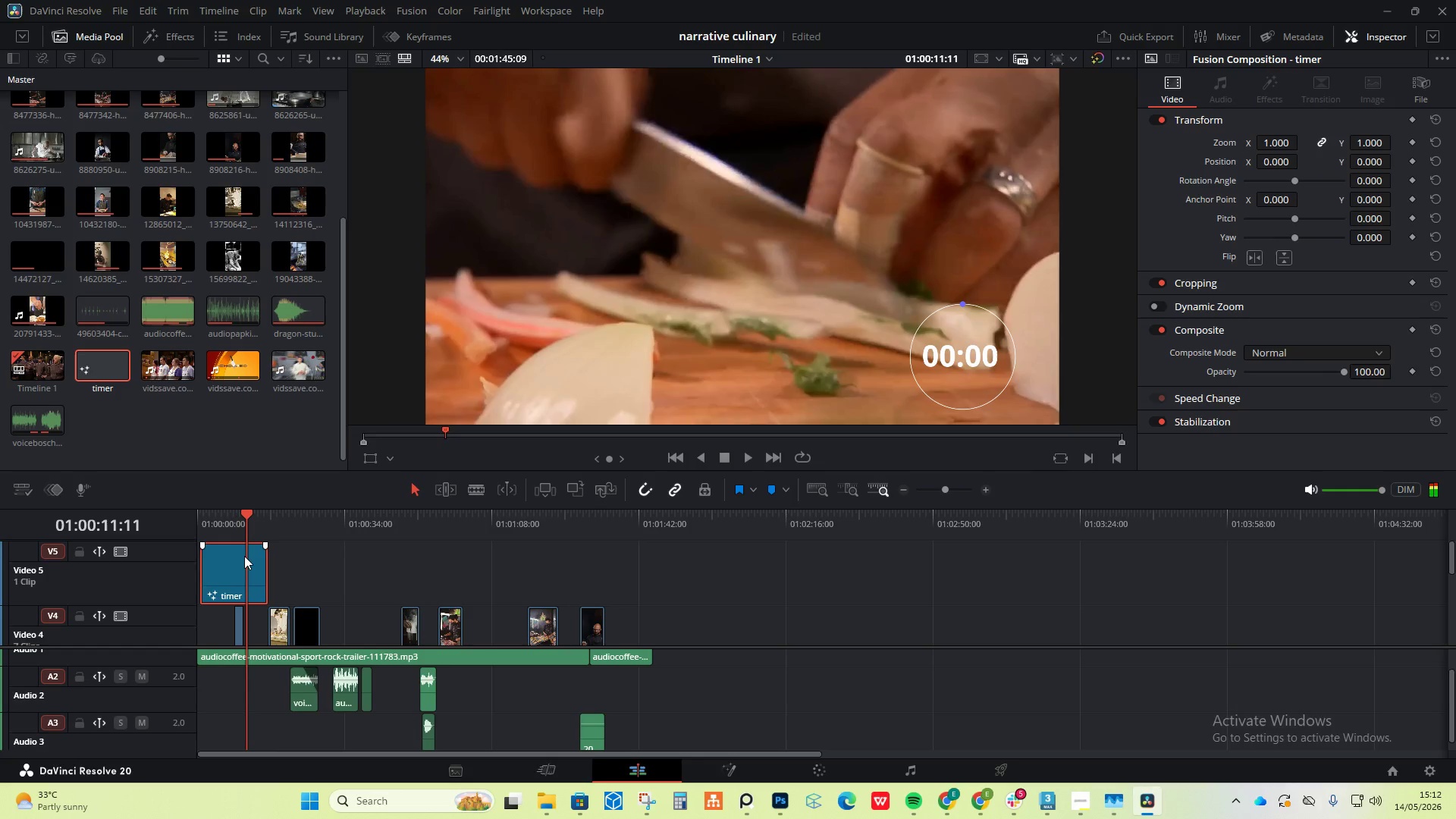 
key(ArrowLeft)
 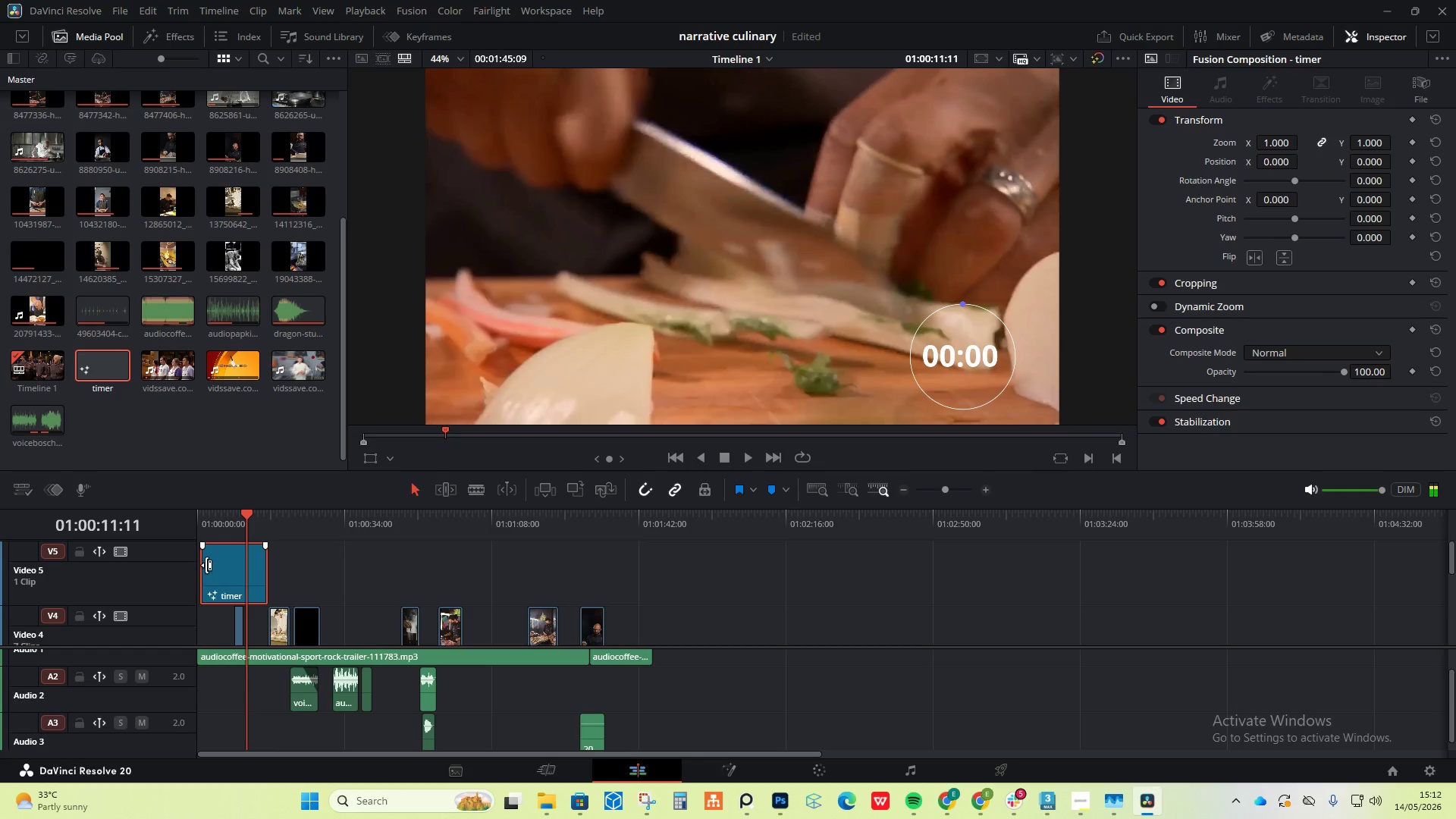 
left_click_drag(start_coordinate=[203, 564], to_coordinate=[253, 571])
 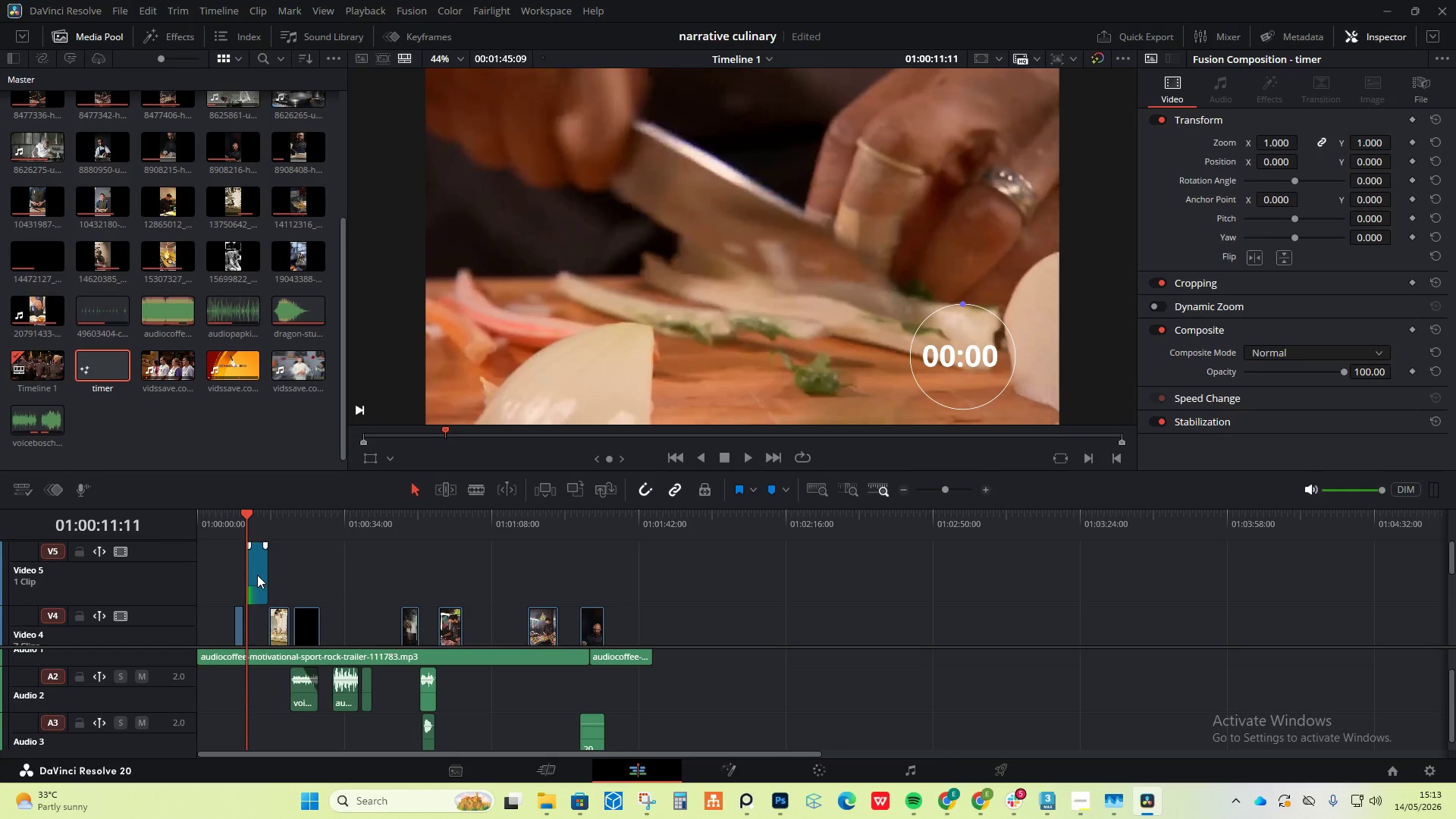 
left_click_drag(start_coordinate=[256, 575], to_coordinate=[205, 570])
 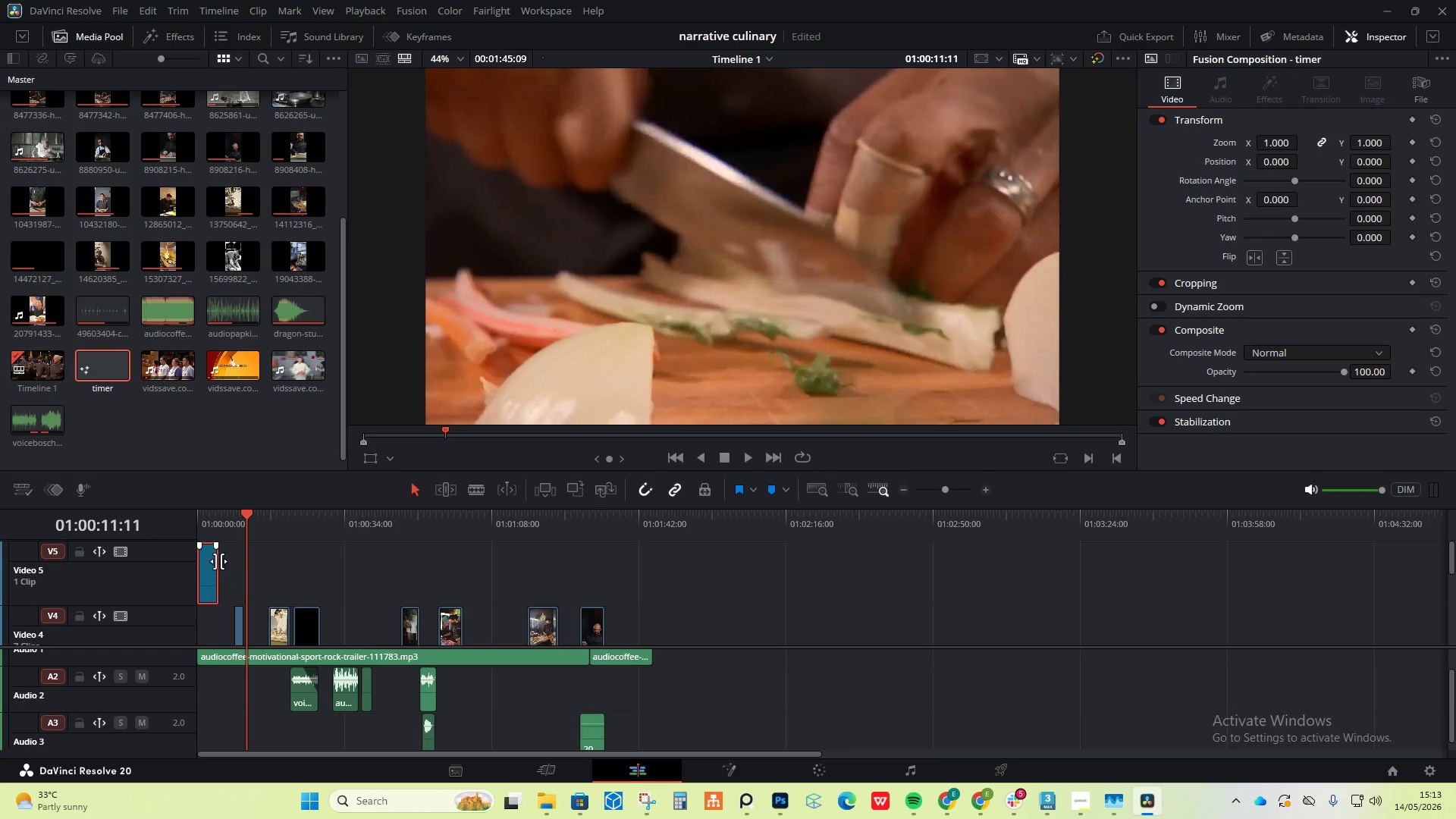 
left_click_drag(start_coordinate=[218, 561], to_coordinate=[343, 566])
 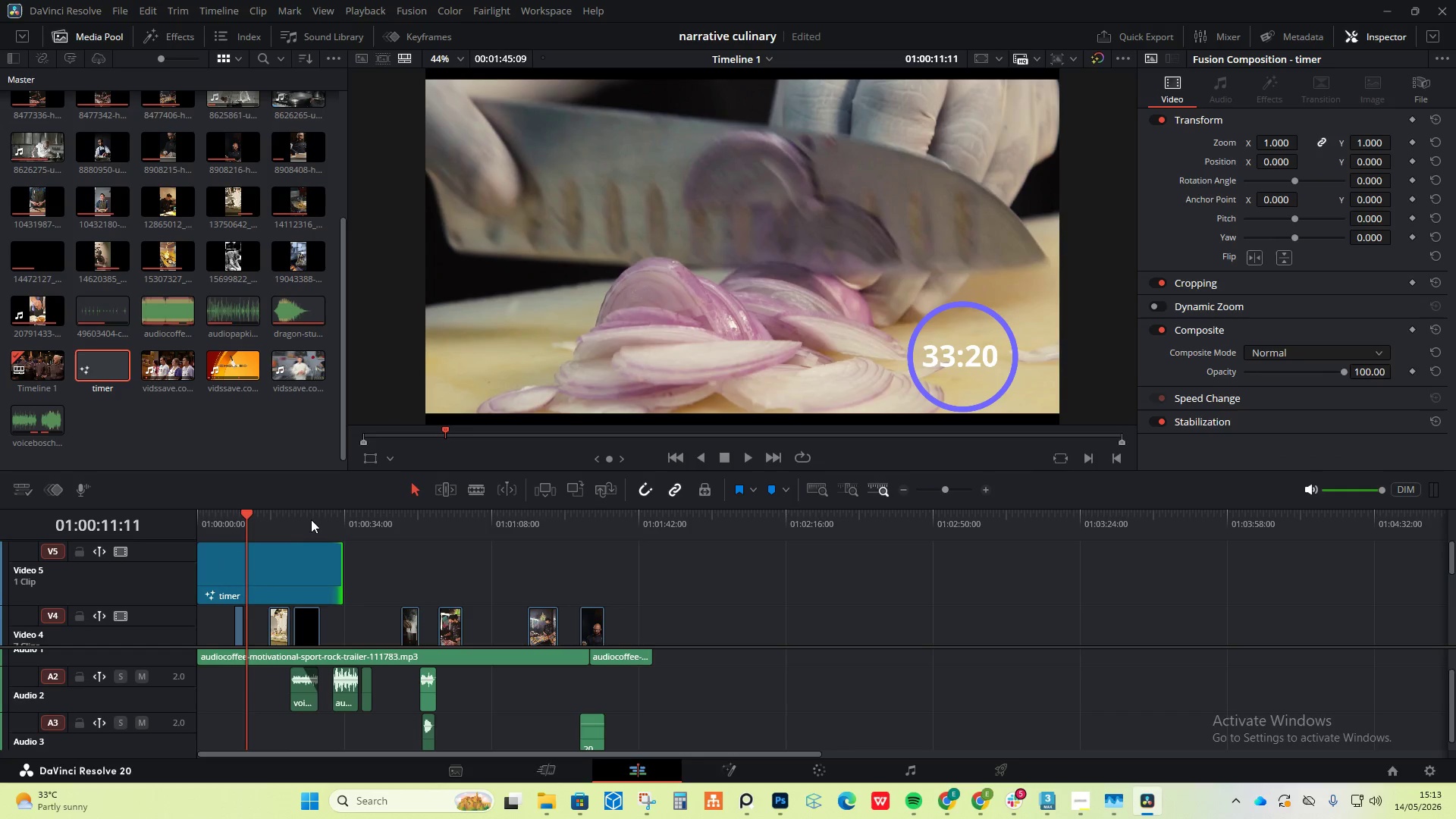 
left_click_drag(start_coordinate=[311, 519], to_coordinate=[210, 521])
 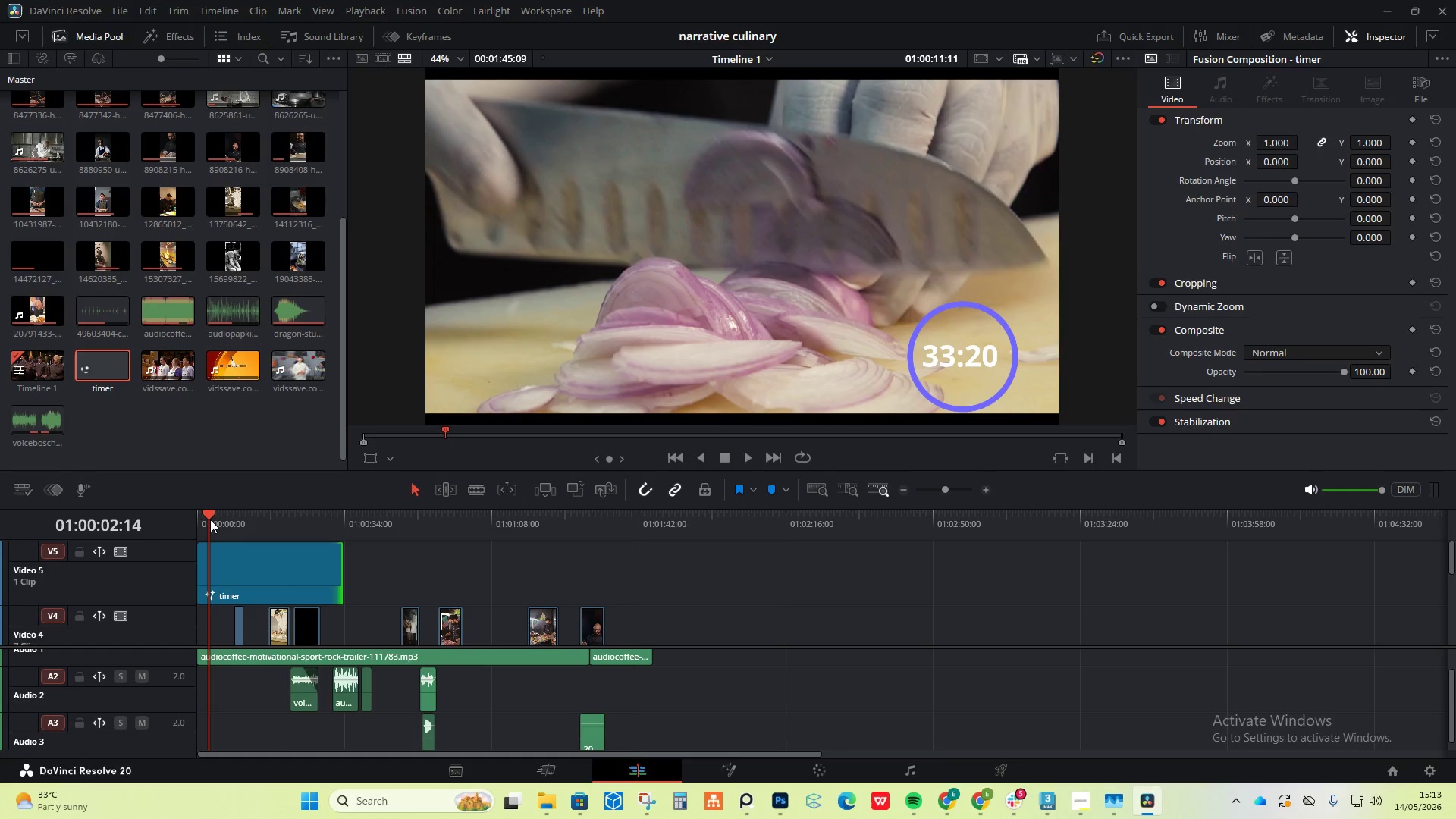 
left_click_drag(start_coordinate=[208, 518], to_coordinate=[190, 516])
 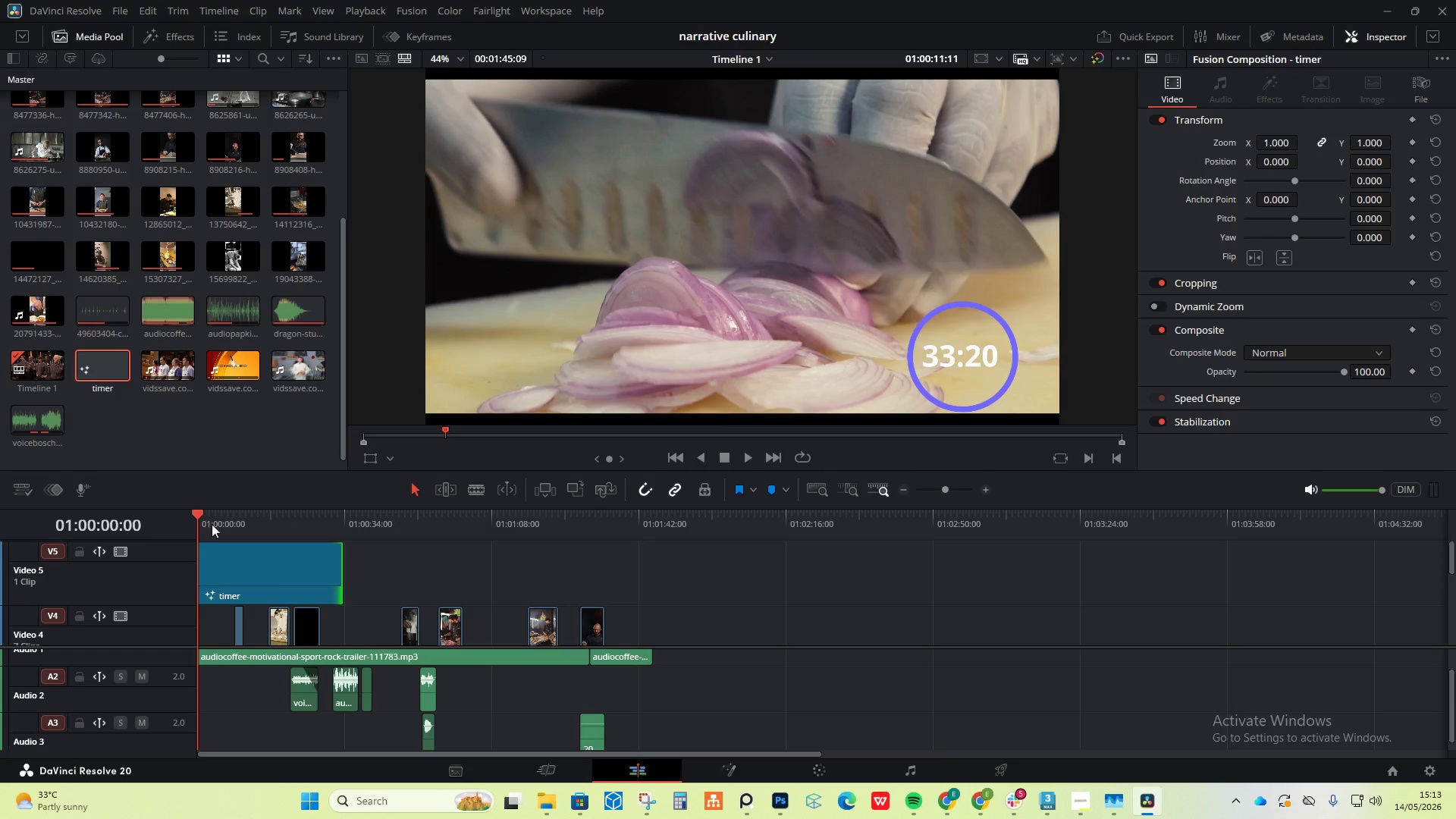 
key(Space)
 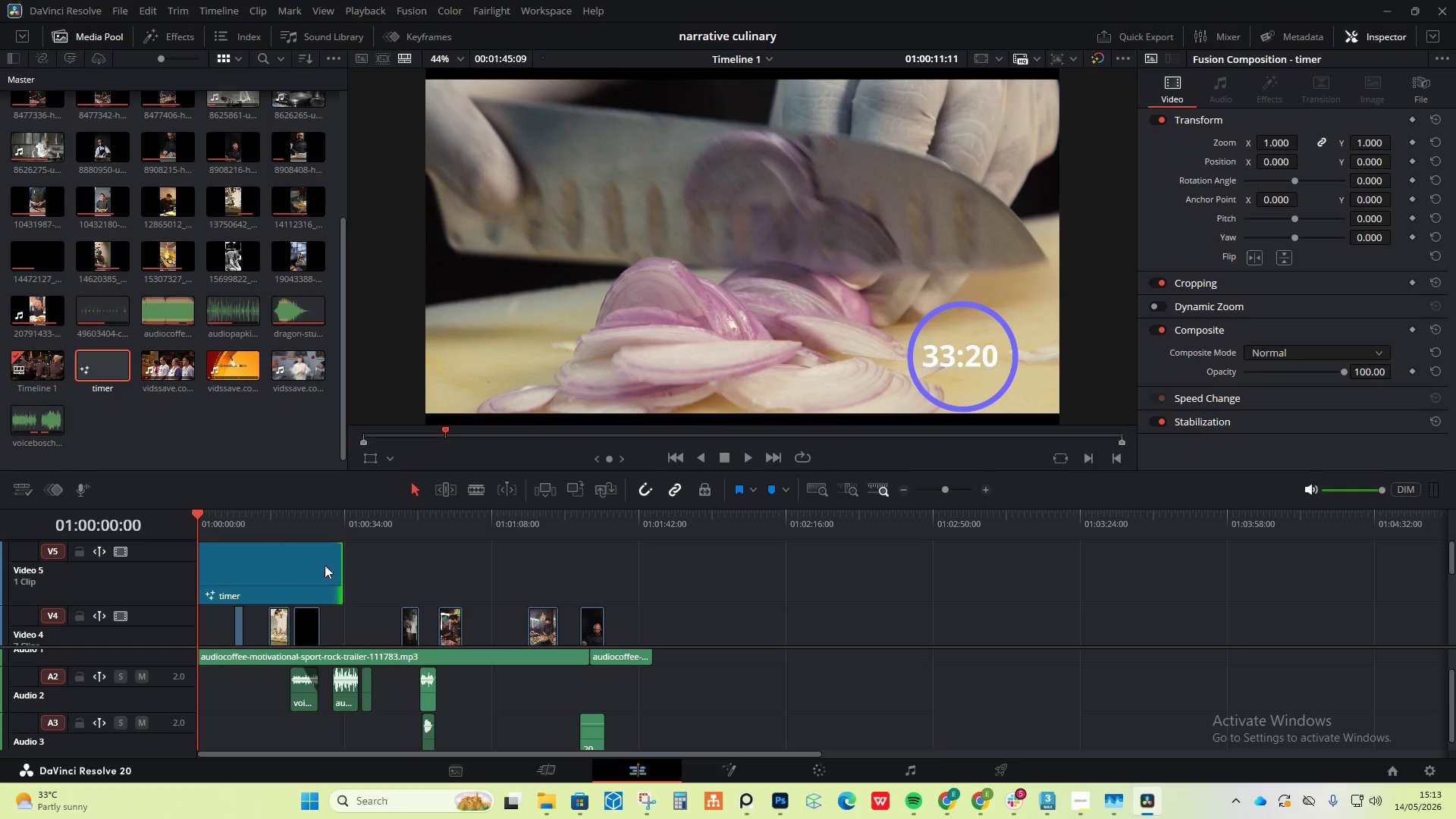 
left_click_drag(start_coordinate=[343, 569], to_coordinate=[548, 580])
 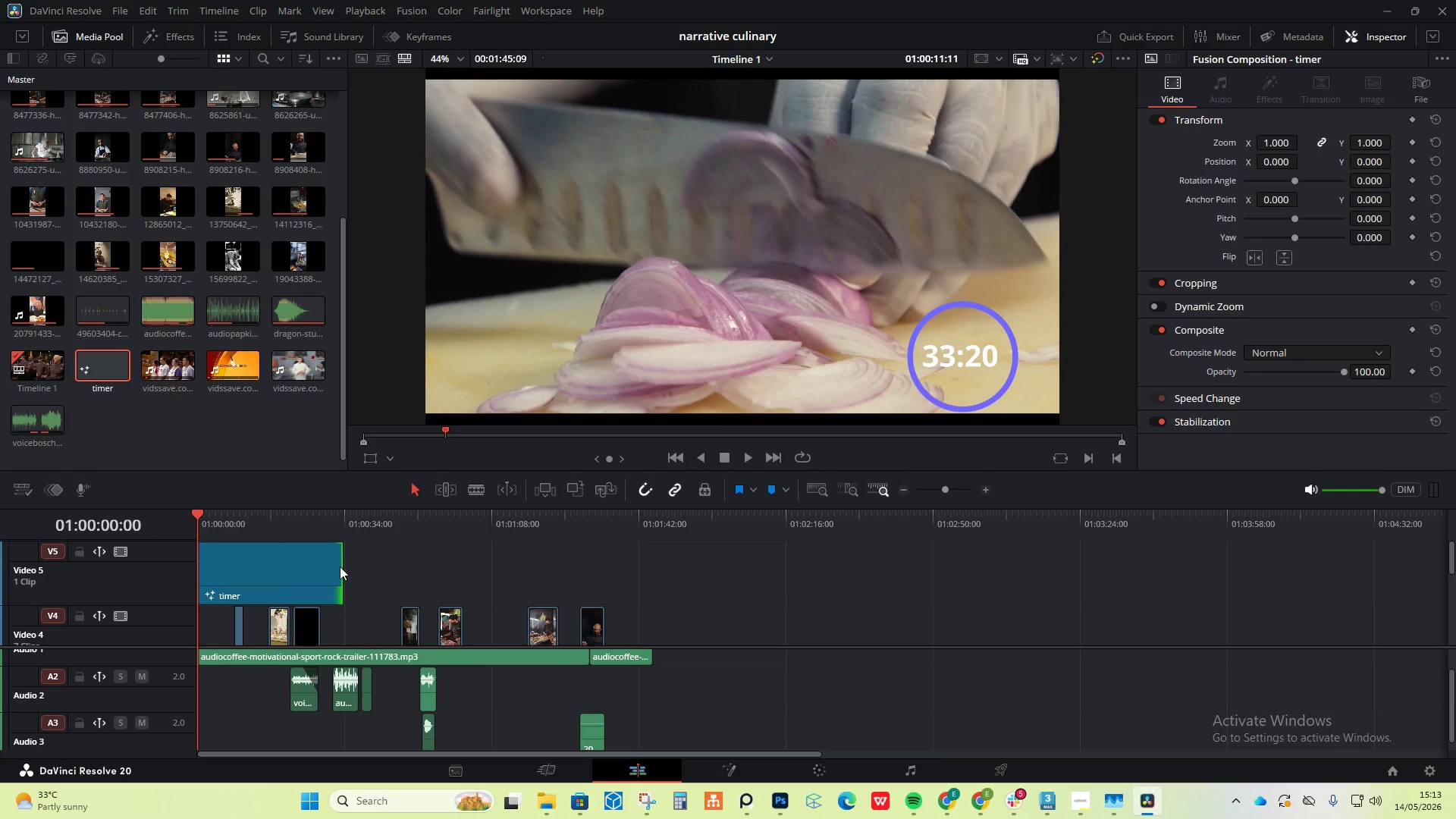 
left_click_drag(start_coordinate=[340, 566], to_coordinate=[356, 568])
 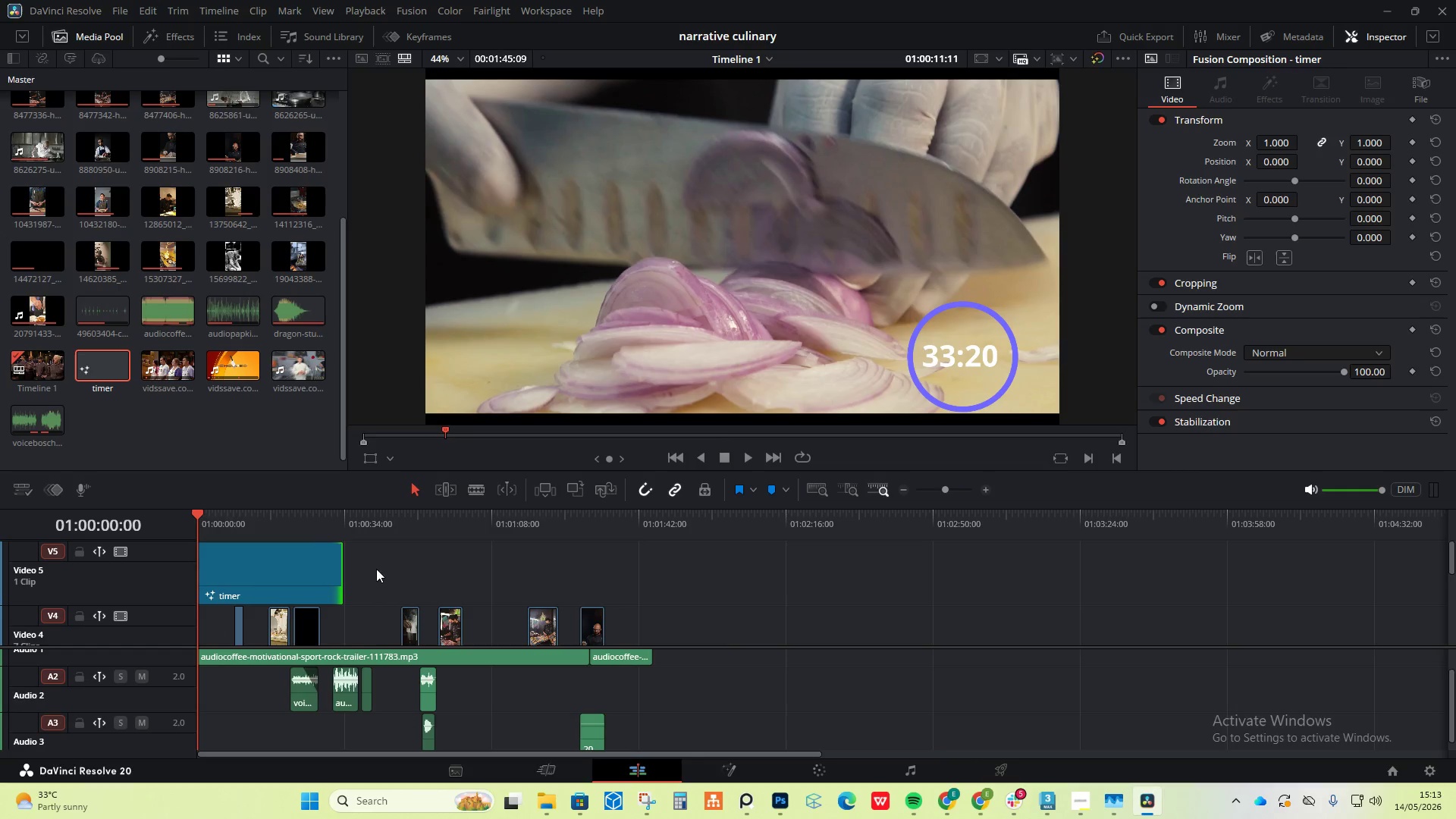 
double_click([385, 568])
 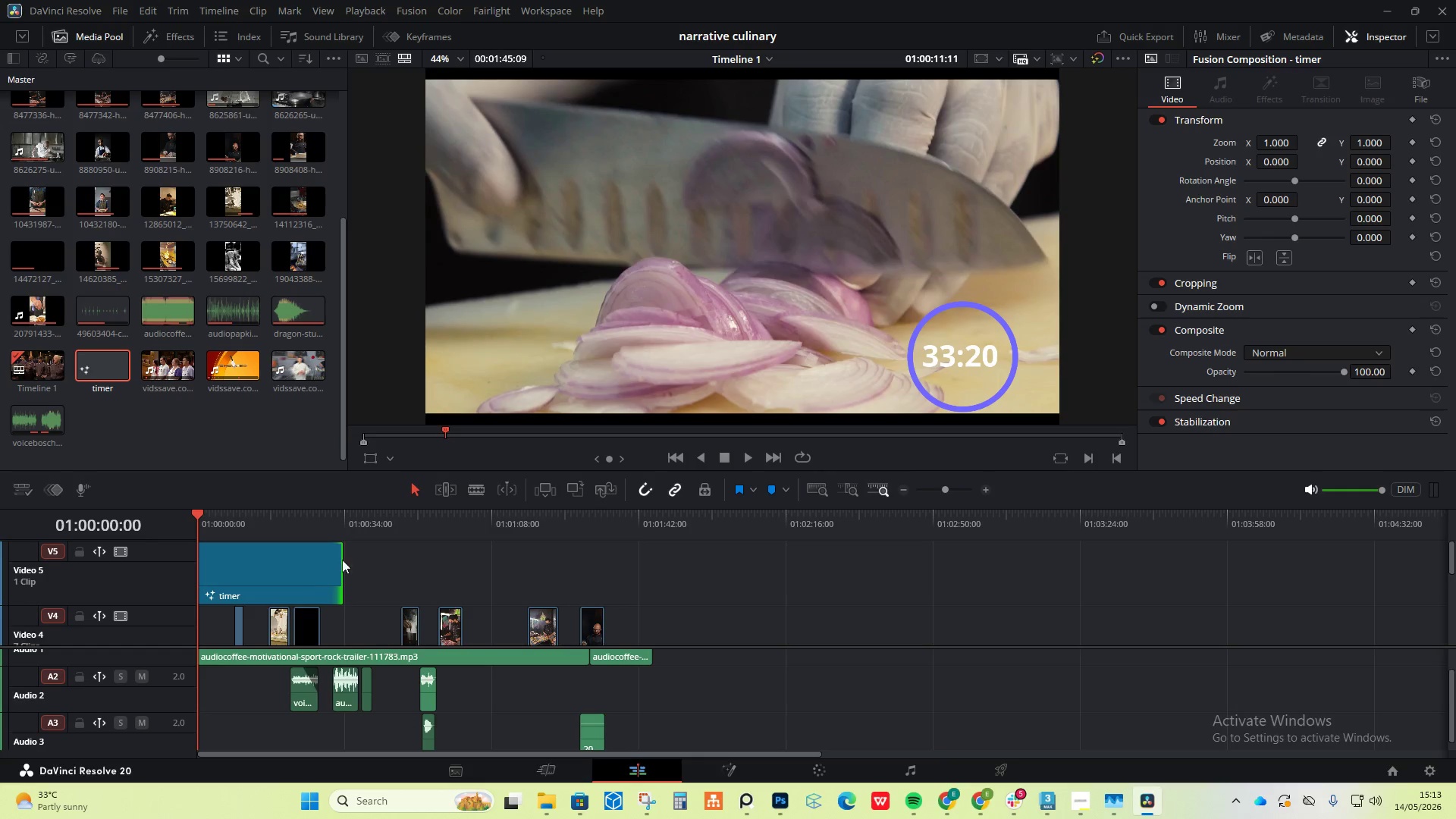 
scroll: coordinate [340, 576], scroll_direction: down, amount: 16.0
 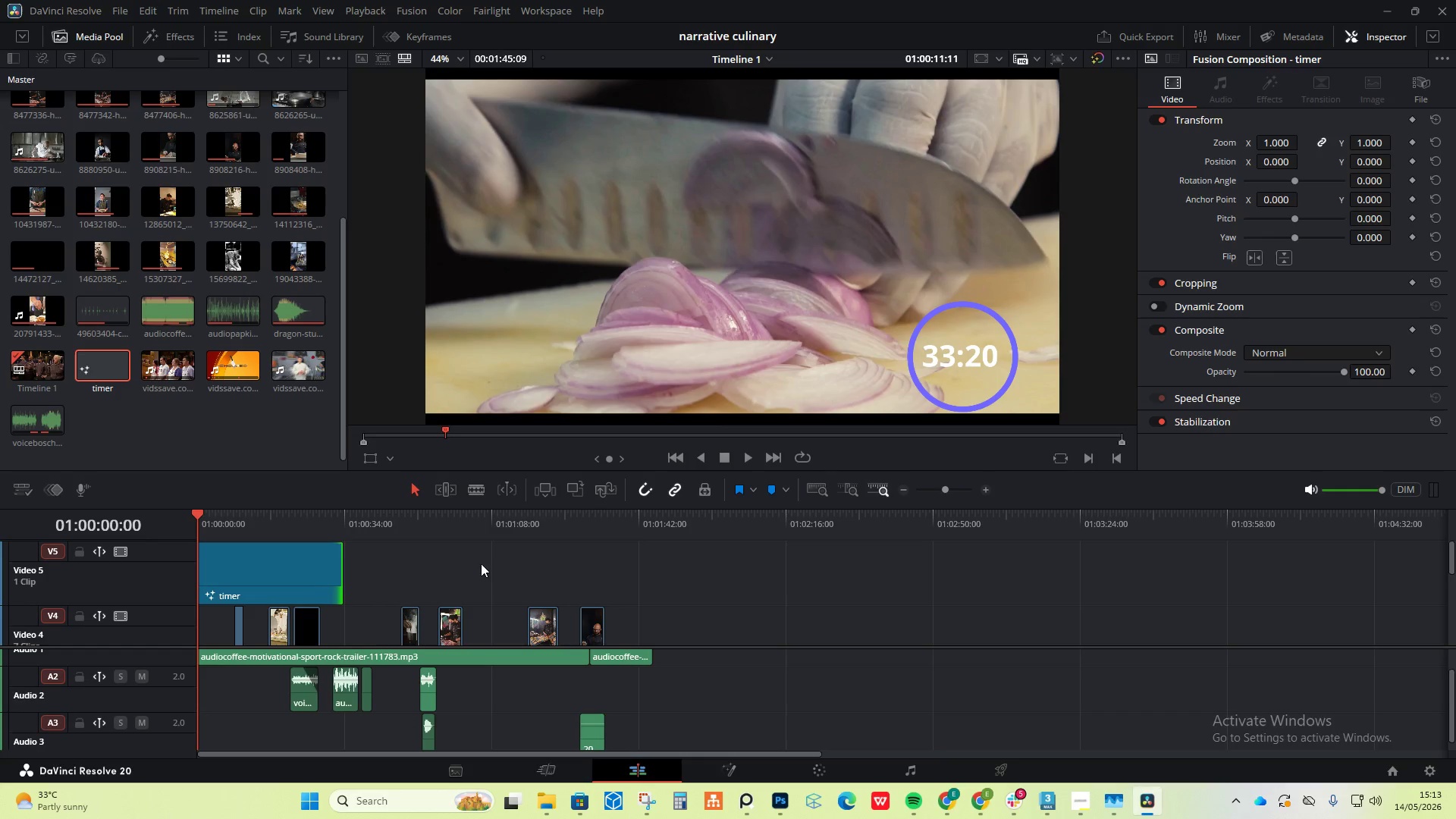 
key(Control+ControlLeft)
 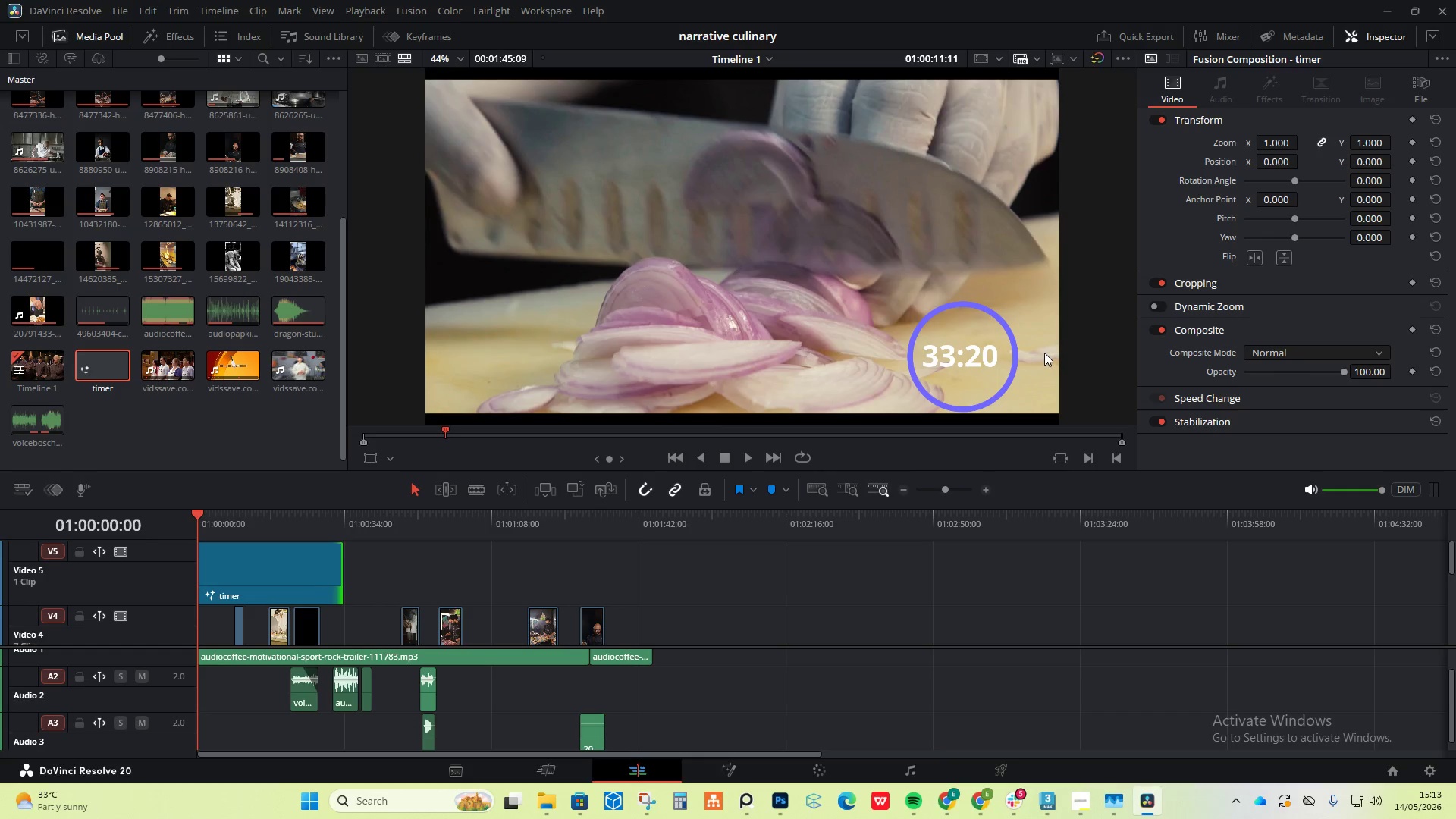 
right_click([1044, 353])
 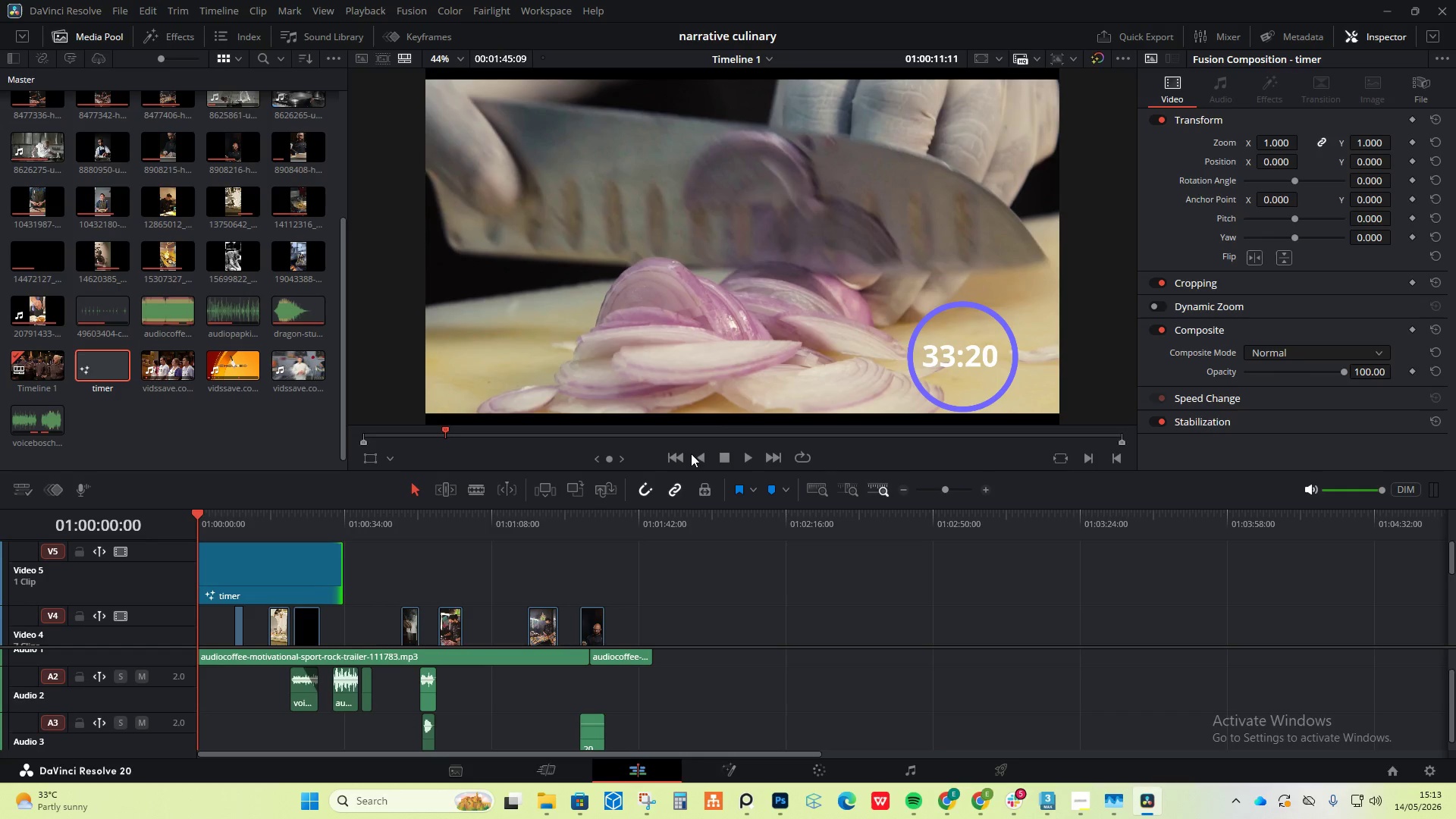 
key(Shift+ShiftLeft)
 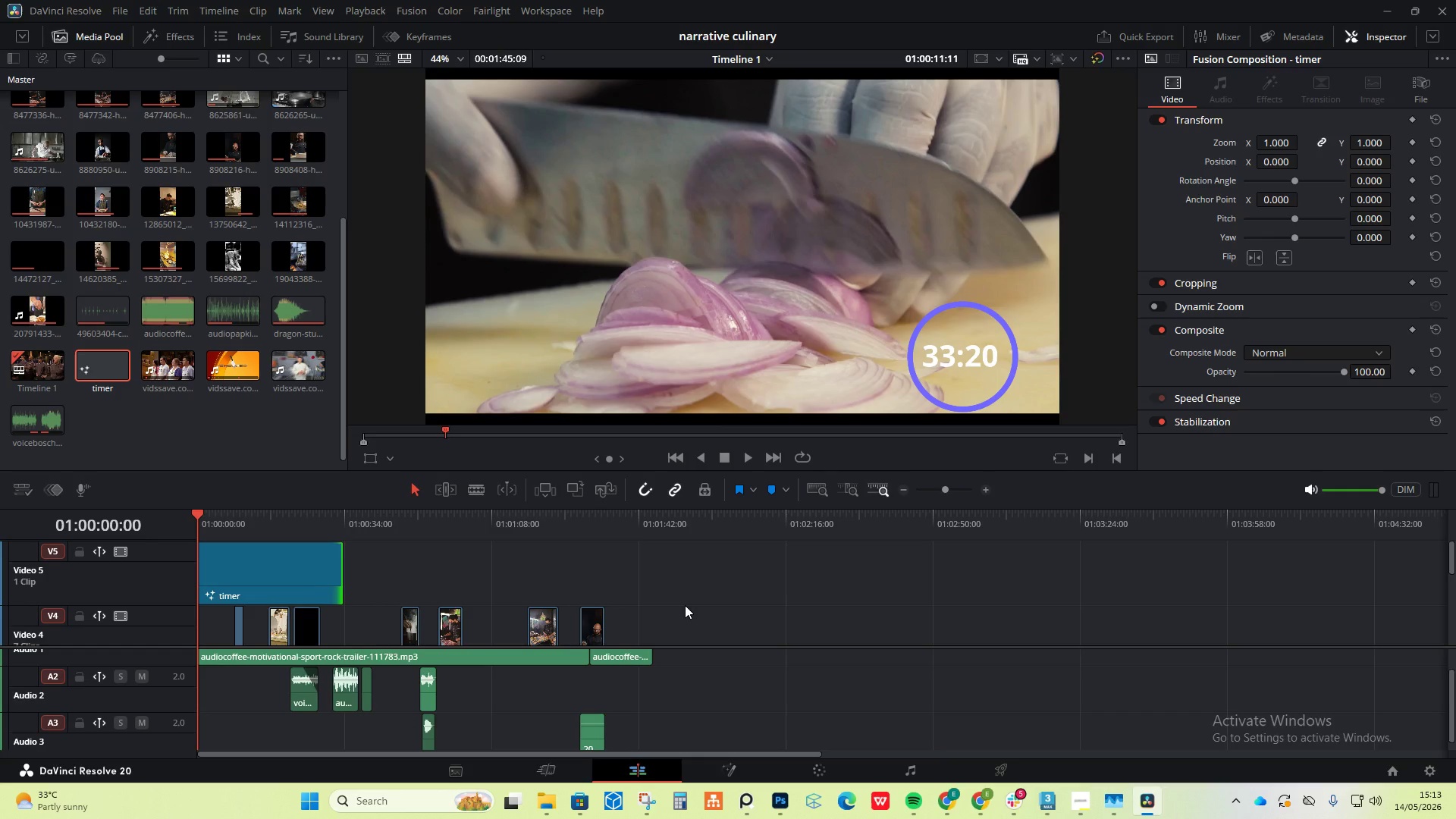 
double_click([685, 605])
 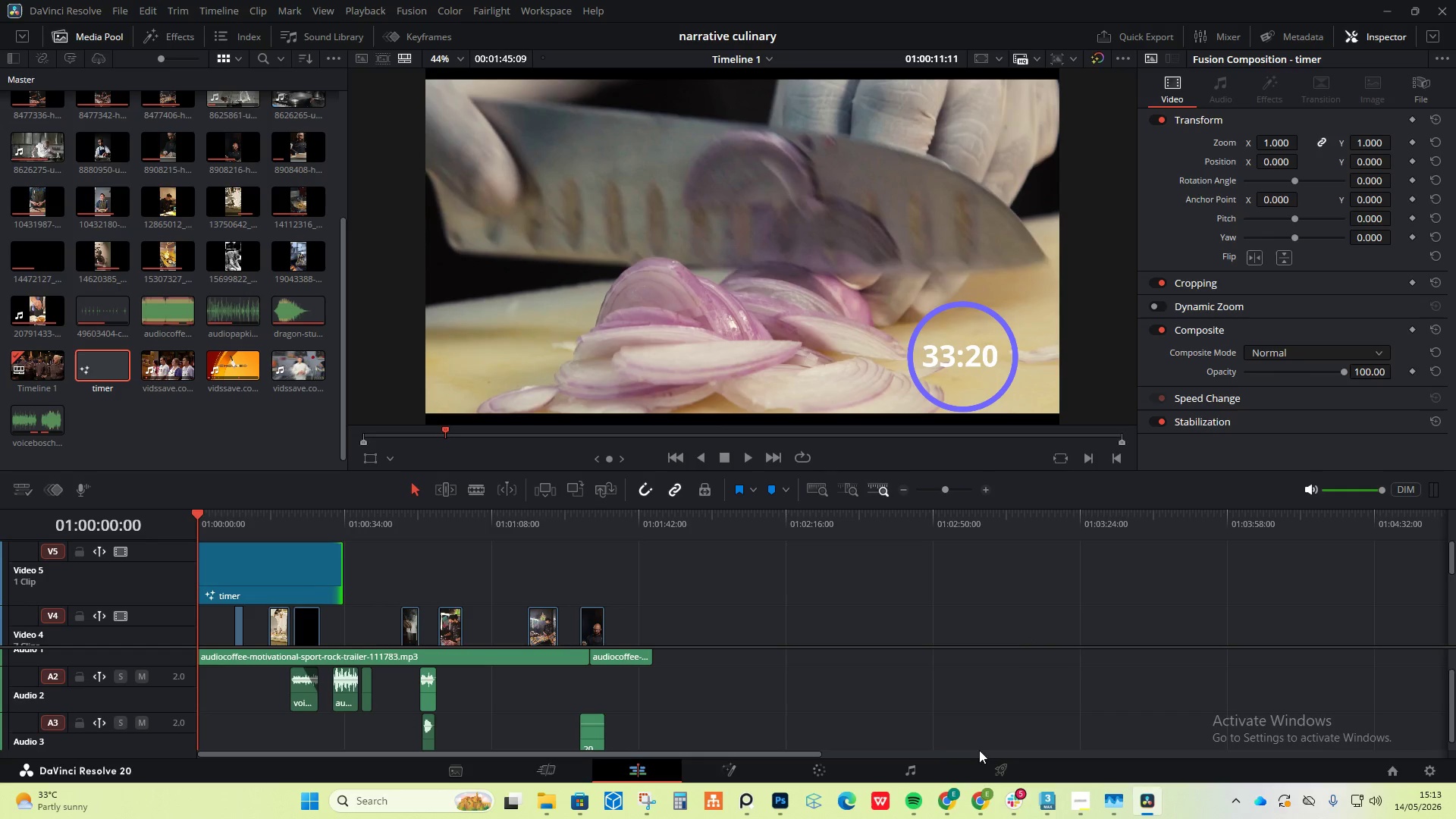 
left_click([1015, 814])
 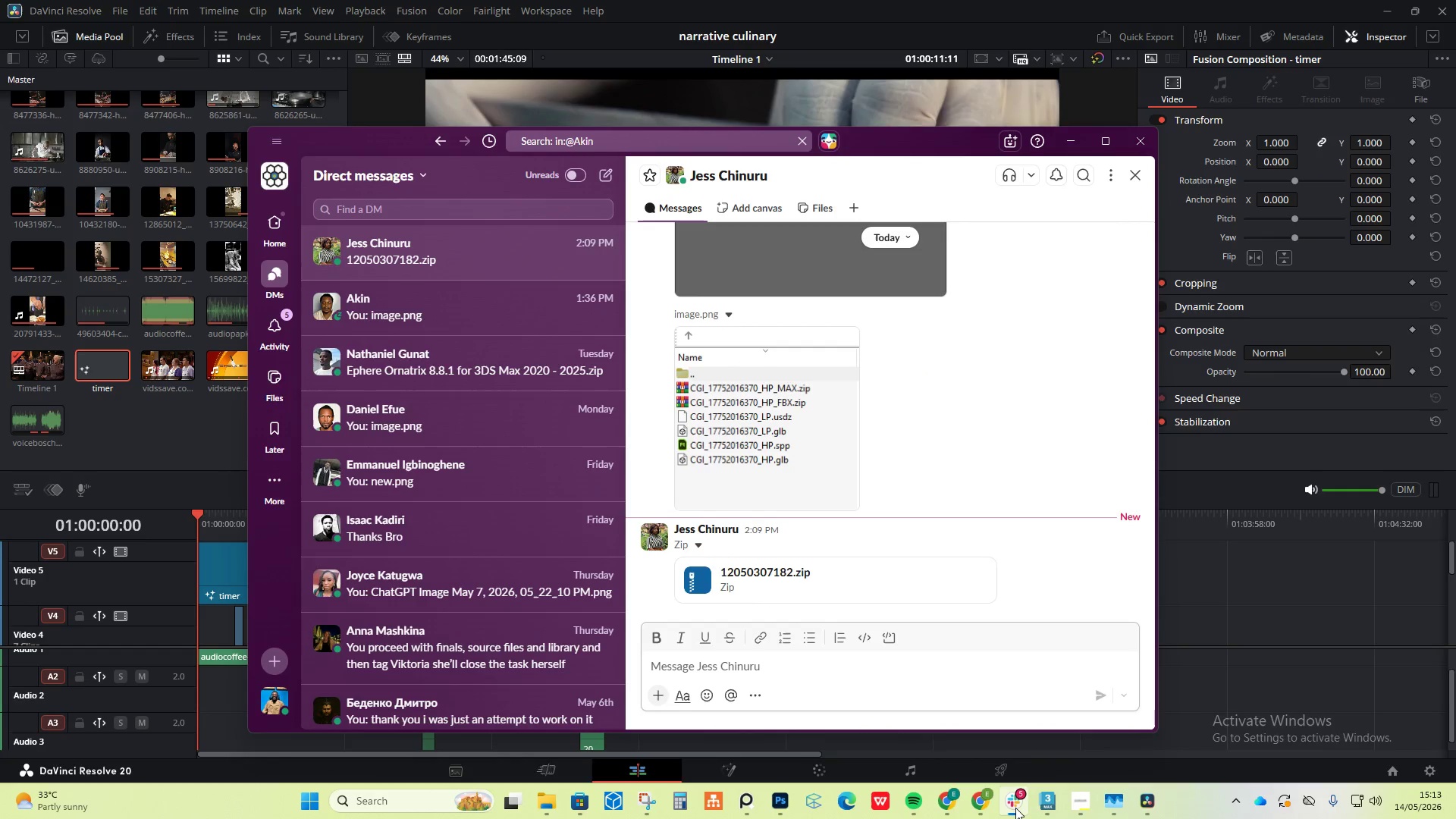 
left_click([1015, 808])
 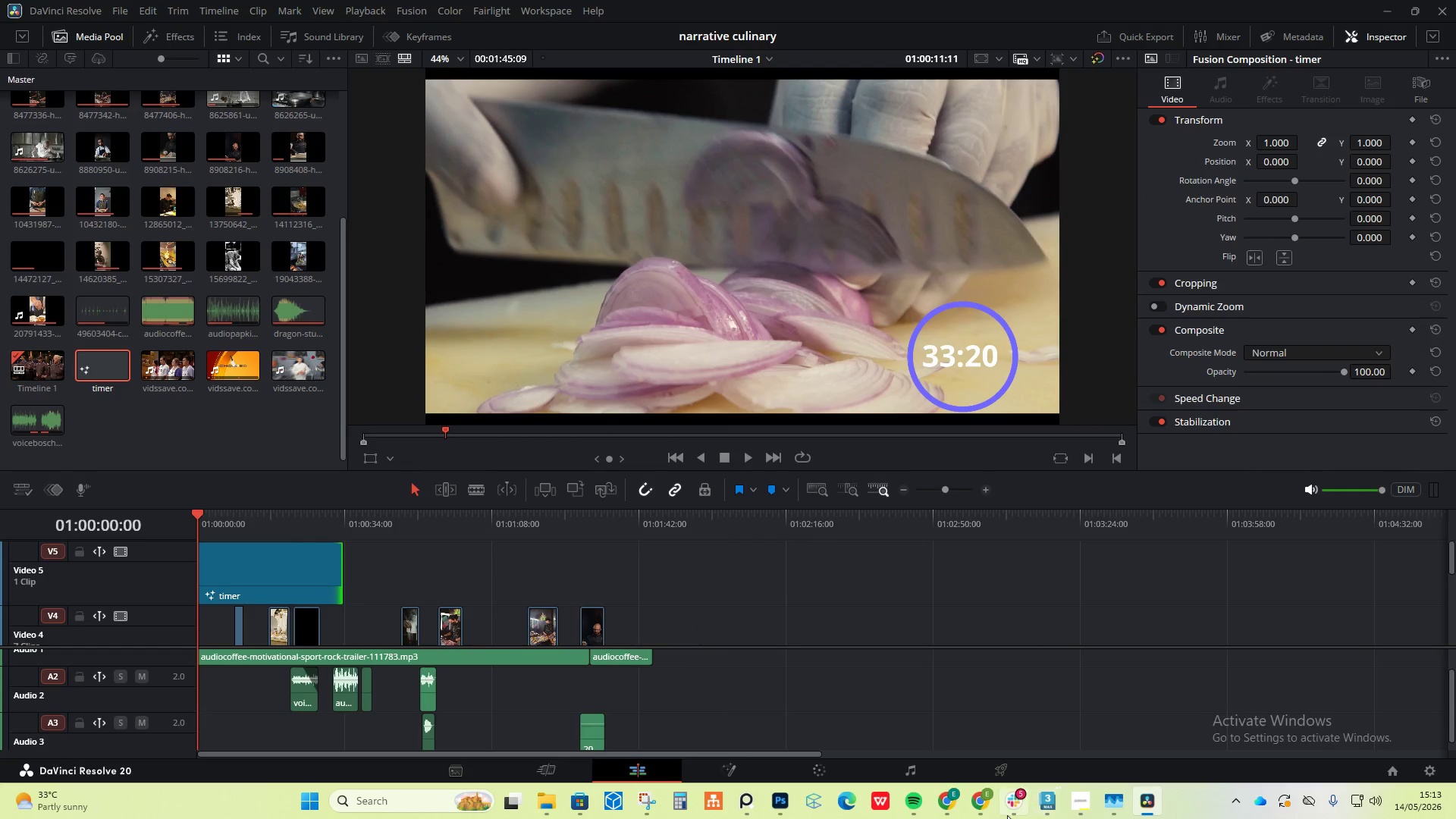 
left_click([999, 818])
 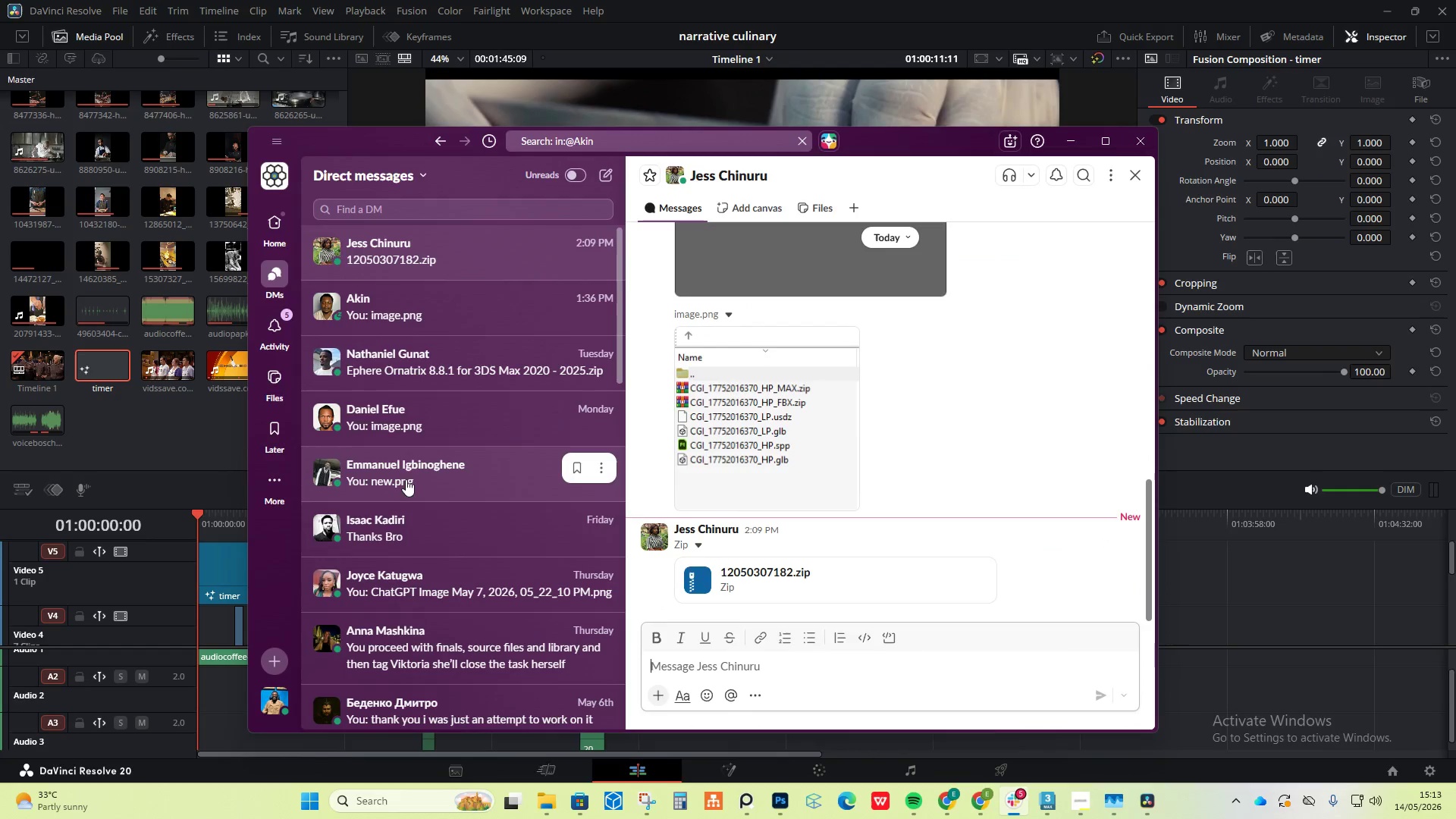 
scroll: coordinate [415, 469], scroll_direction: up, amount: 7.0
 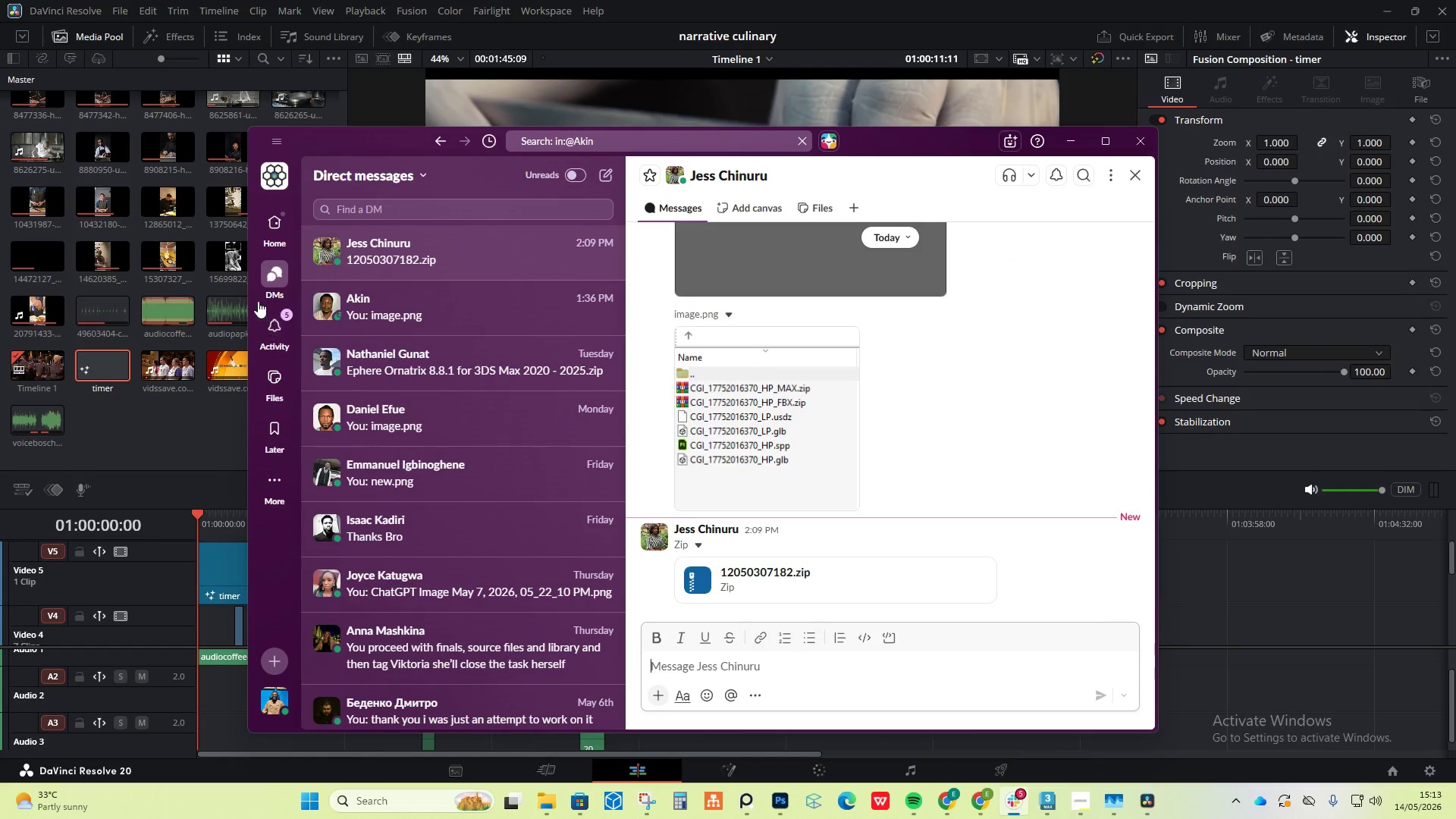 
left_click([268, 307])
 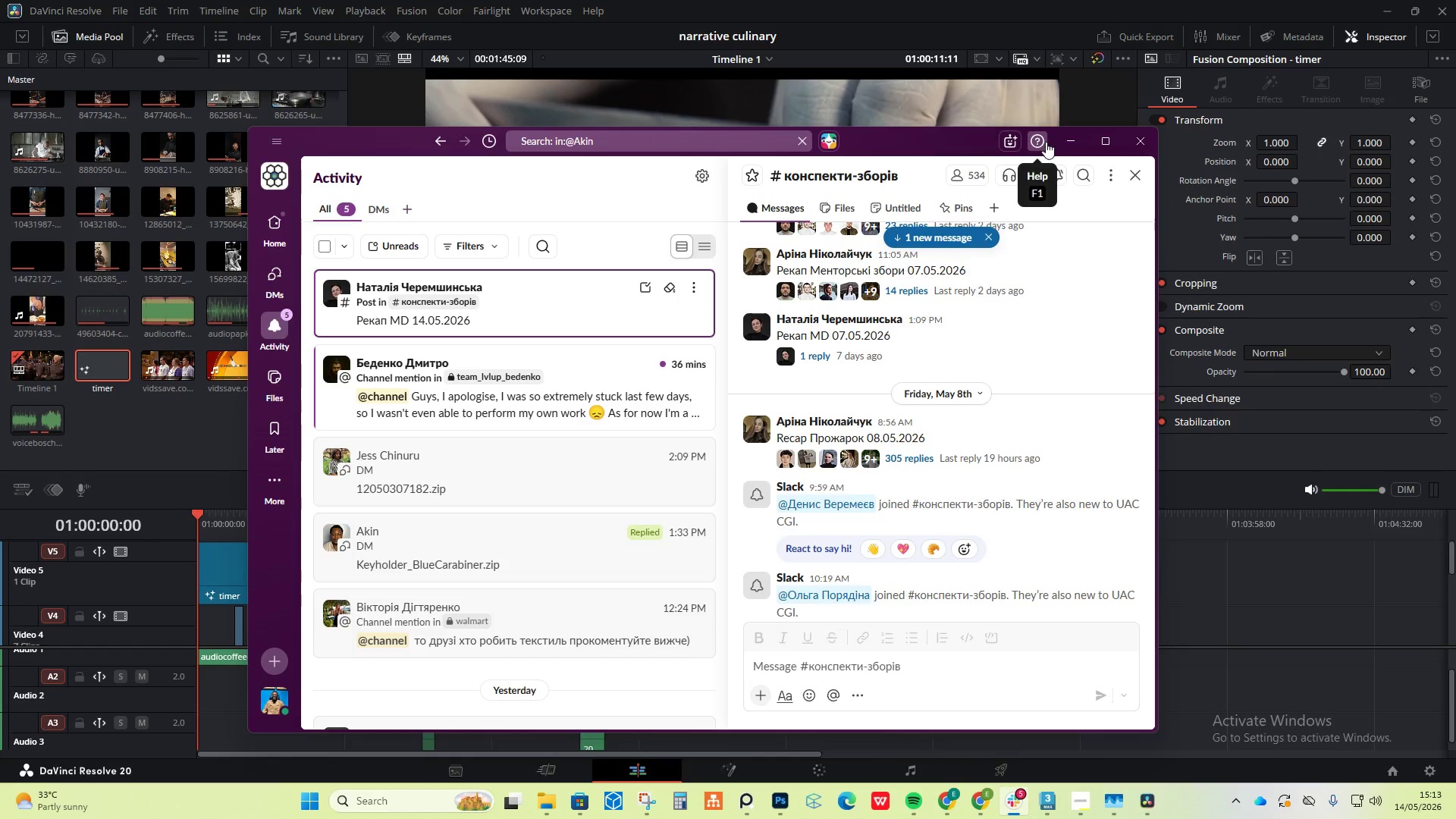 
left_click([1073, 136])
 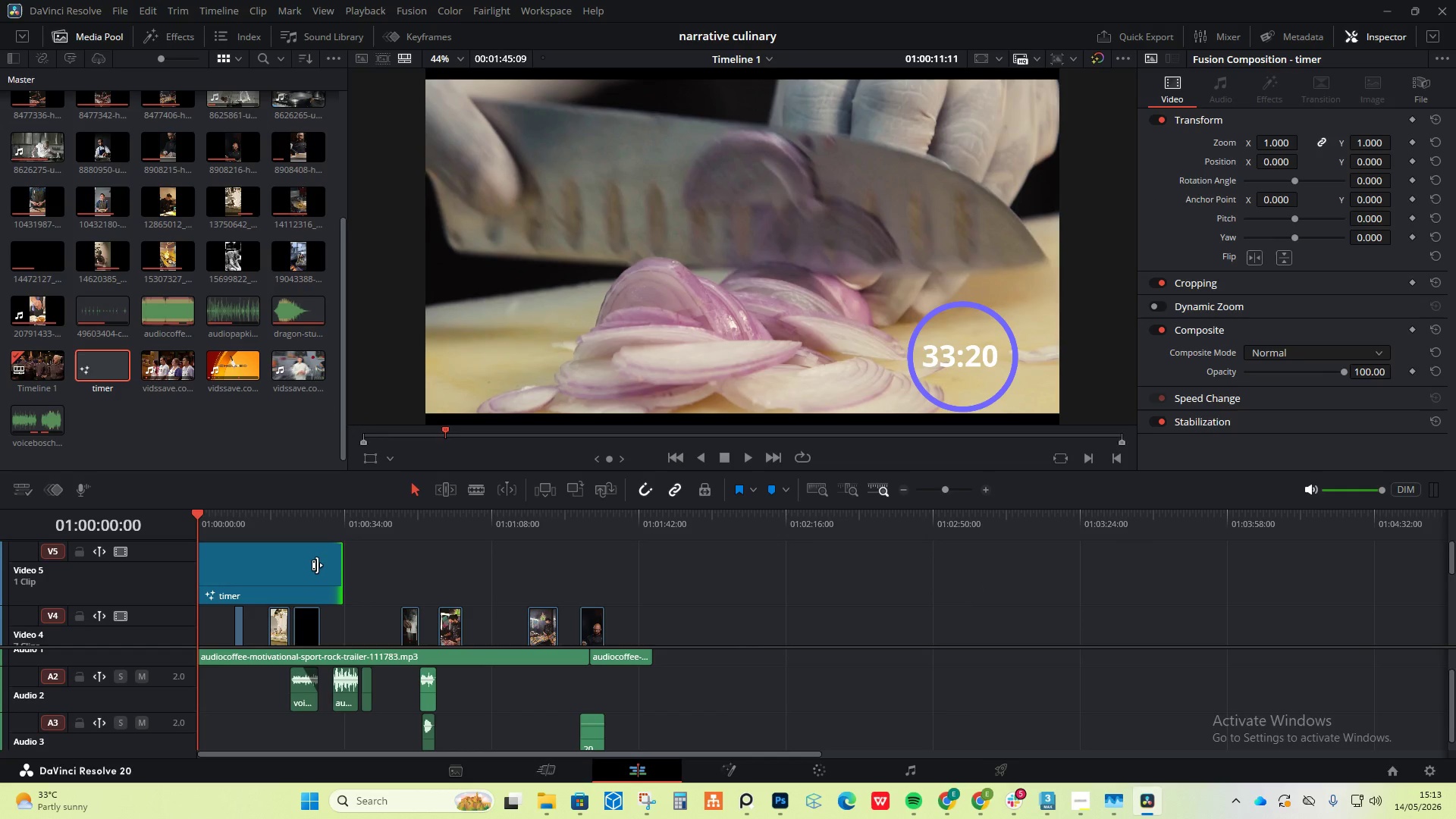 
wait(9.2)
 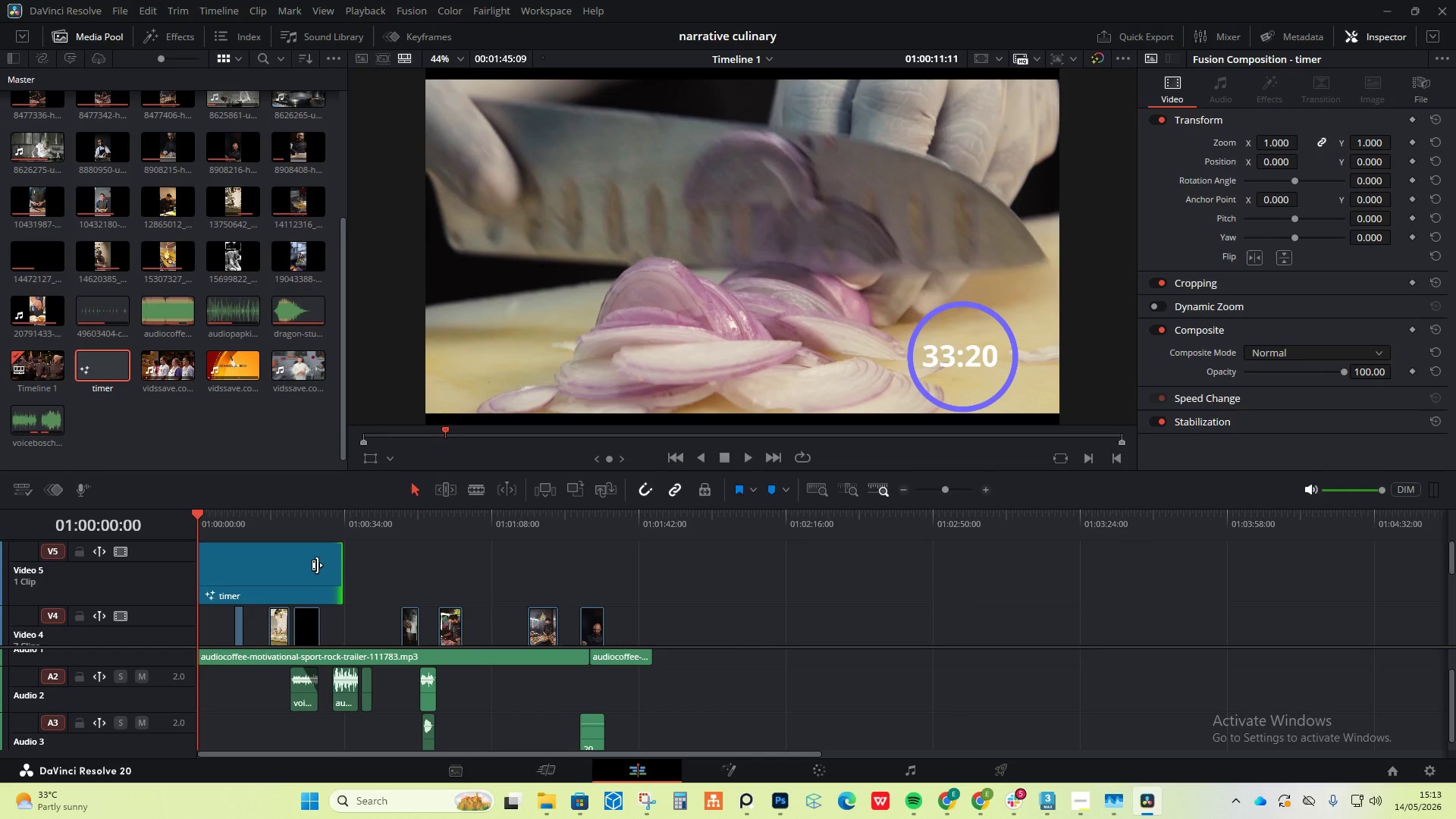 
left_click_drag(start_coordinate=[337, 563], to_coordinate=[288, 578])
 